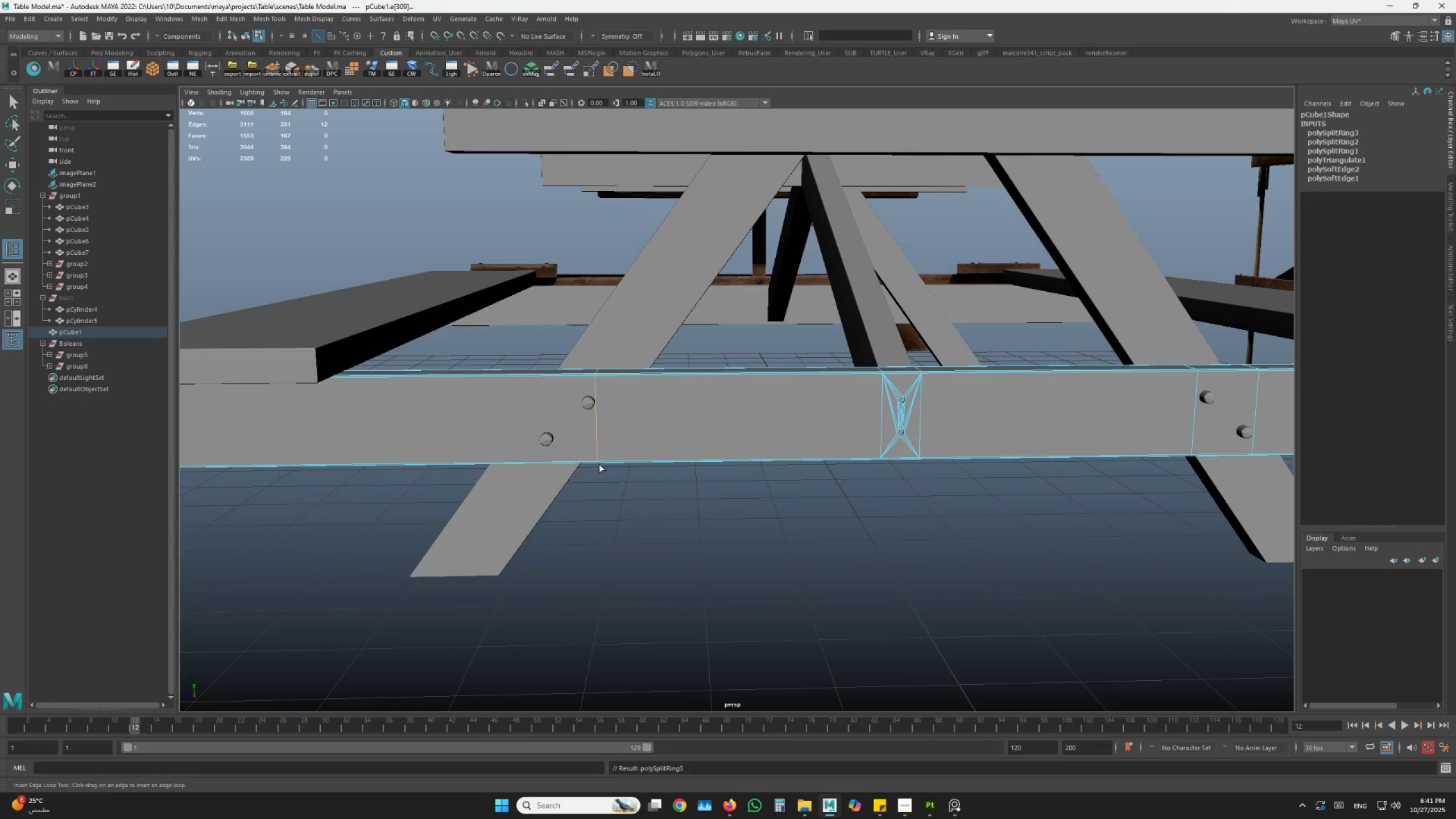 
key(Z)
 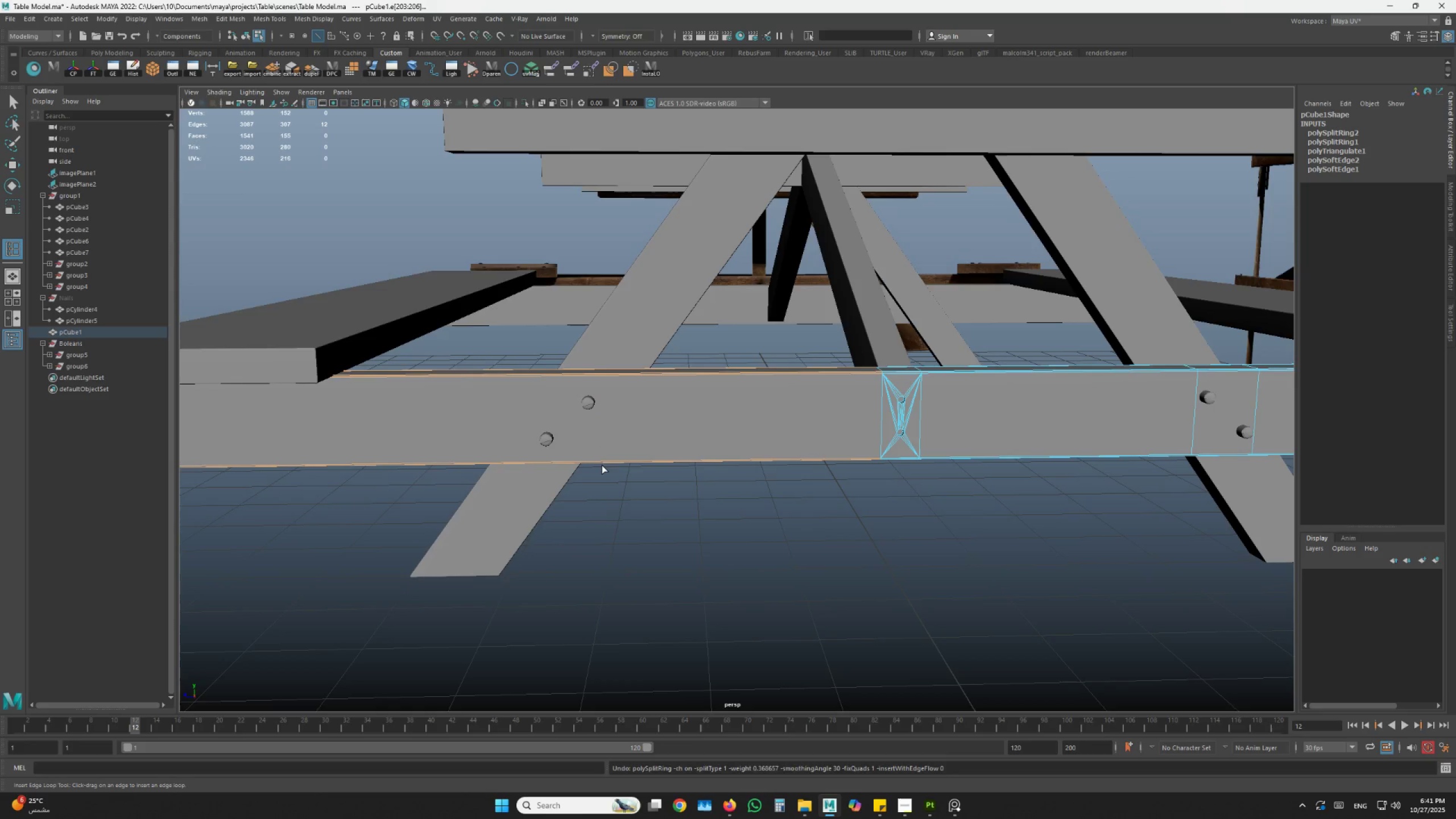 
left_click_drag(start_coordinate=[605, 465], to_coordinate=[607, 464])
 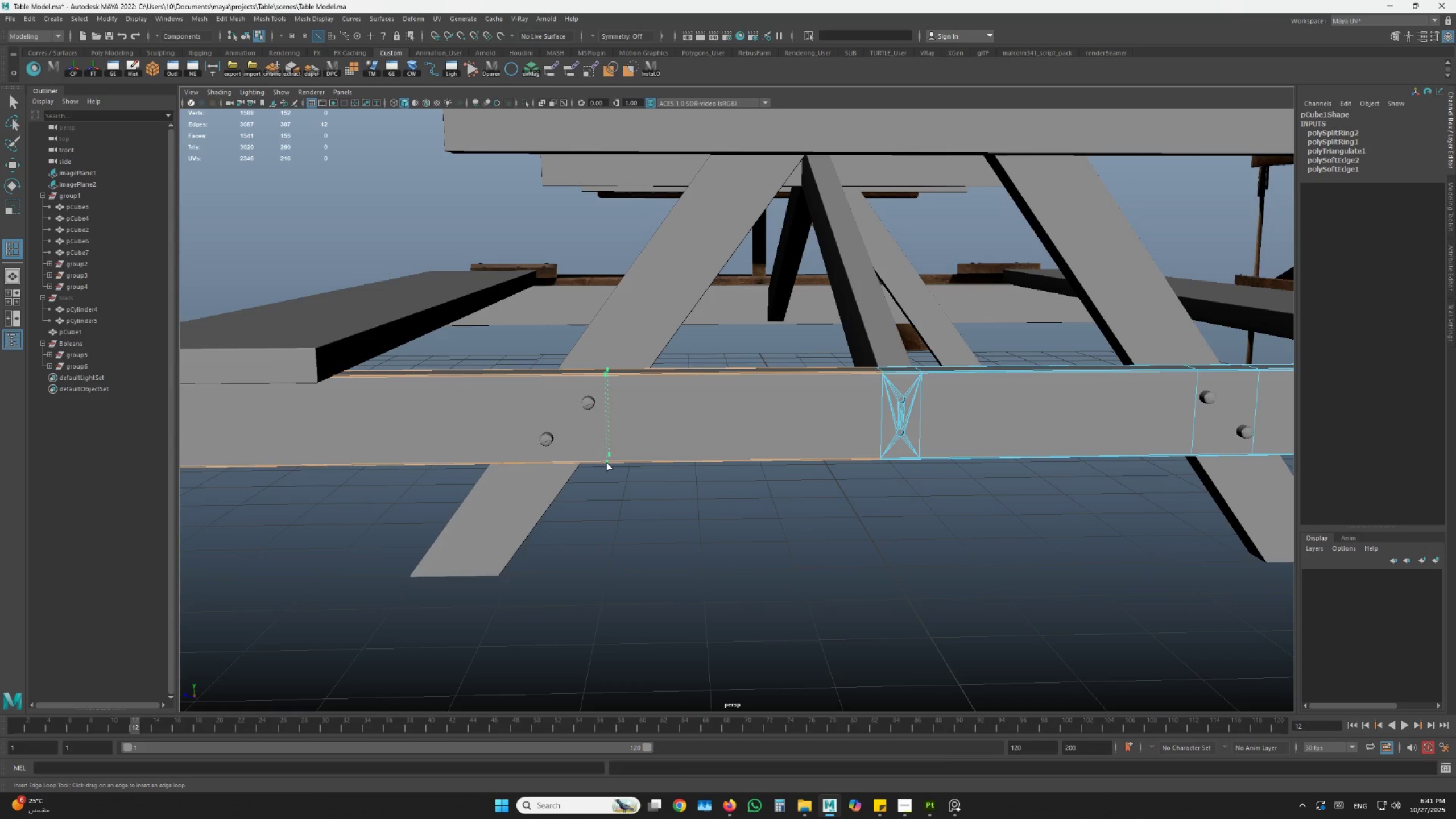 
double_click([607, 463])
 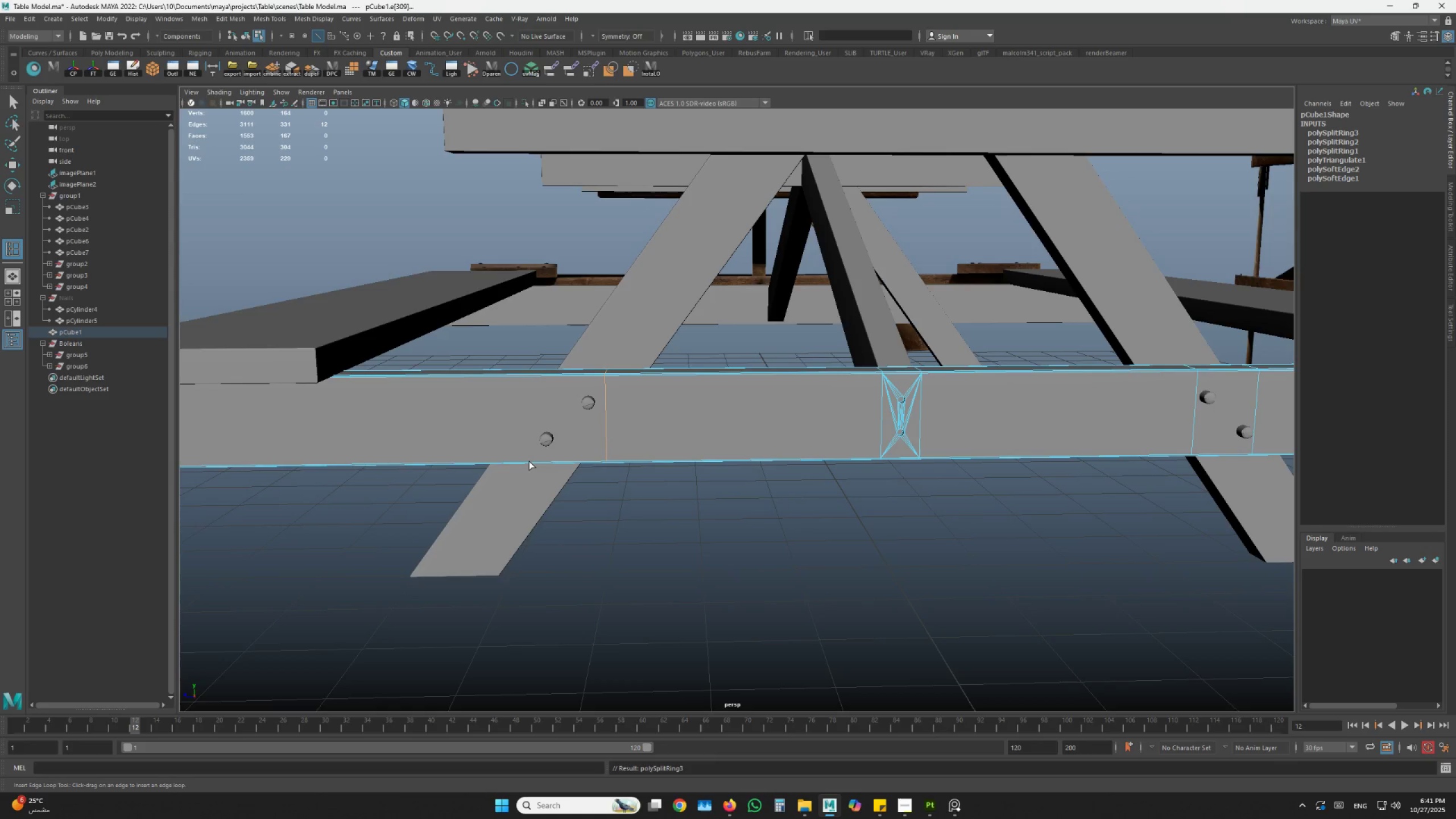 
left_click_drag(start_coordinate=[524, 461], to_coordinate=[531, 461])
 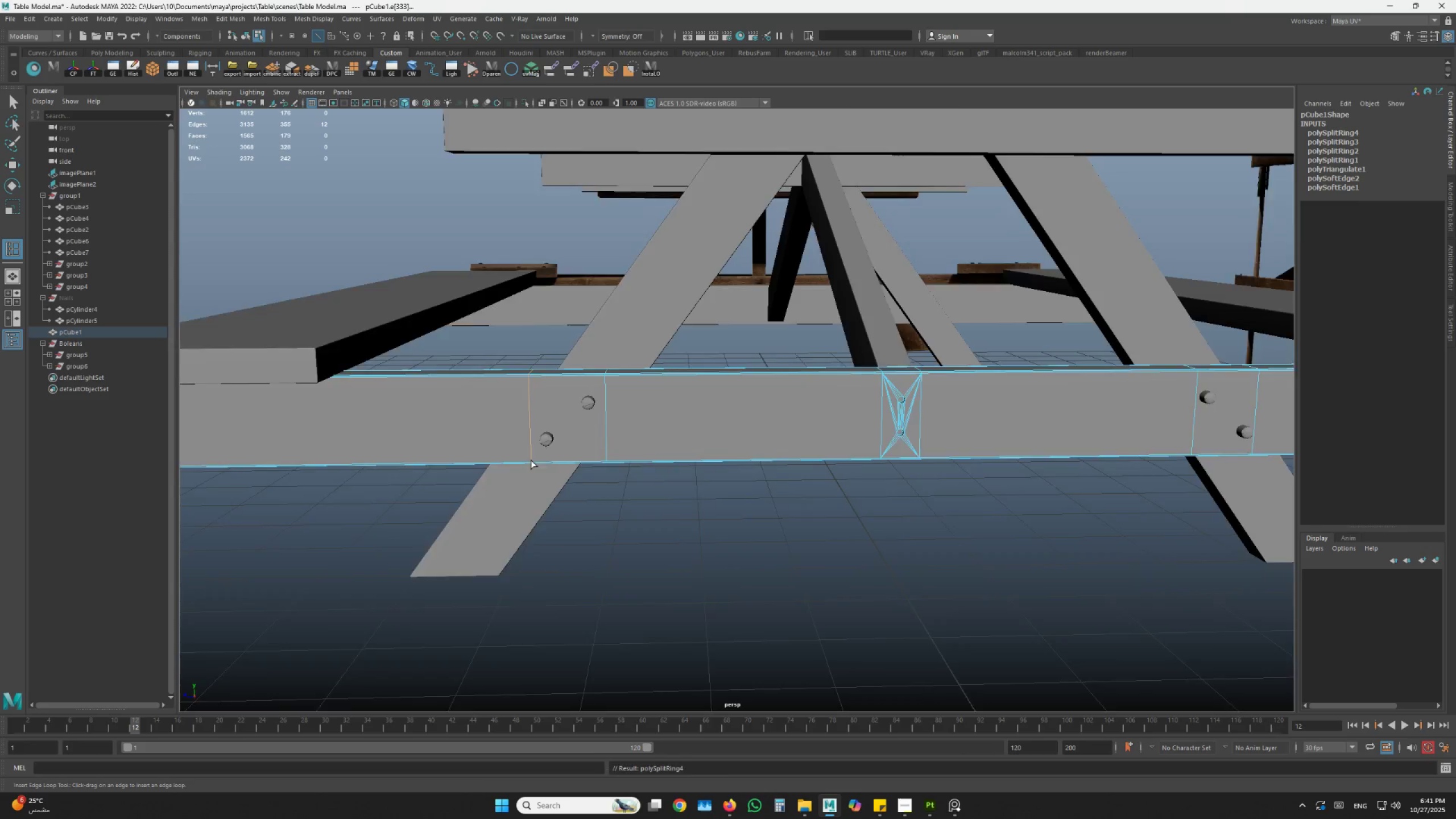 
scroll: coordinate [532, 461], scroll_direction: down, amount: 4.0
 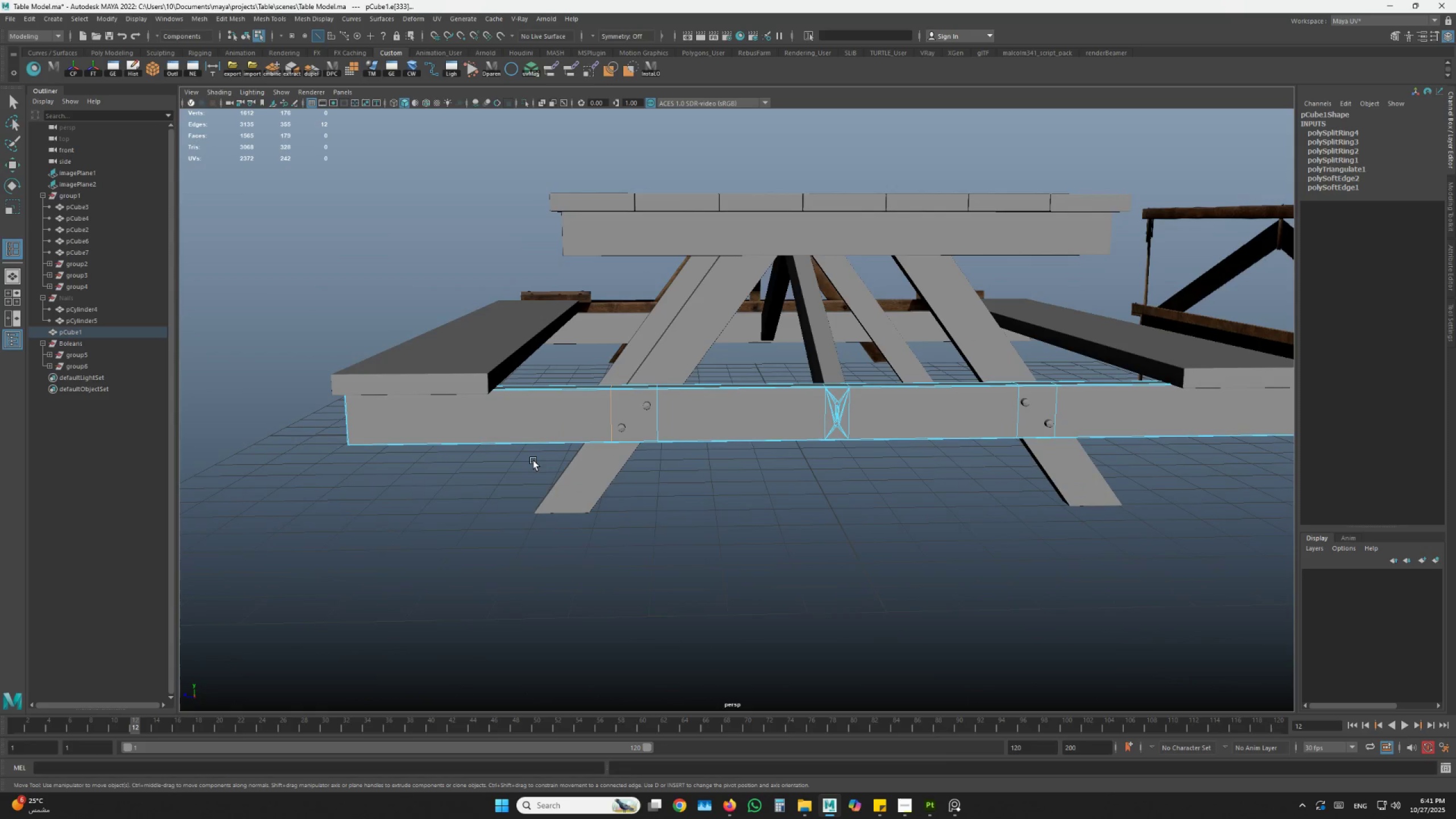 
key(W)
 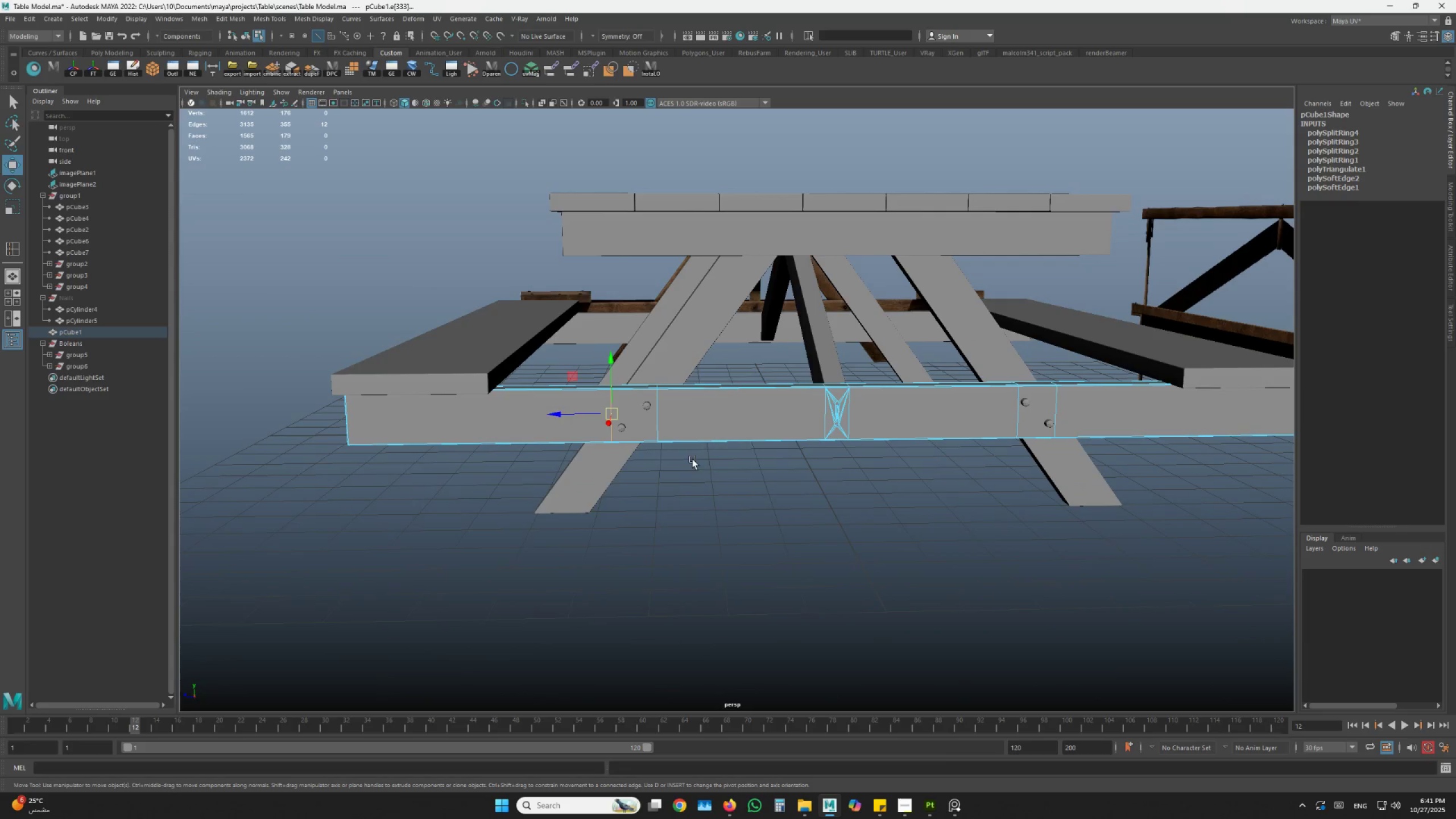 
hold_key(key=AltLeft, duration=1.05)
left_click_drag(start_coordinate=[617, 457], to_coordinate=[619, 470])
 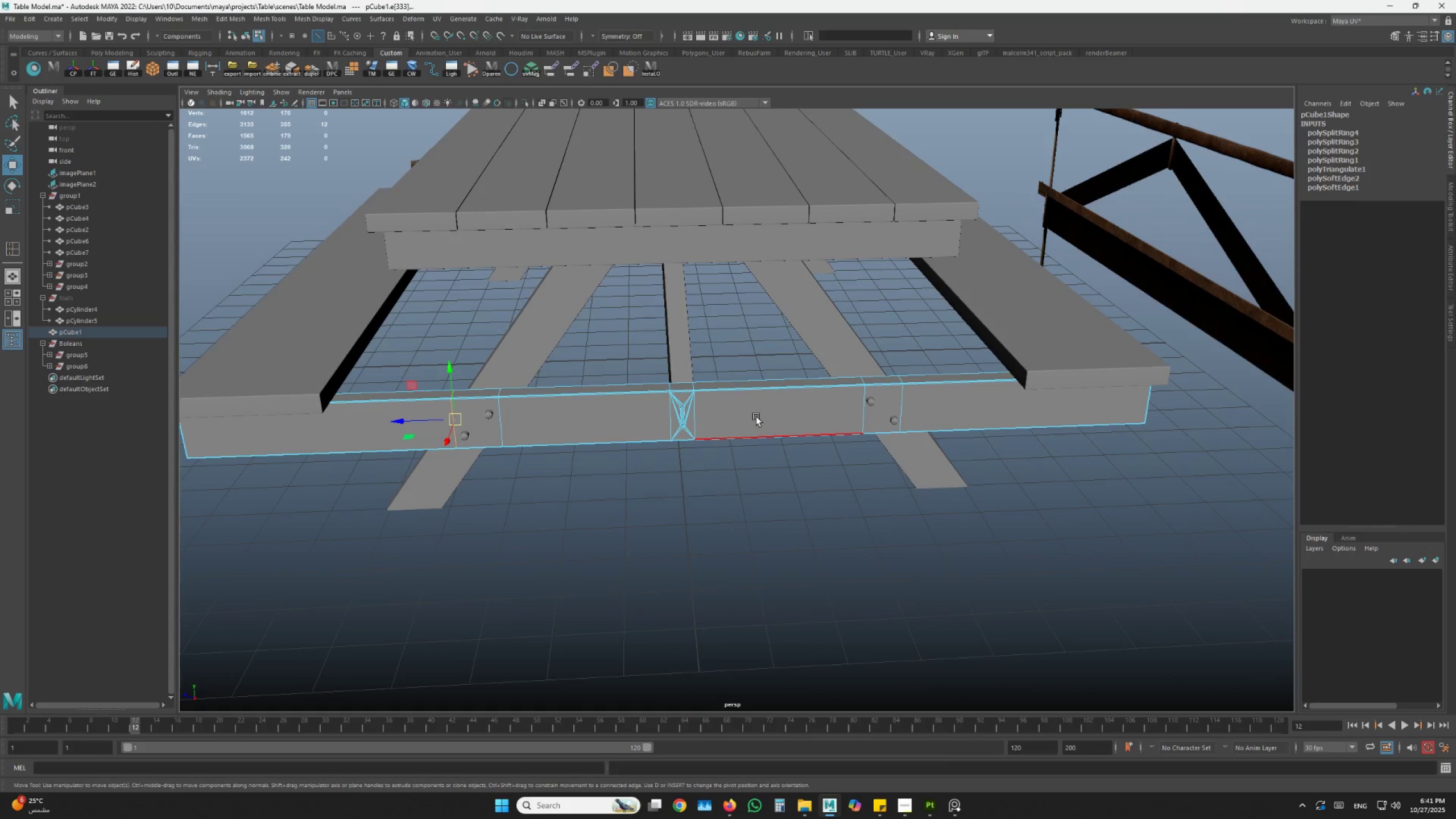 
hold_key(key=AltLeft, duration=1.0)
left_click_drag(start_coordinate=[746, 425], to_coordinate=[737, 436])
 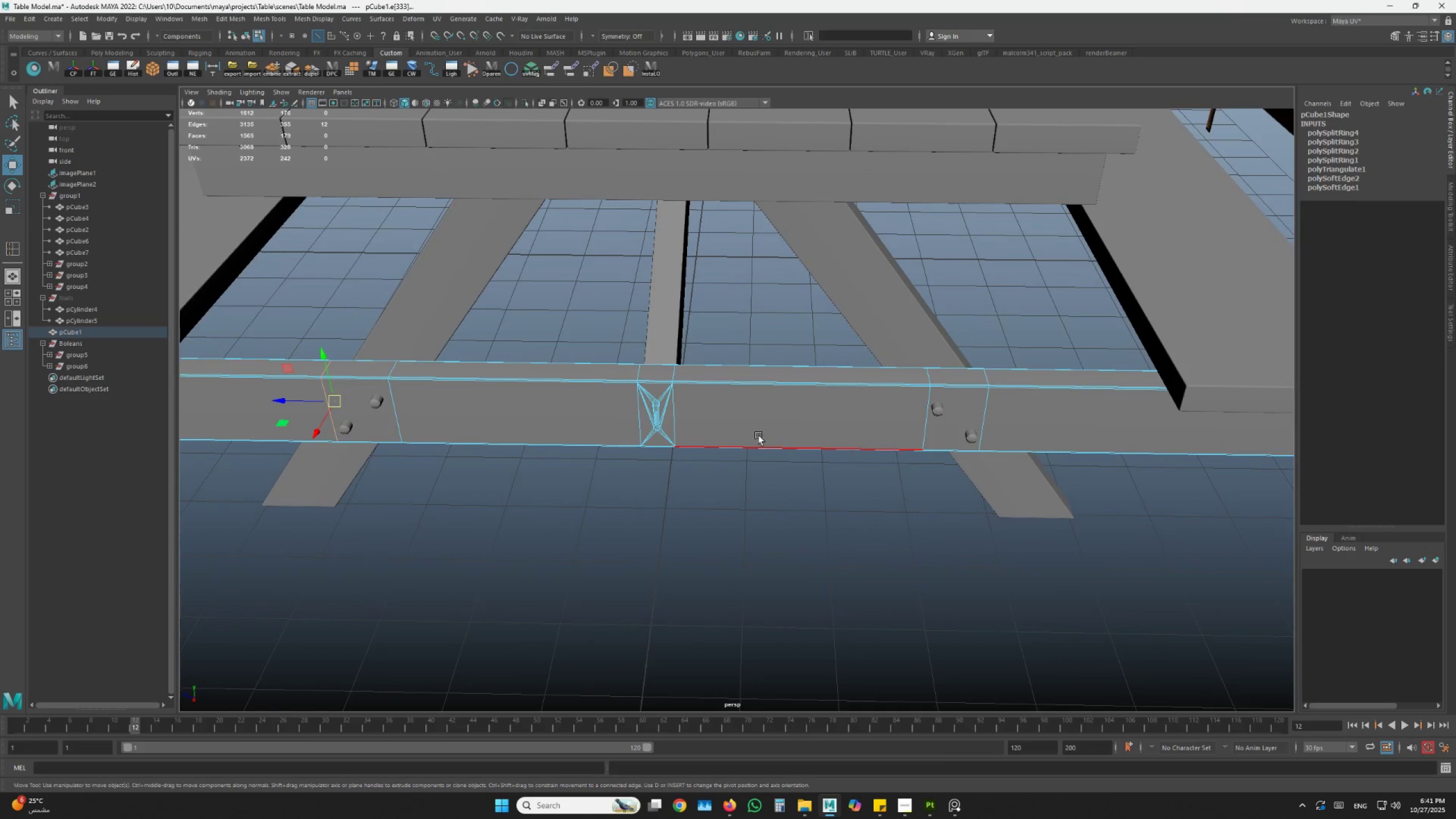 
hold_key(key=AltLeft, duration=0.97)
 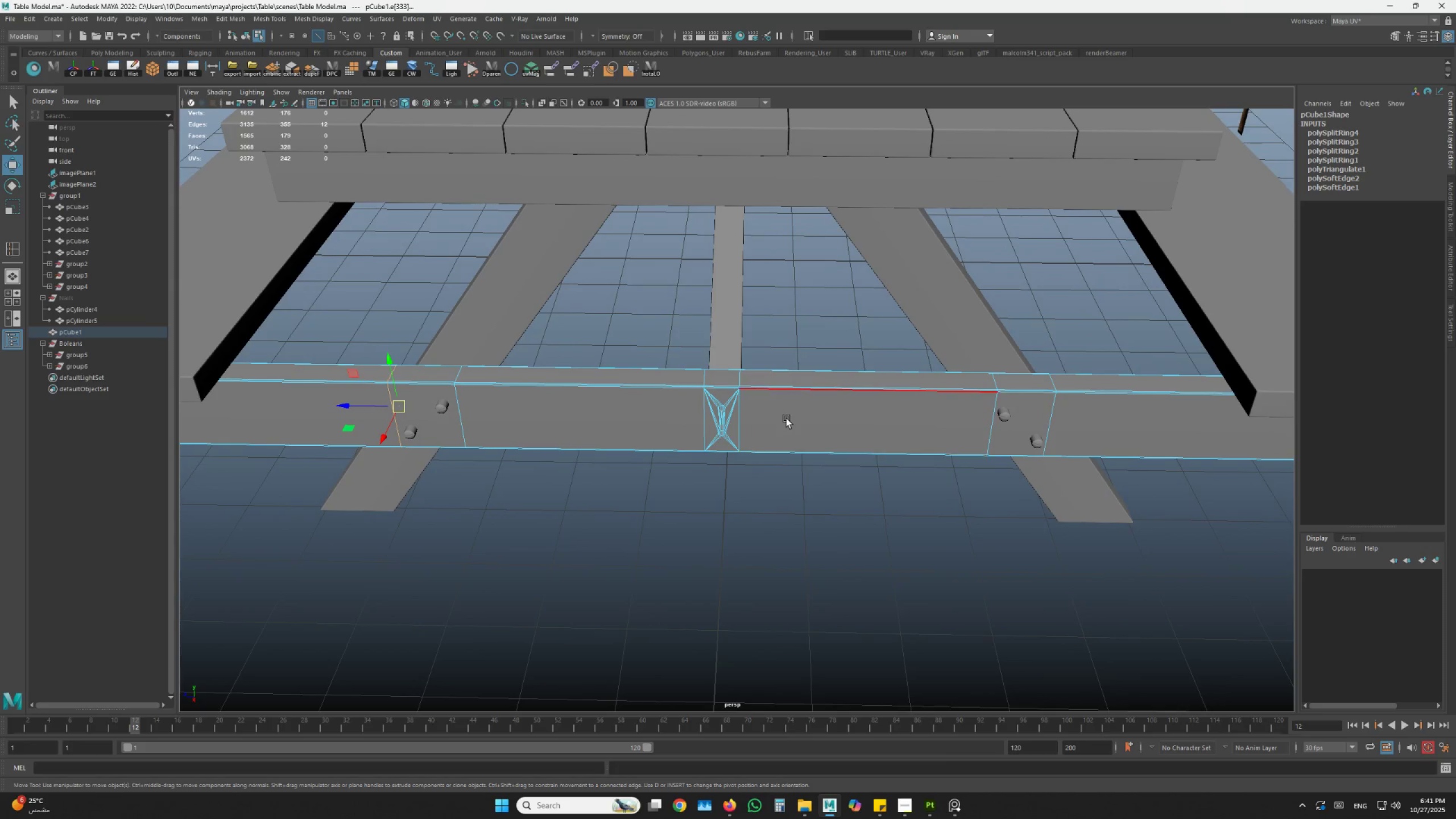 
scroll: coordinate [787, 419], scroll_direction: down, amount: 2.0
 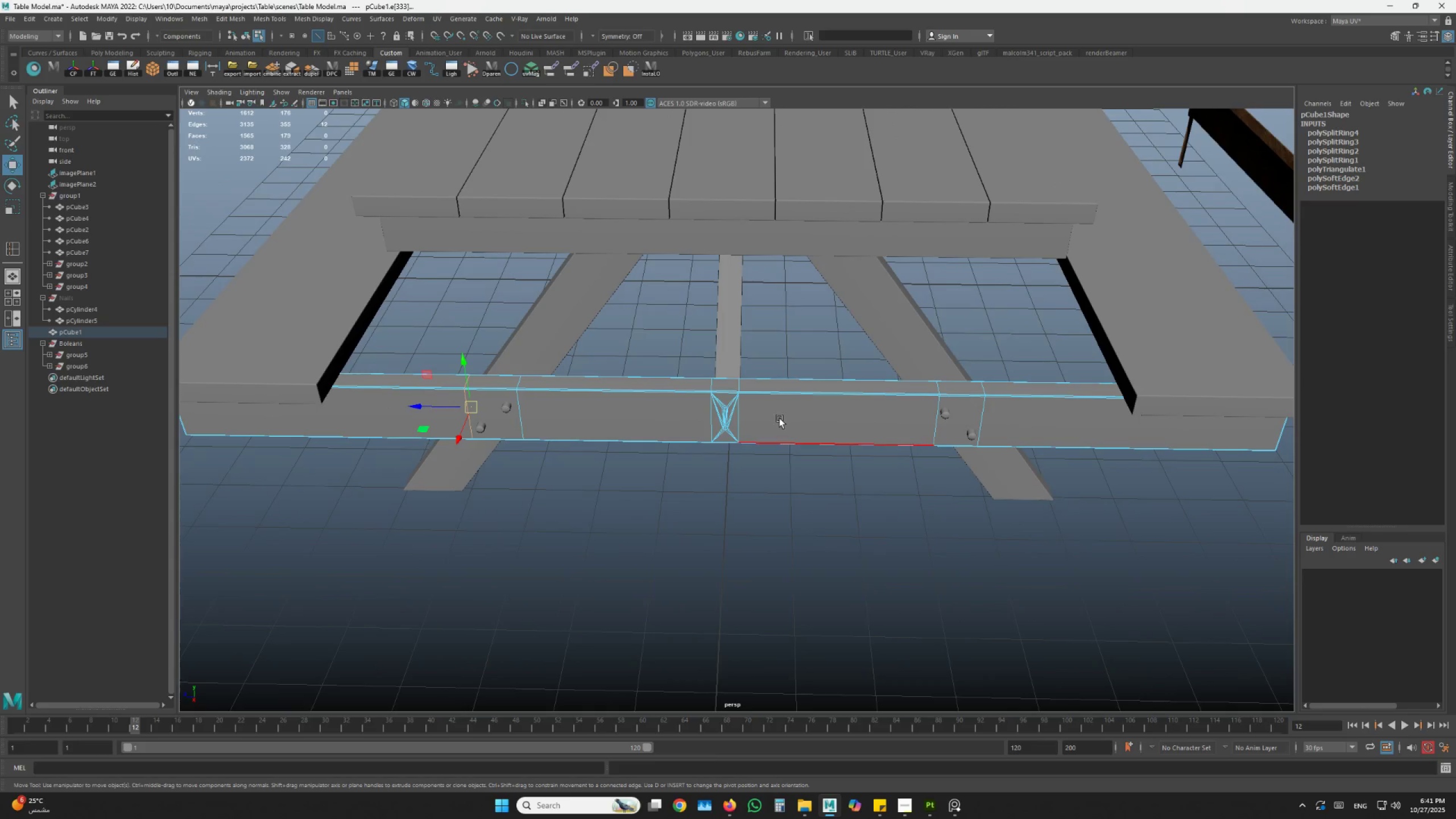 
hold_key(key=AltLeft, duration=0.64)
left_click_drag(start_coordinate=[771, 415], to_coordinate=[771, 391])
 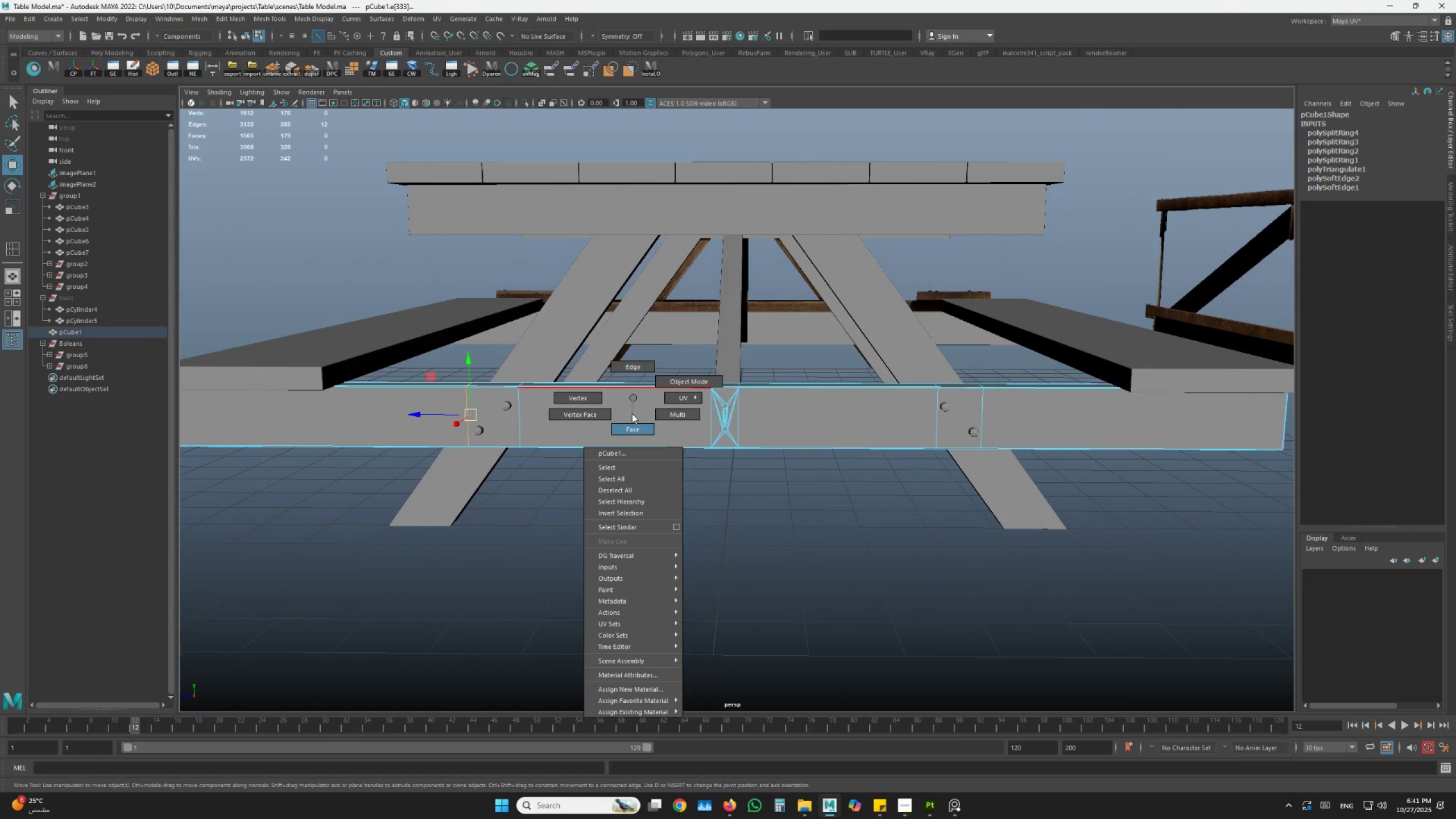 
left_click_drag(start_coordinate=[652, 334], to_coordinate=[8, 614])
 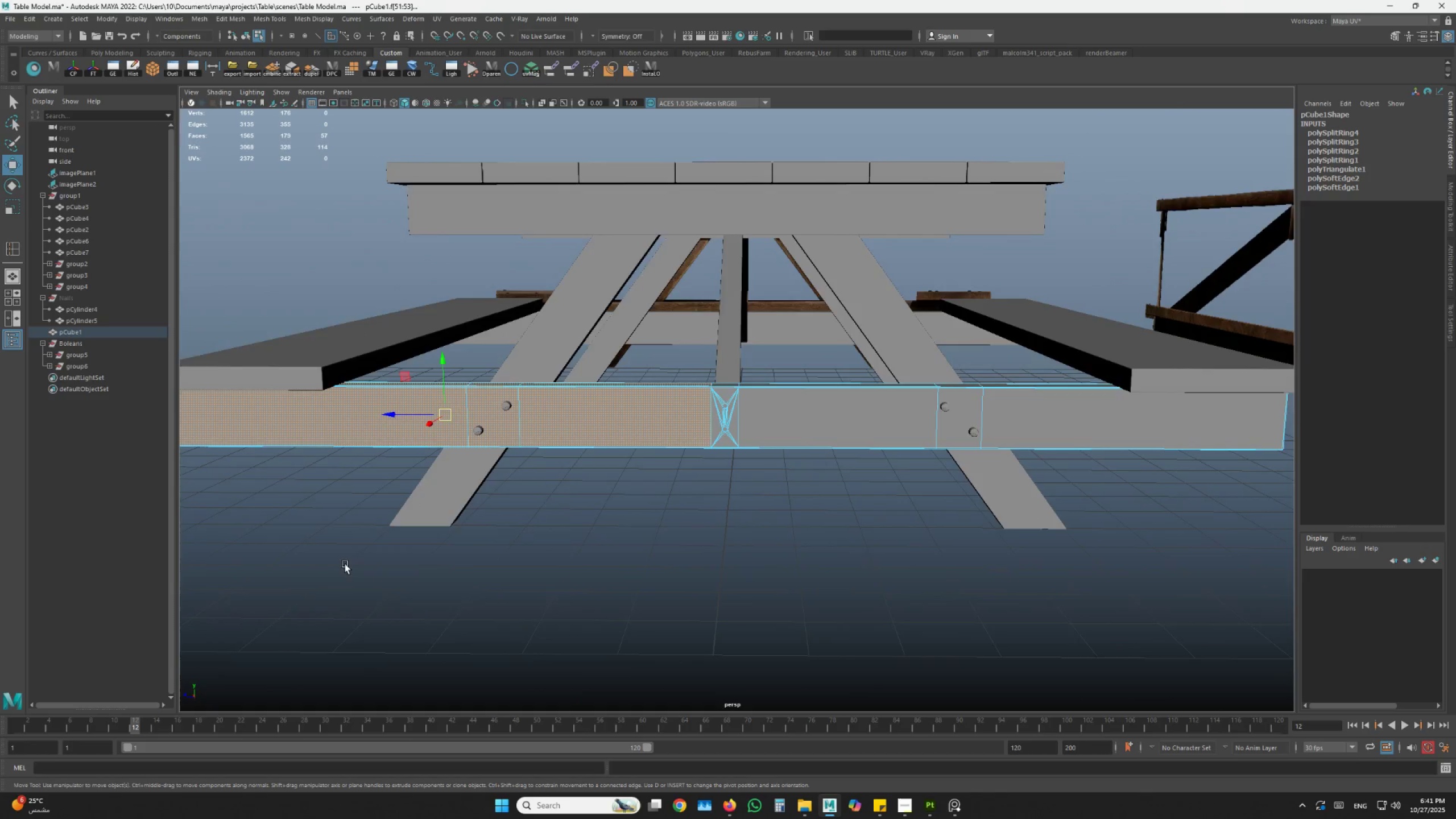 
scroll: coordinate [466, 554], scroll_direction: down, amount: 3.0
 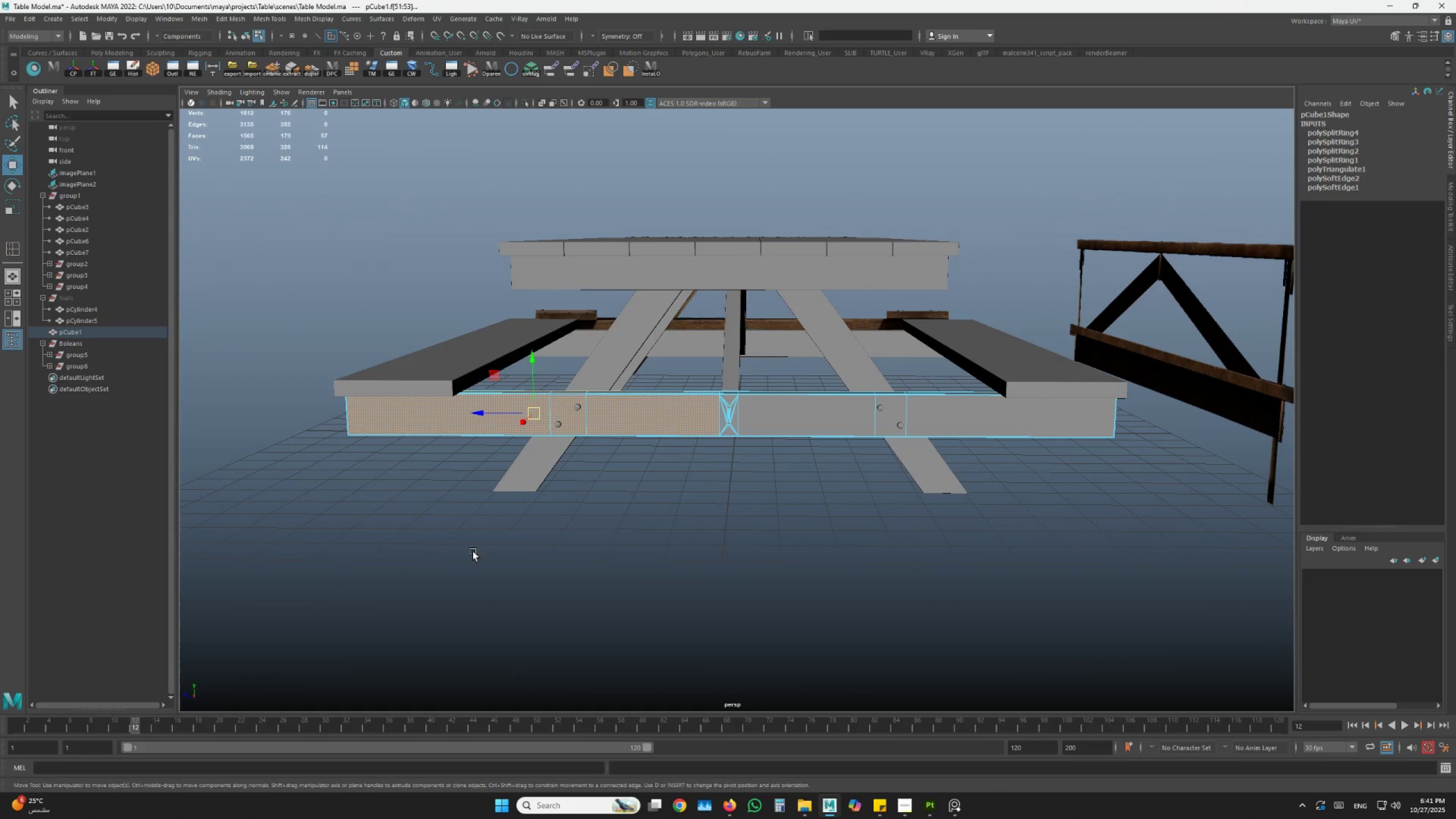 
key(Delete)
 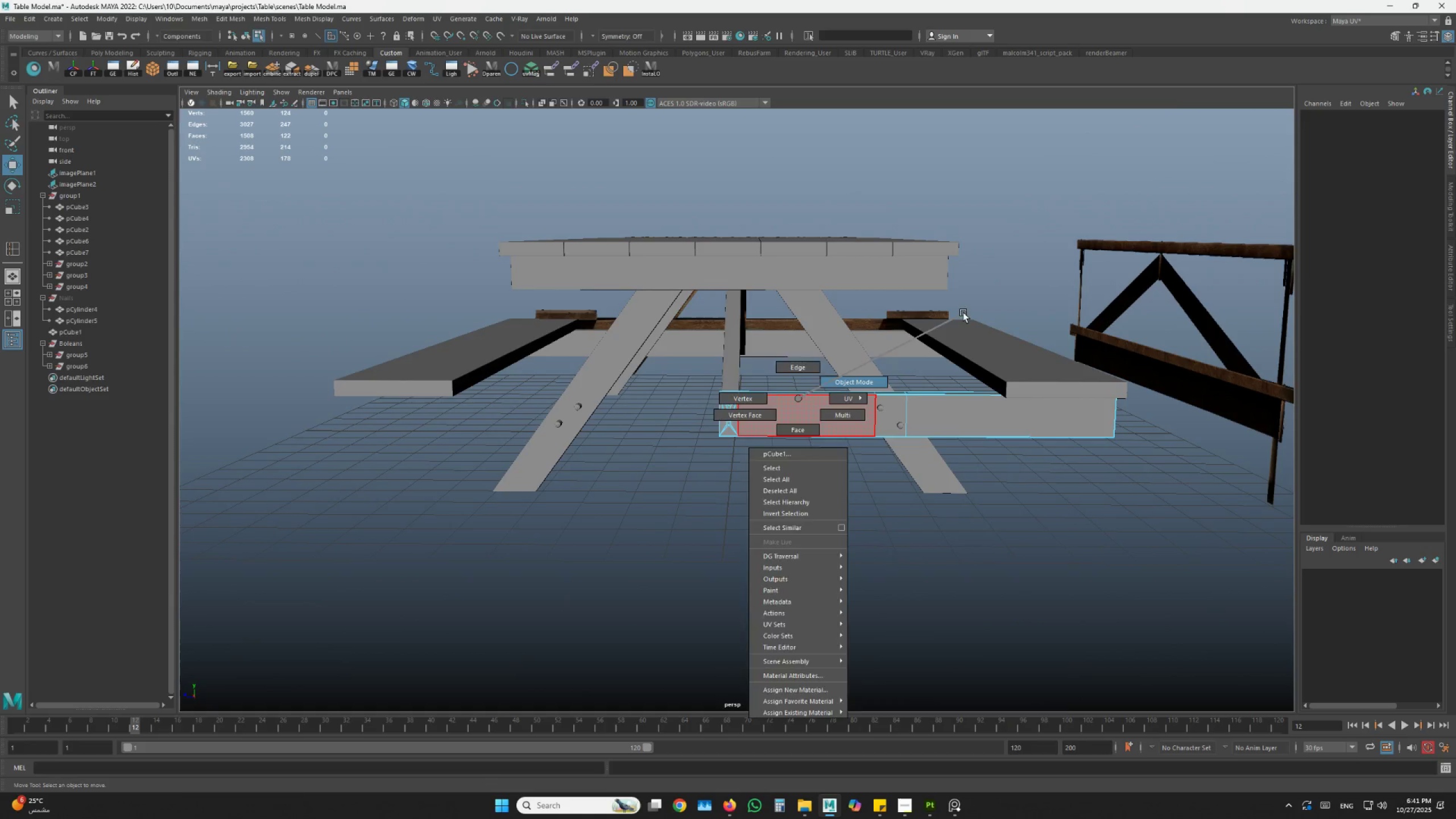 
hold_key(key=AltLeft, duration=1.78)
left_click_drag(start_coordinate=[759, 519], to_coordinate=[762, 539])
 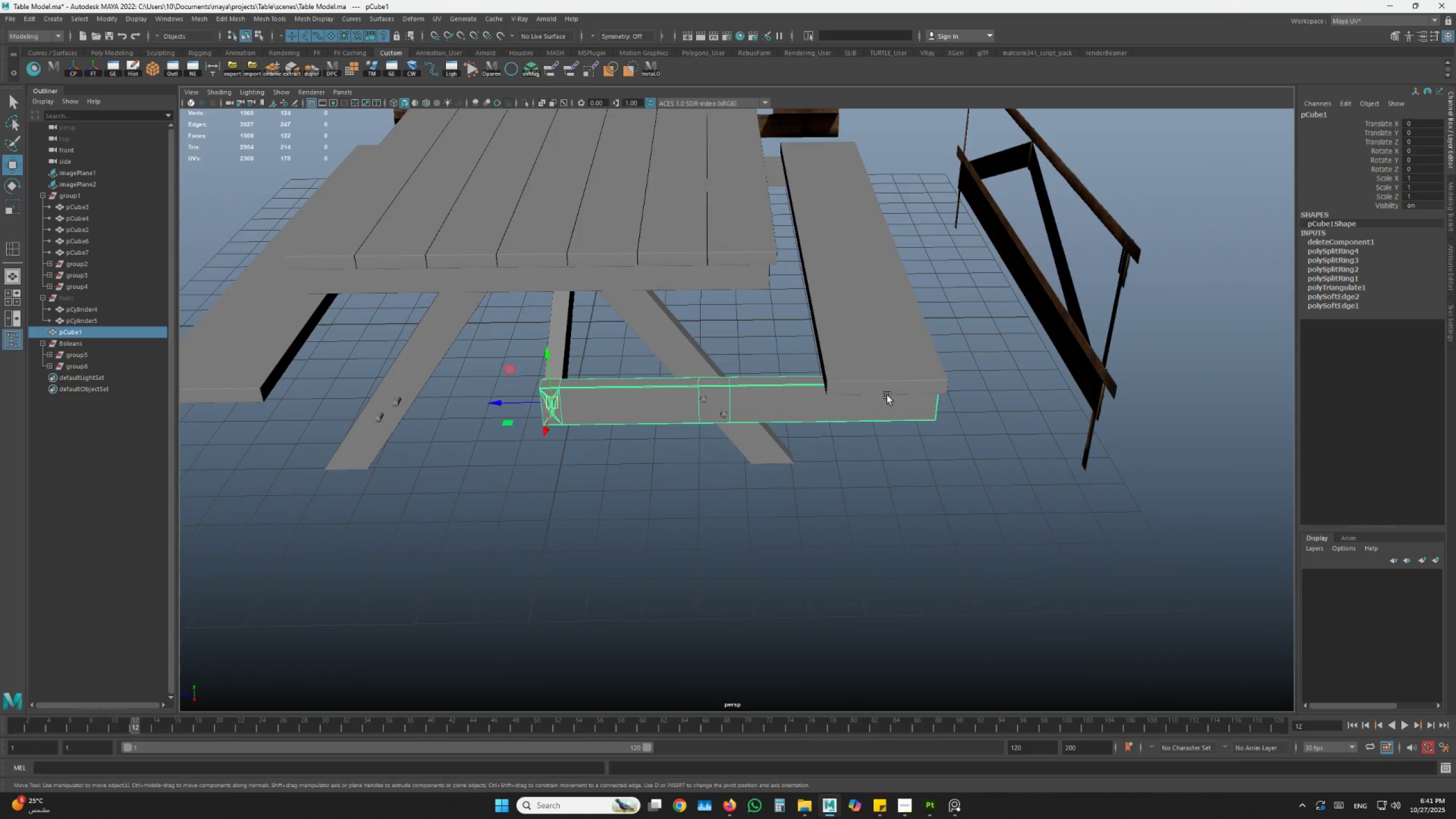 
left_click([911, 365])
 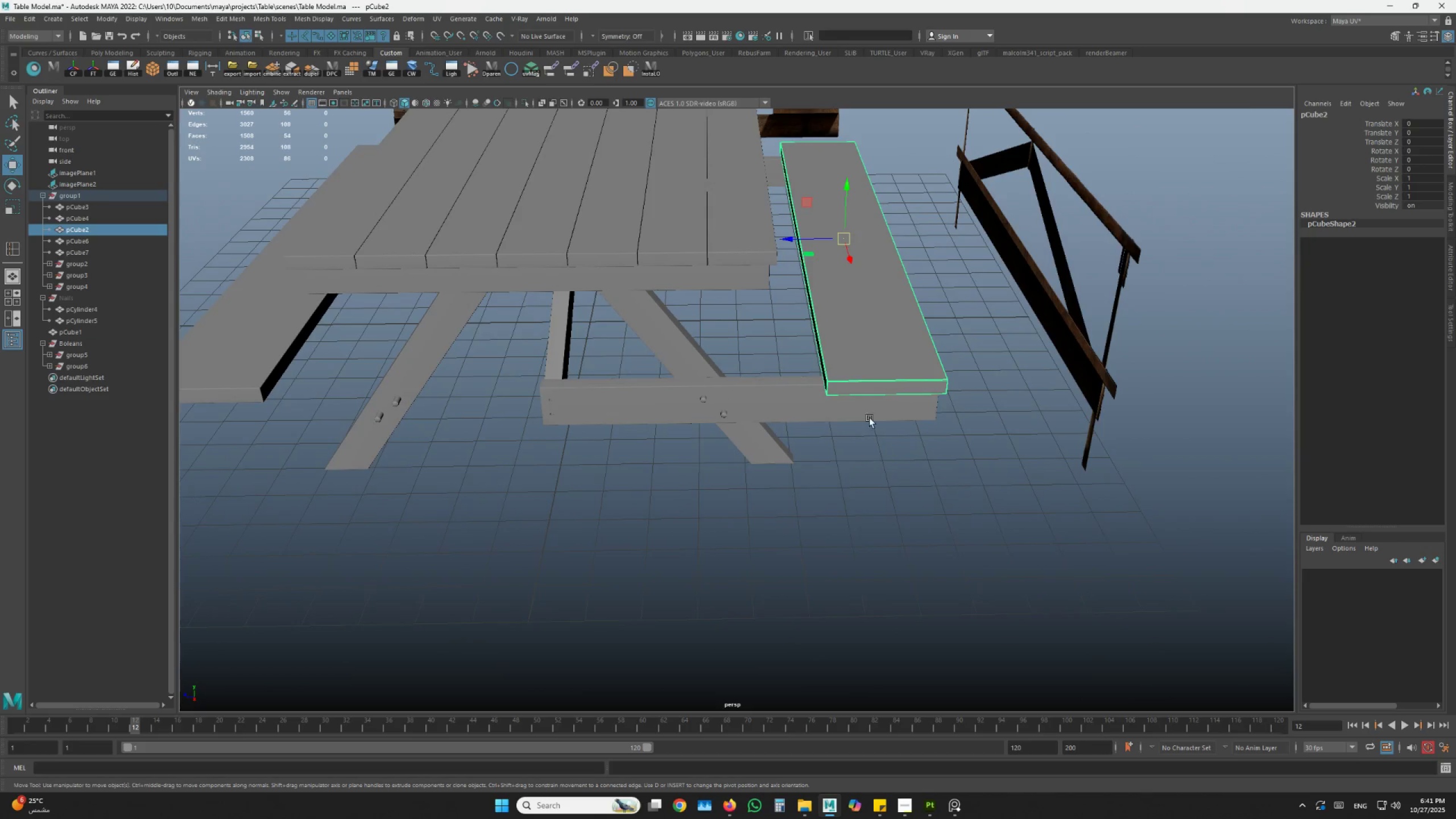 
left_click_drag(start_coordinate=[862, 426], to_coordinate=[839, 443])
 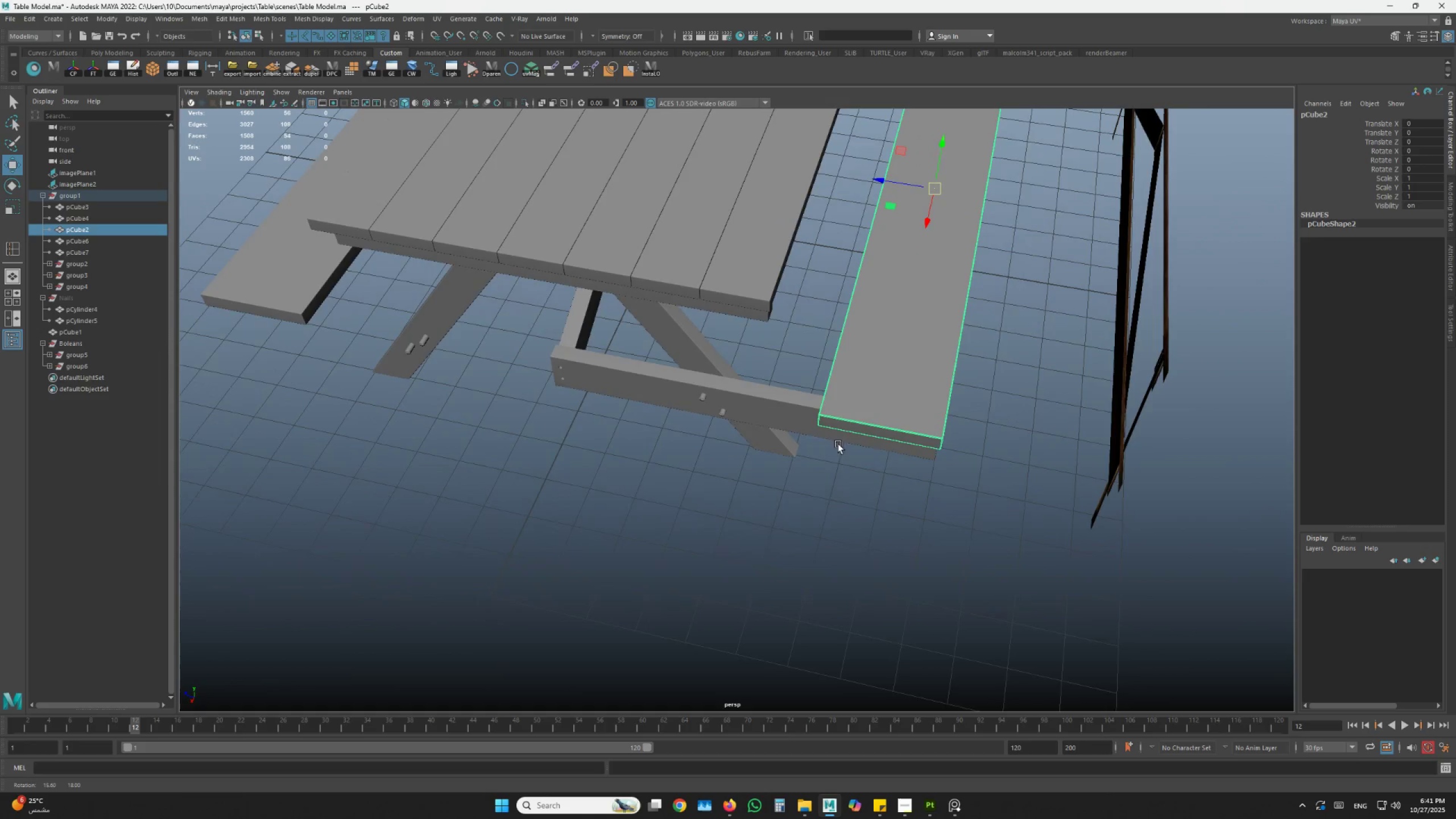 
key(Alt+AltLeft)
 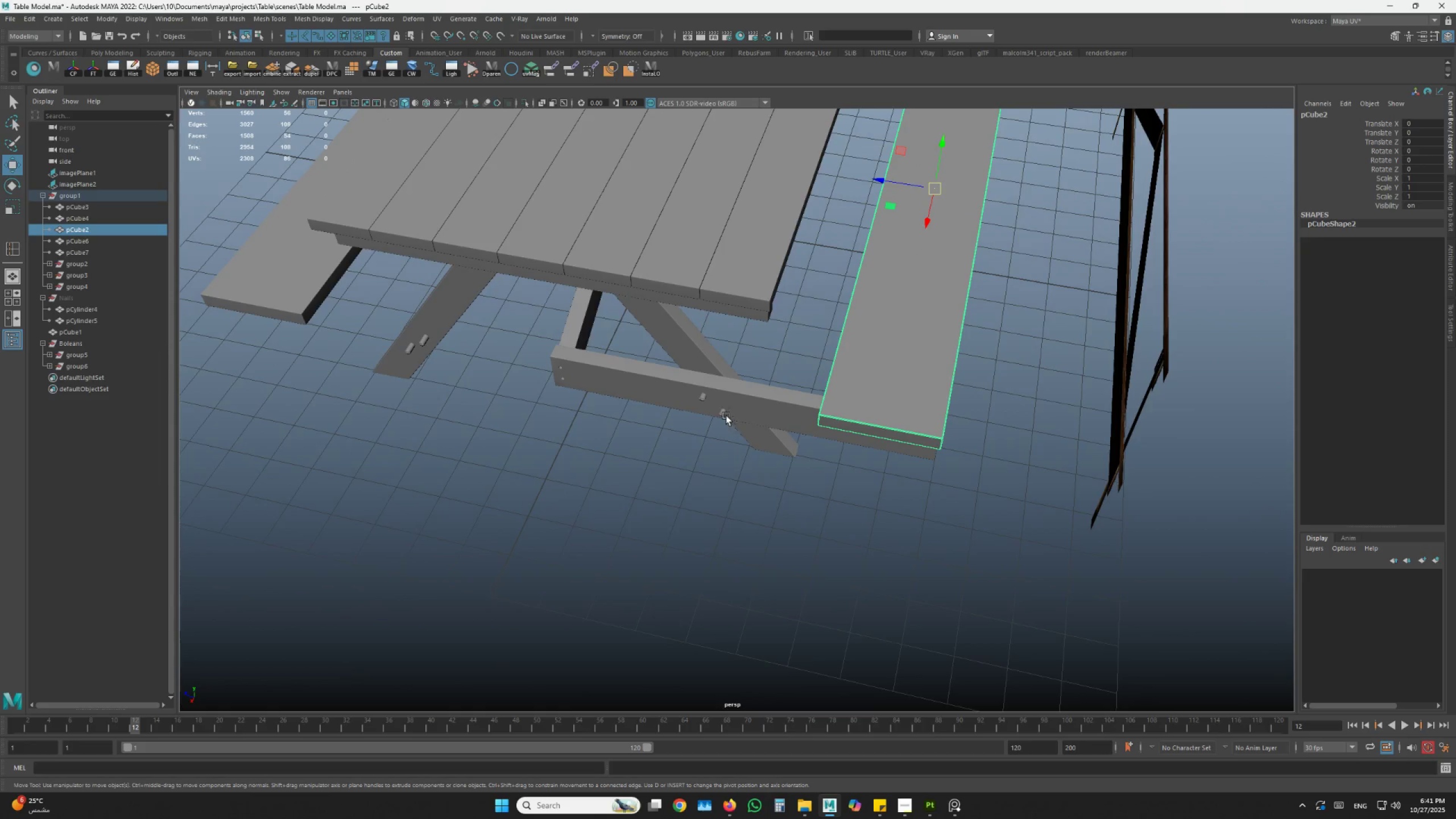 
left_click([721, 412])
 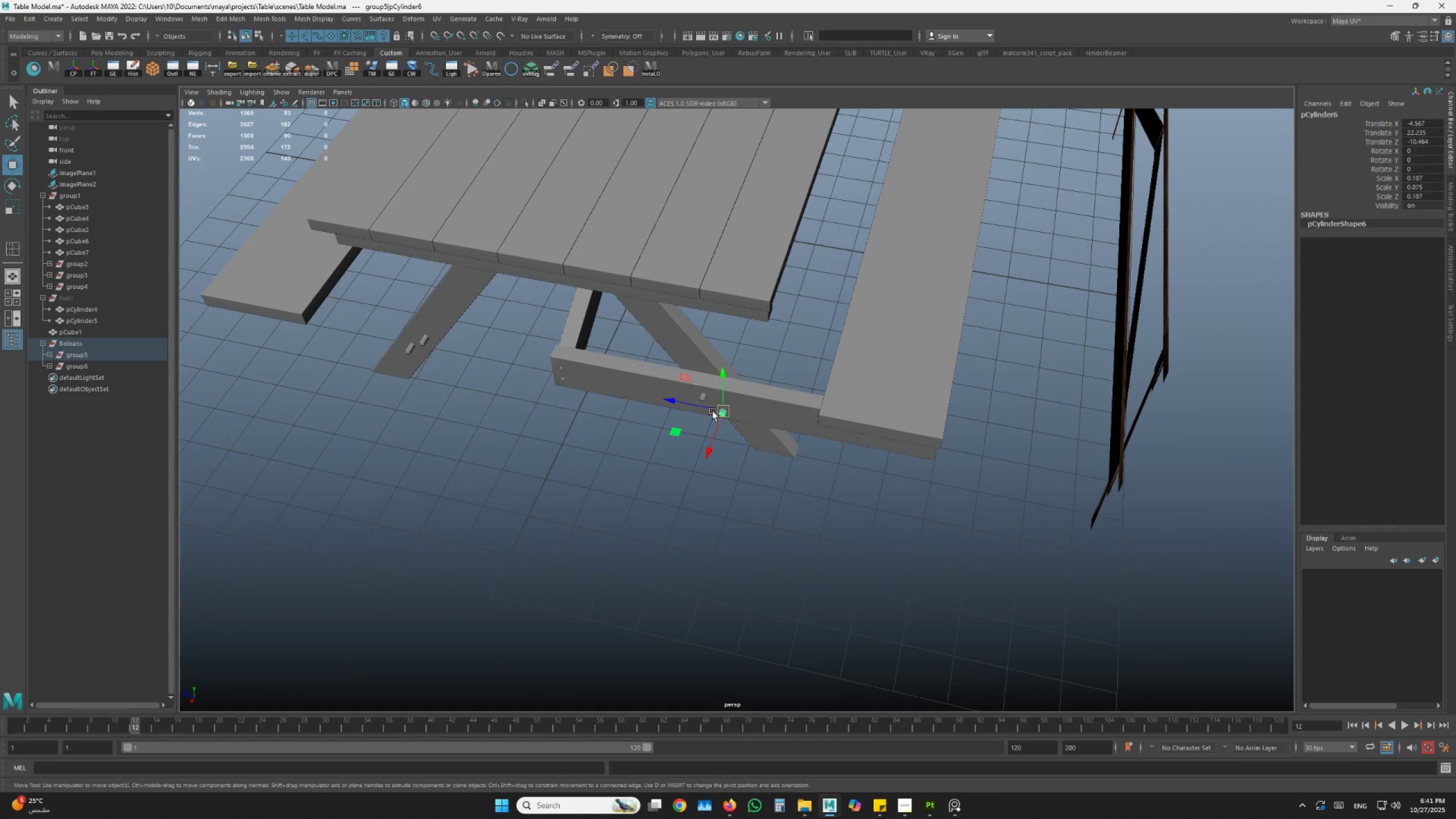 
scroll: coordinate [696, 411], scroll_direction: up, amount: 12.0
 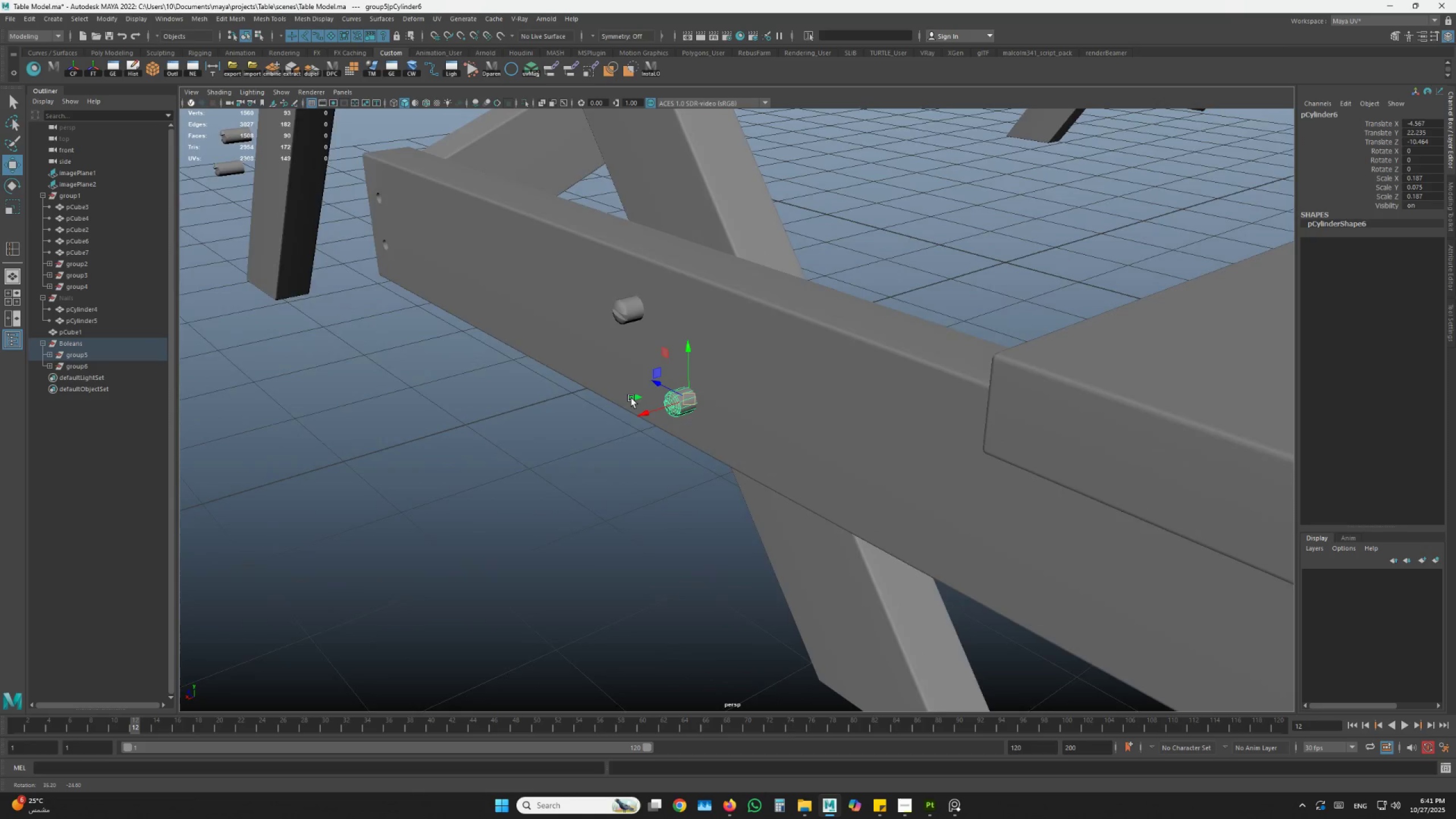 
hold_key(key=AltLeft, duration=1.5)
left_click_drag(start_coordinate=[681, 421], to_coordinate=[664, 407])
 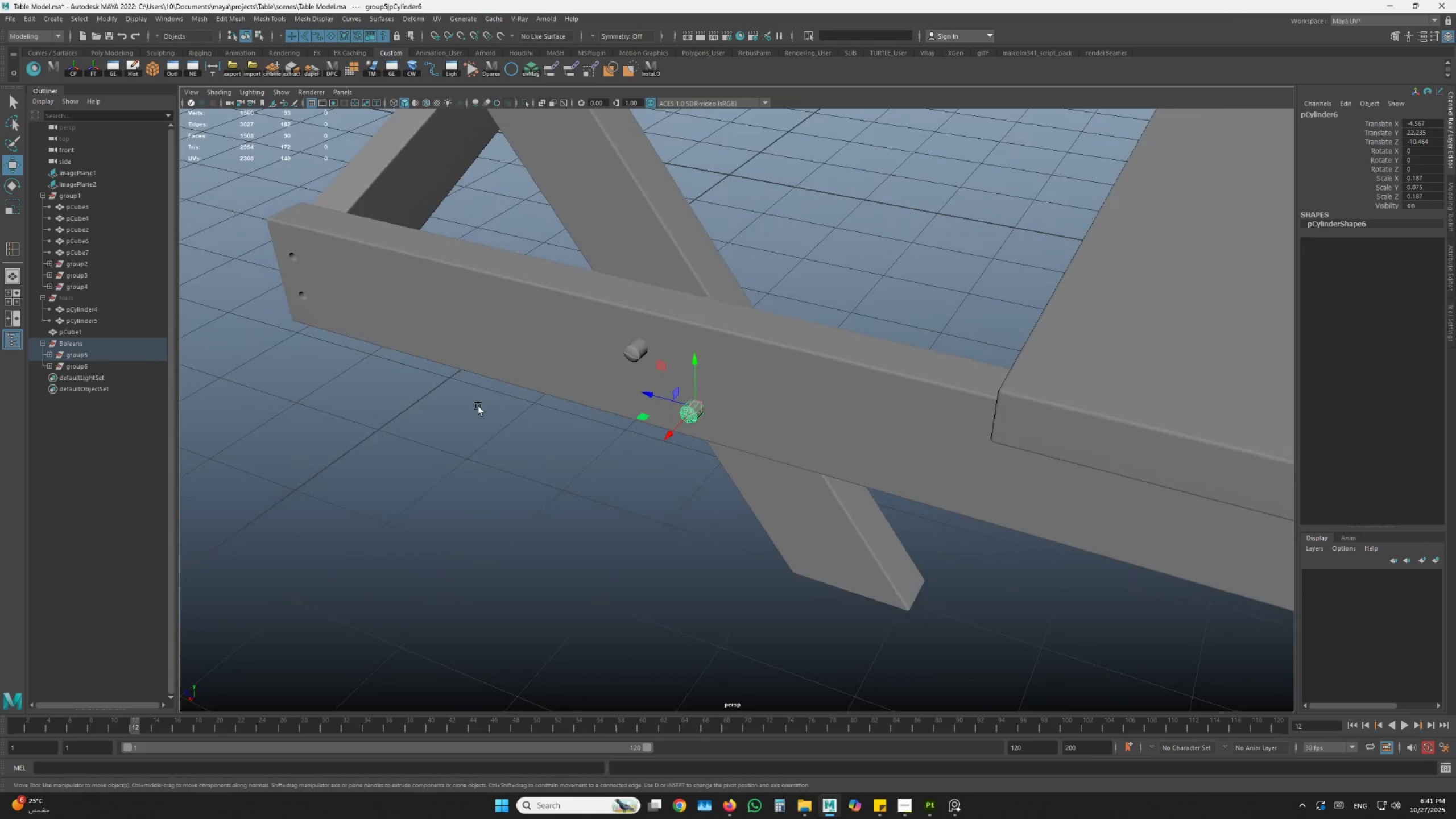 
hold_key(key=AltLeft, duration=1.5)
left_click_drag(start_coordinate=[701, 432], to_coordinate=[754, 397])
 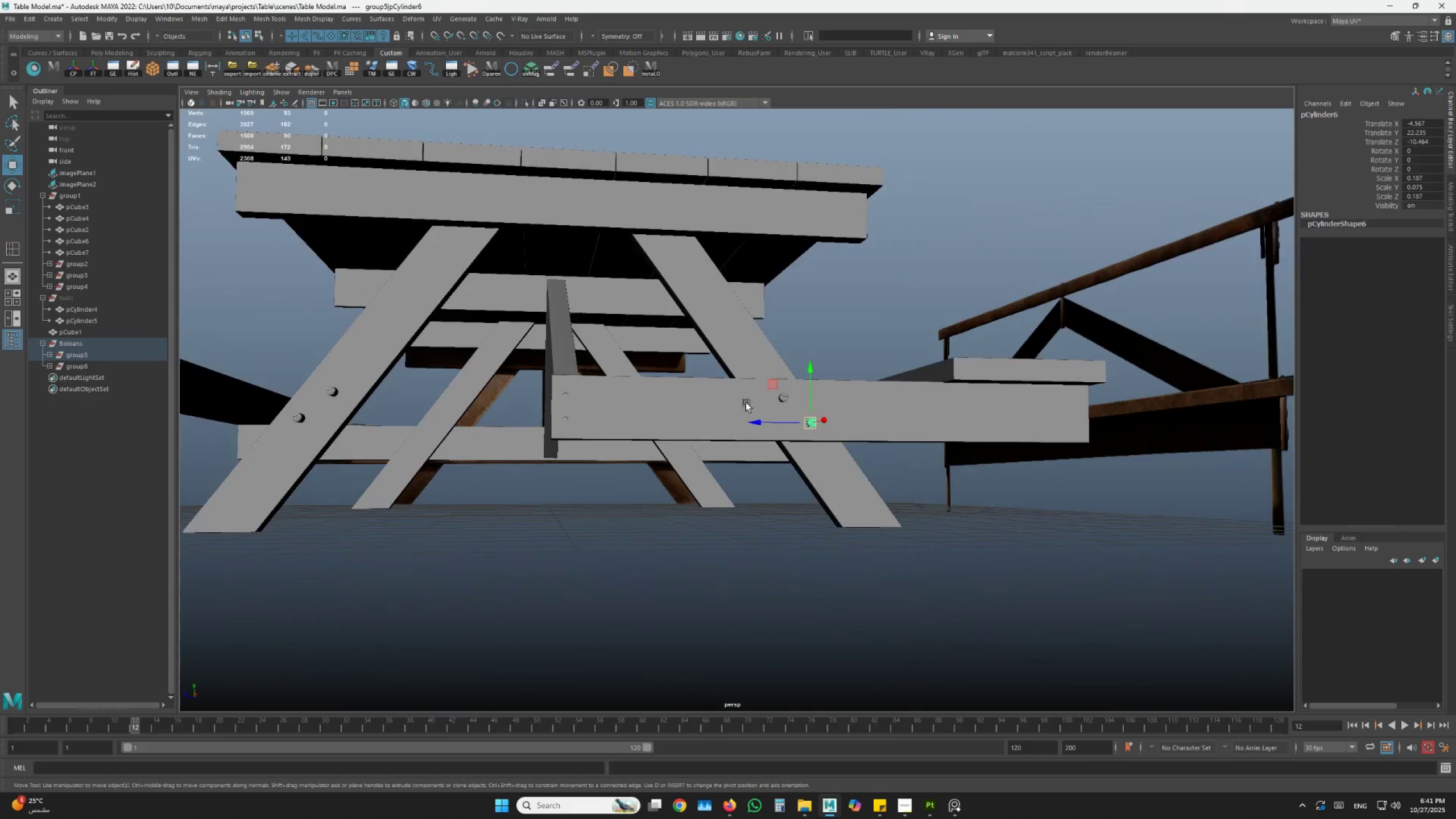 
hold_key(key=AltLeft, duration=1.08)
scroll: coordinate [746, 403], scroll_direction: down, amount: 8.0
 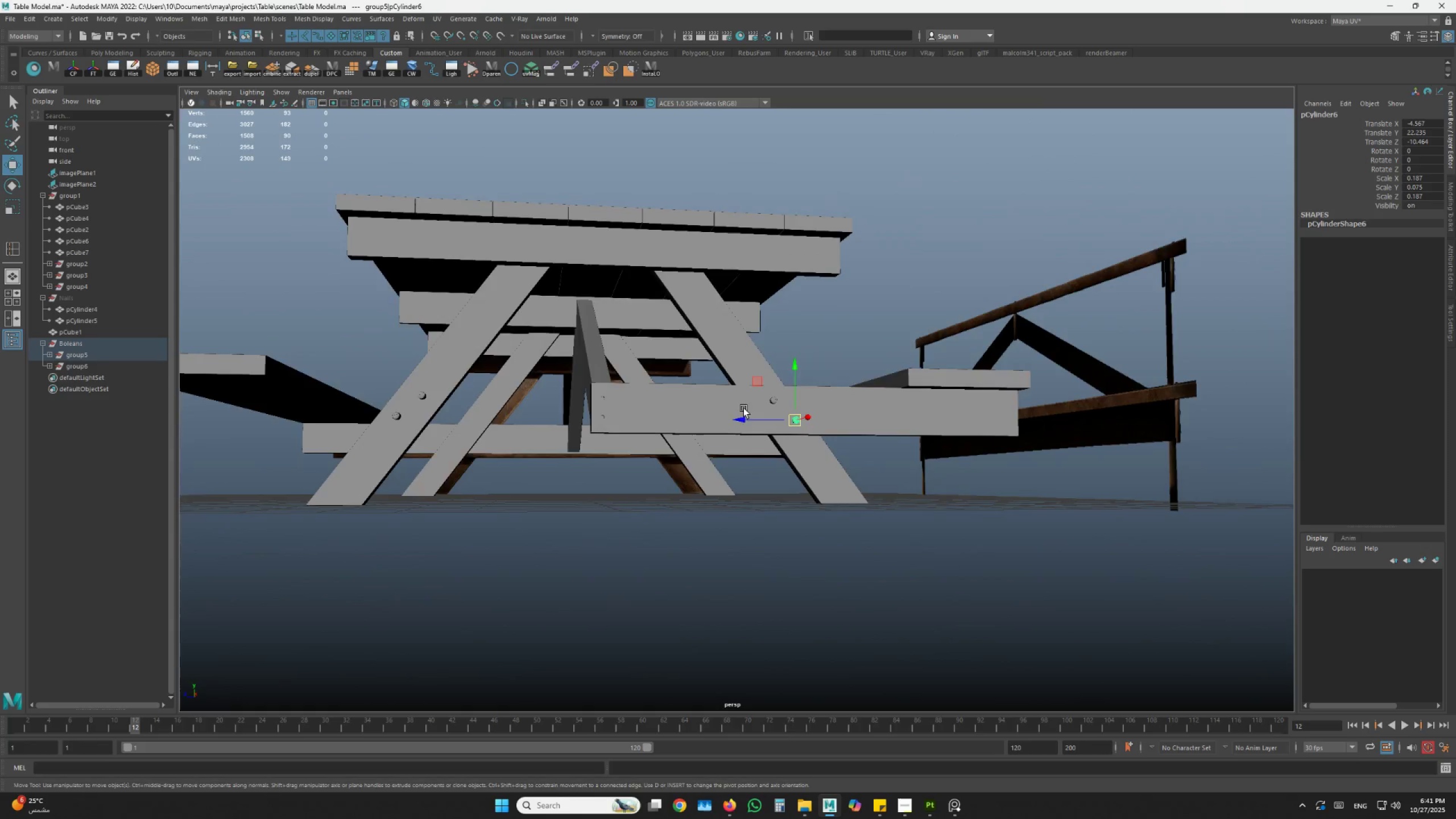 
left_click_drag(start_coordinate=[741, 413], to_coordinate=[738, 429])
 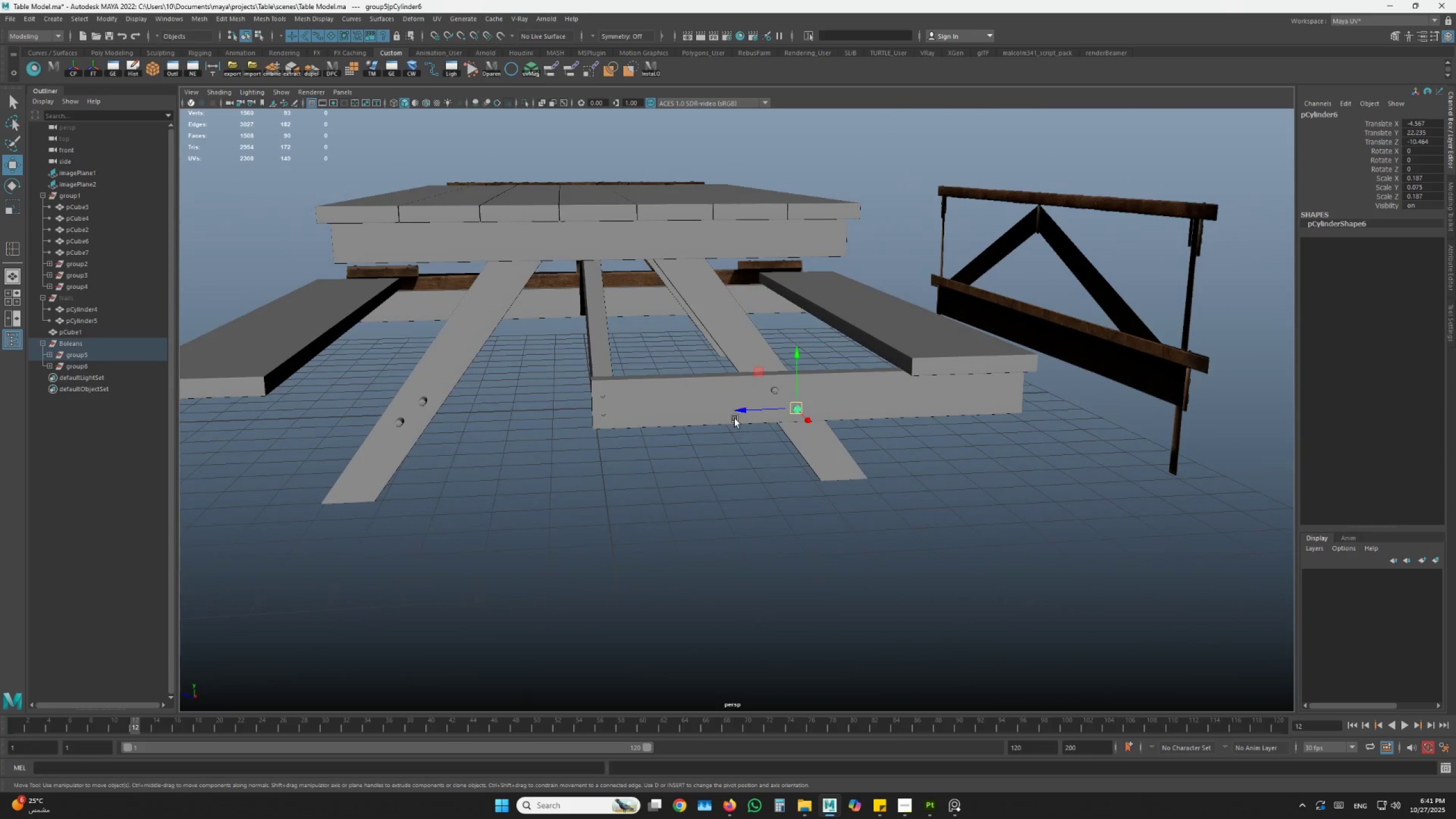 
double_click([730, 407])
 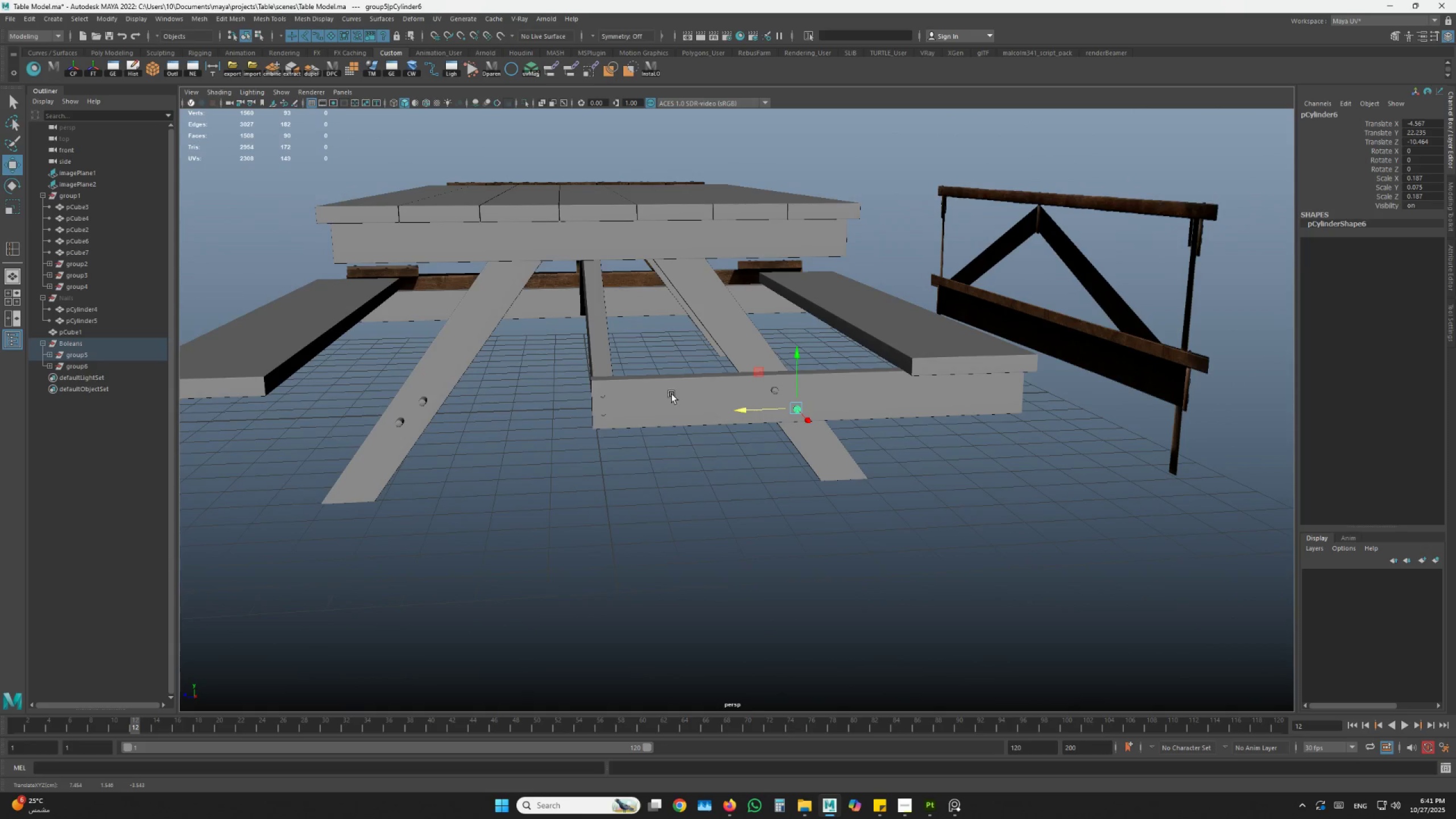 
triple_click([672, 394])
 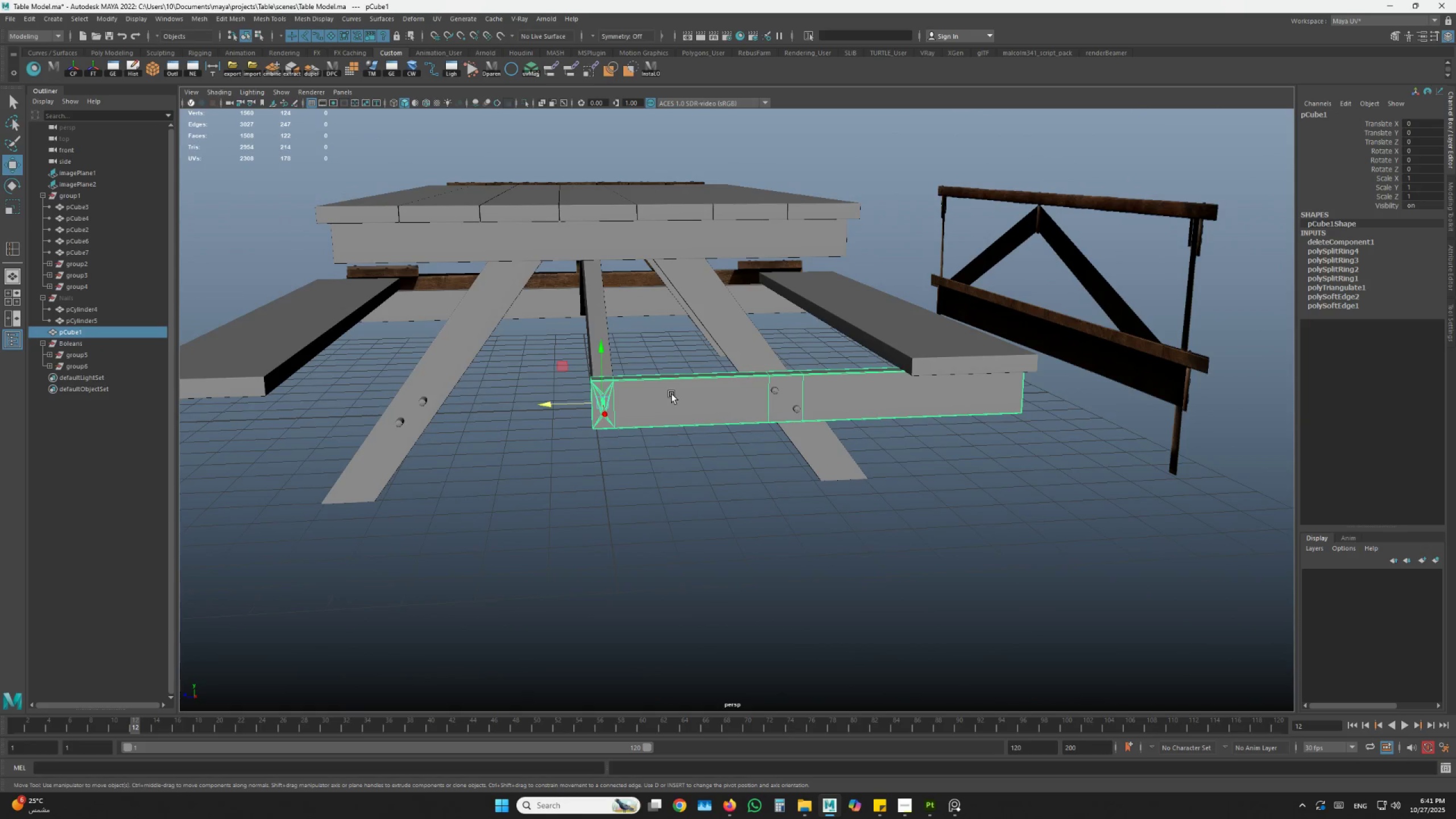 
hold_key(key=AltLeft, duration=0.81)
left_click_drag(start_coordinate=[670, 398], to_coordinate=[665, 398])
 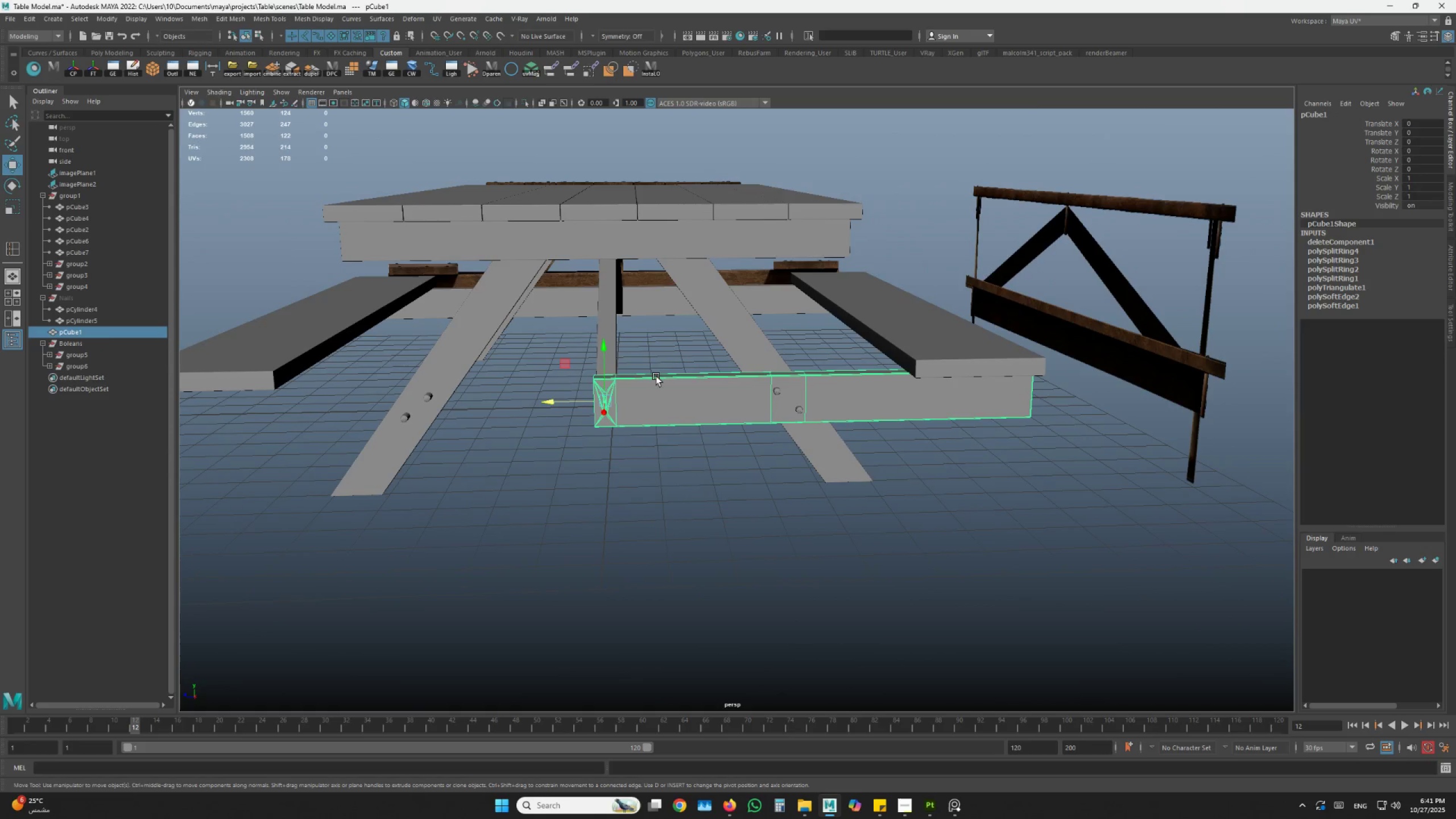 
hold_key(key=AltLeft, duration=19.55)
left_click_drag(start_coordinate=[643, 347], to_coordinate=[1111, 494])
 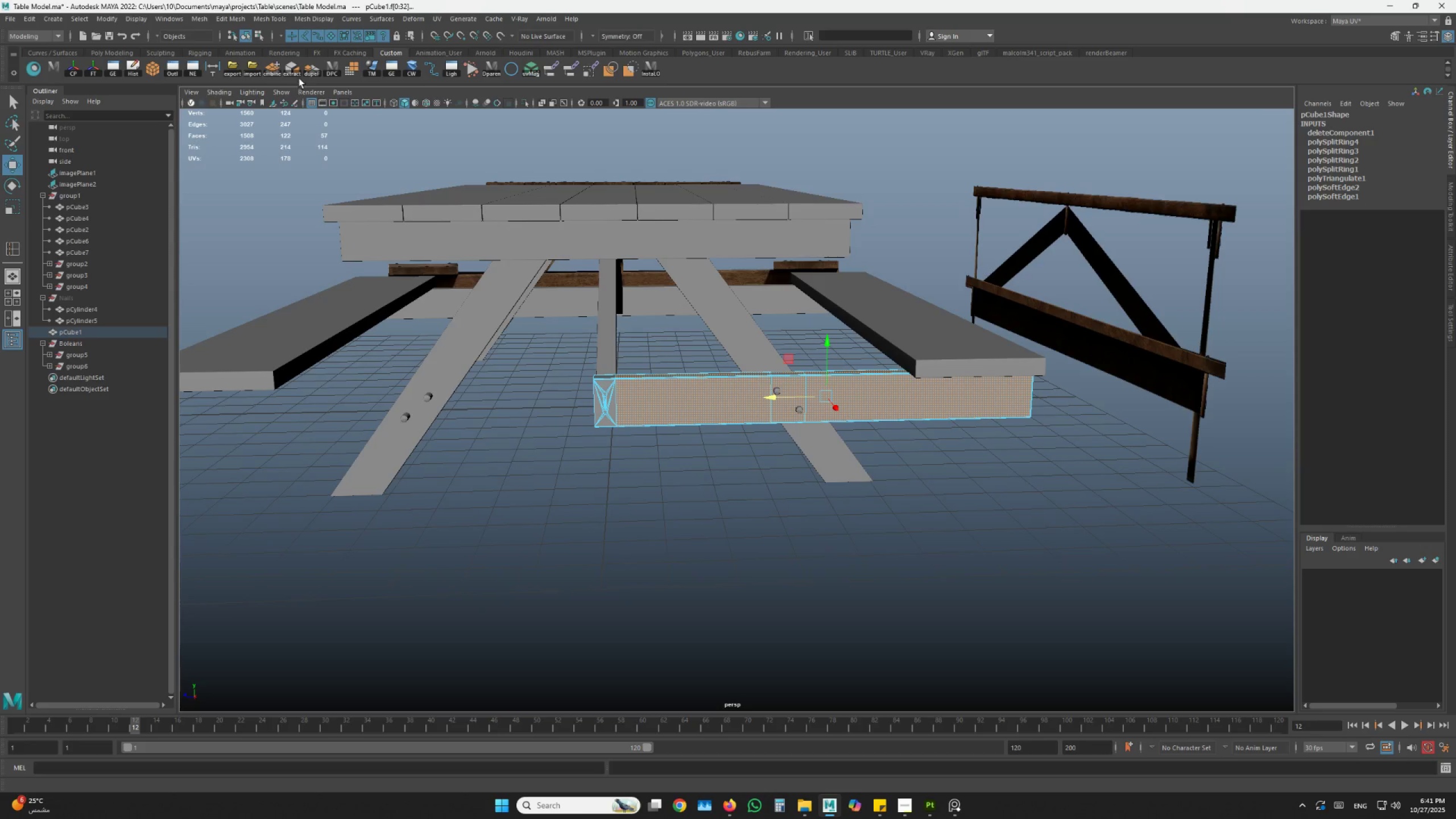 
left_click([308, 73])
 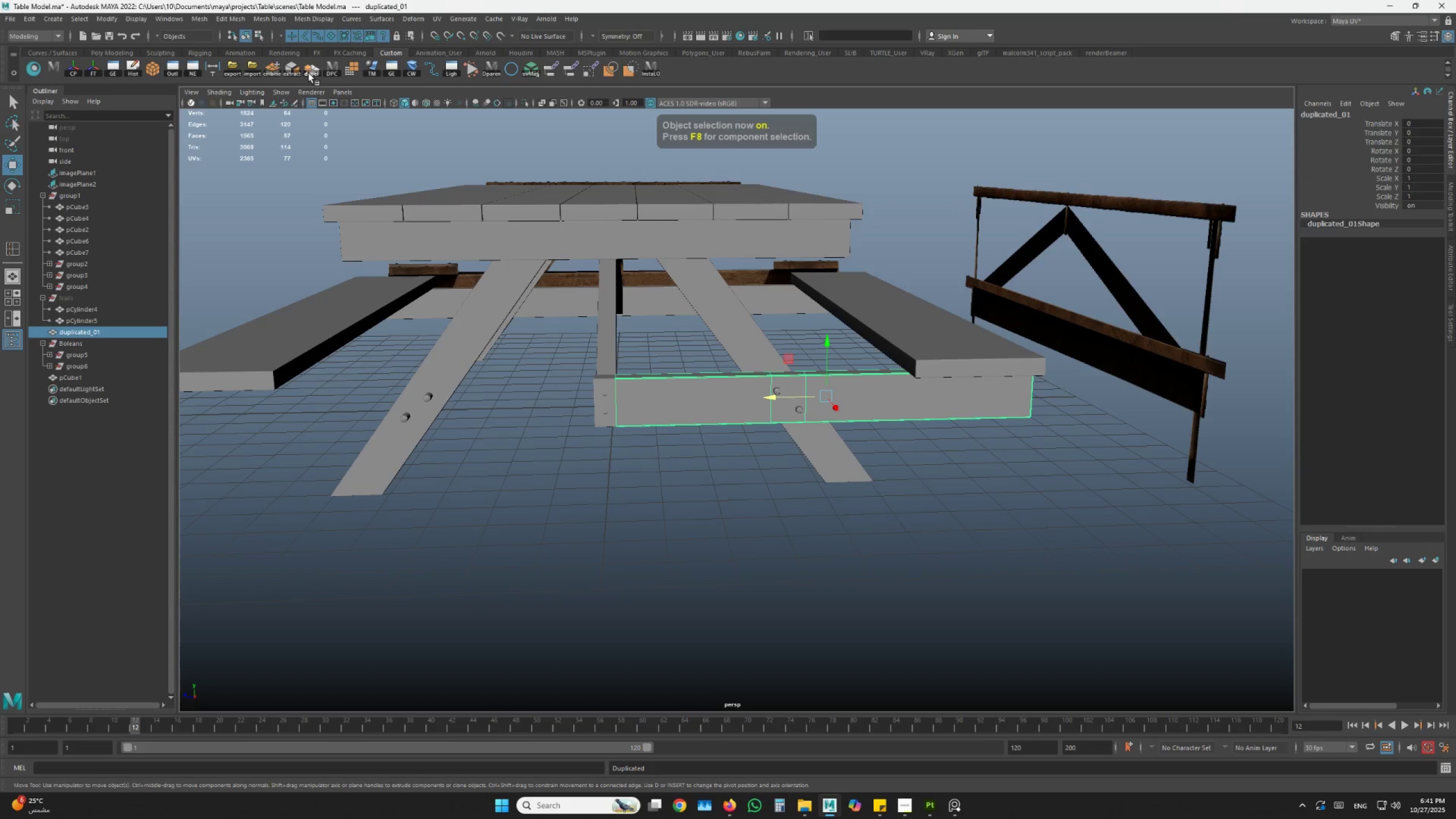 
key(Z)
 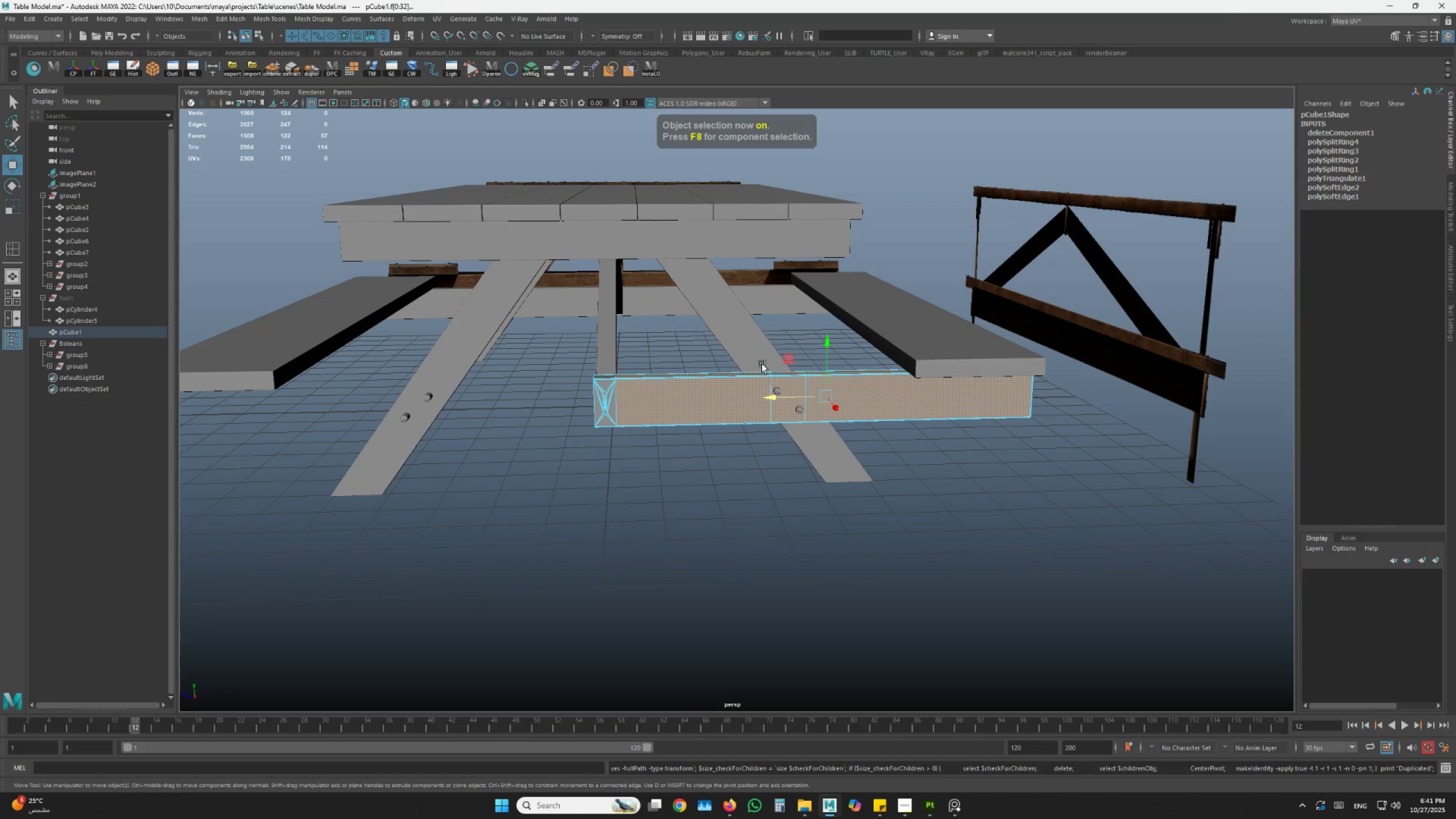 
left_click([913, 417])
 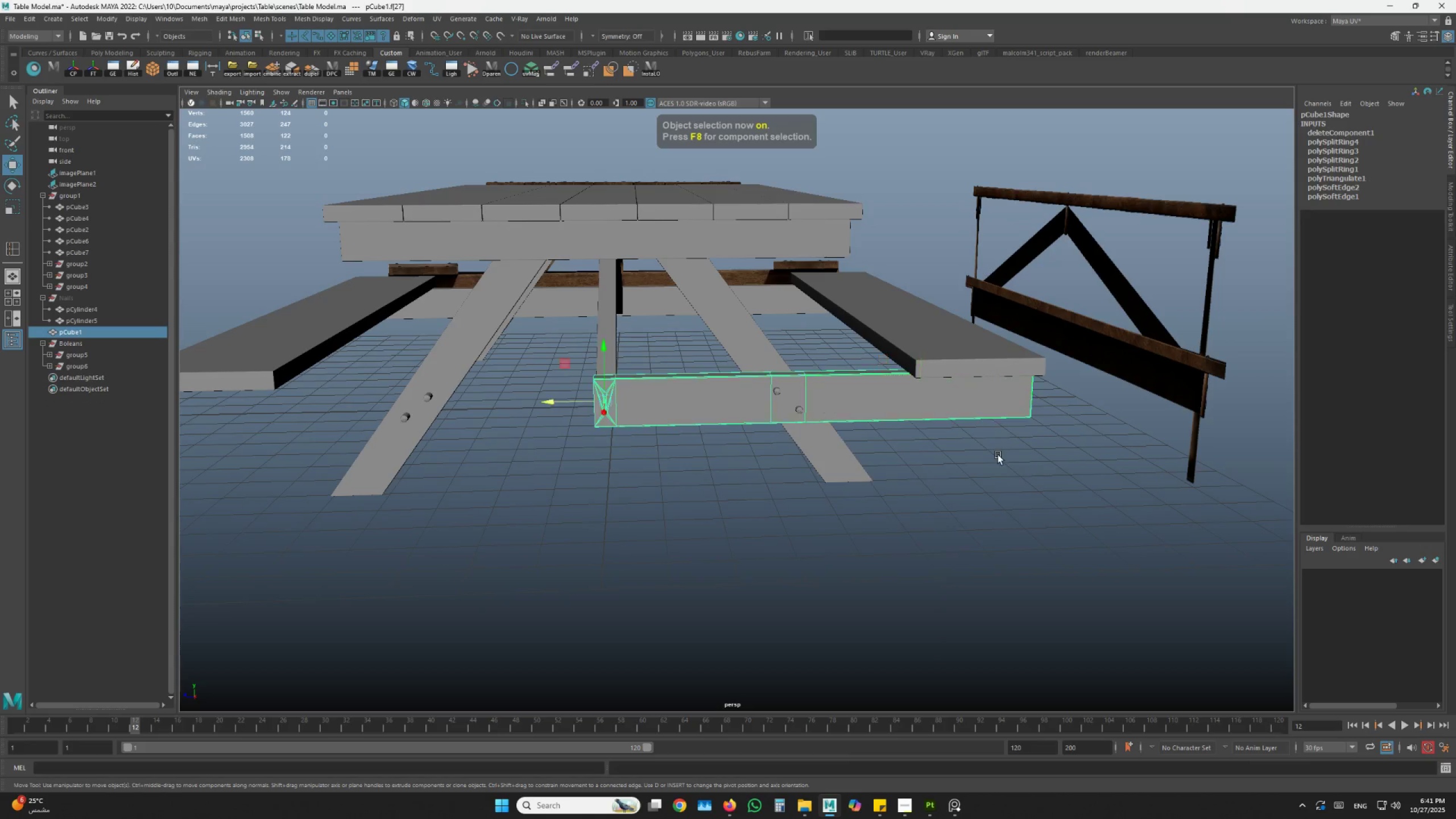 
double_click([826, 402])
 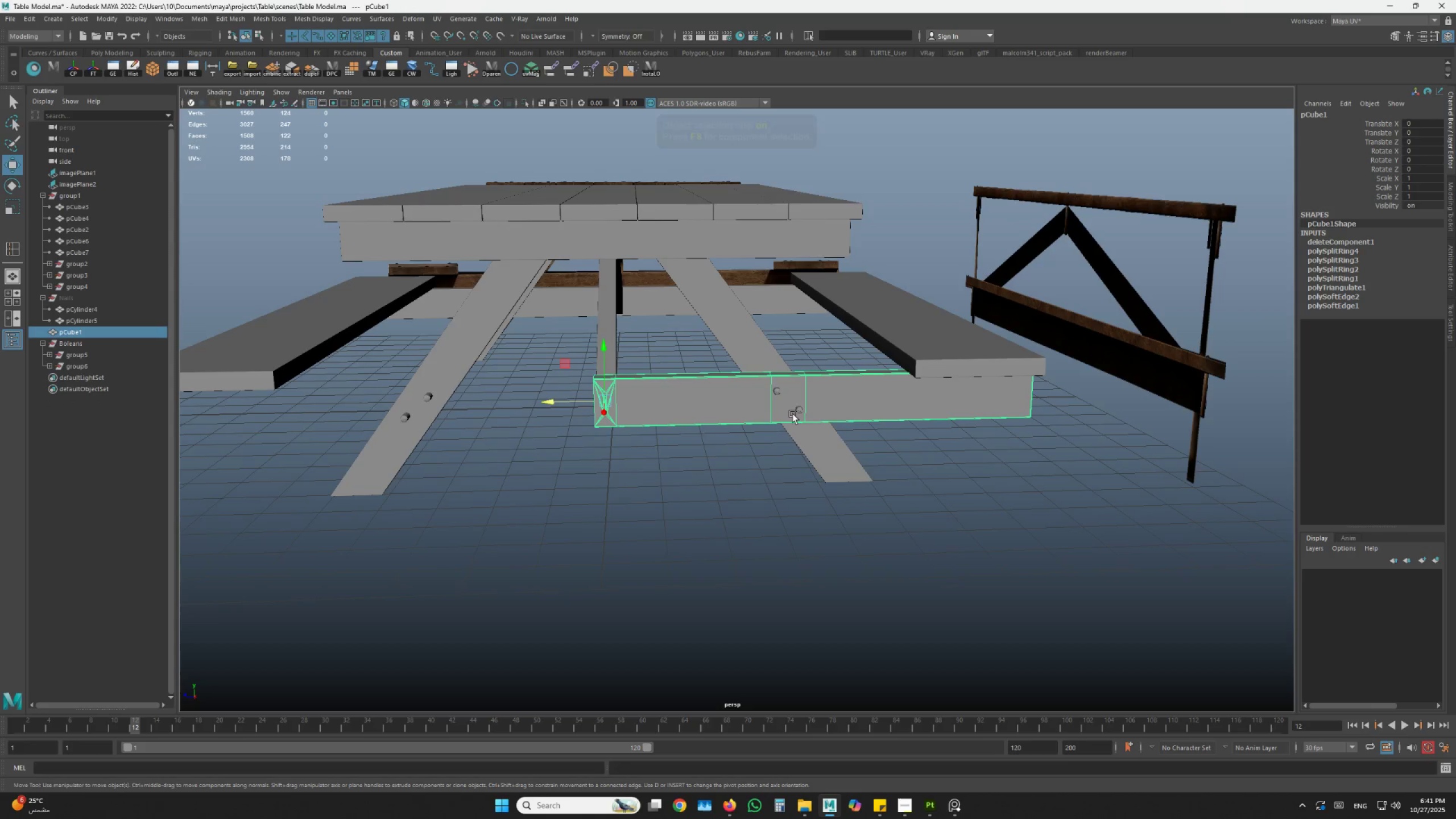 
left_click([796, 413])
 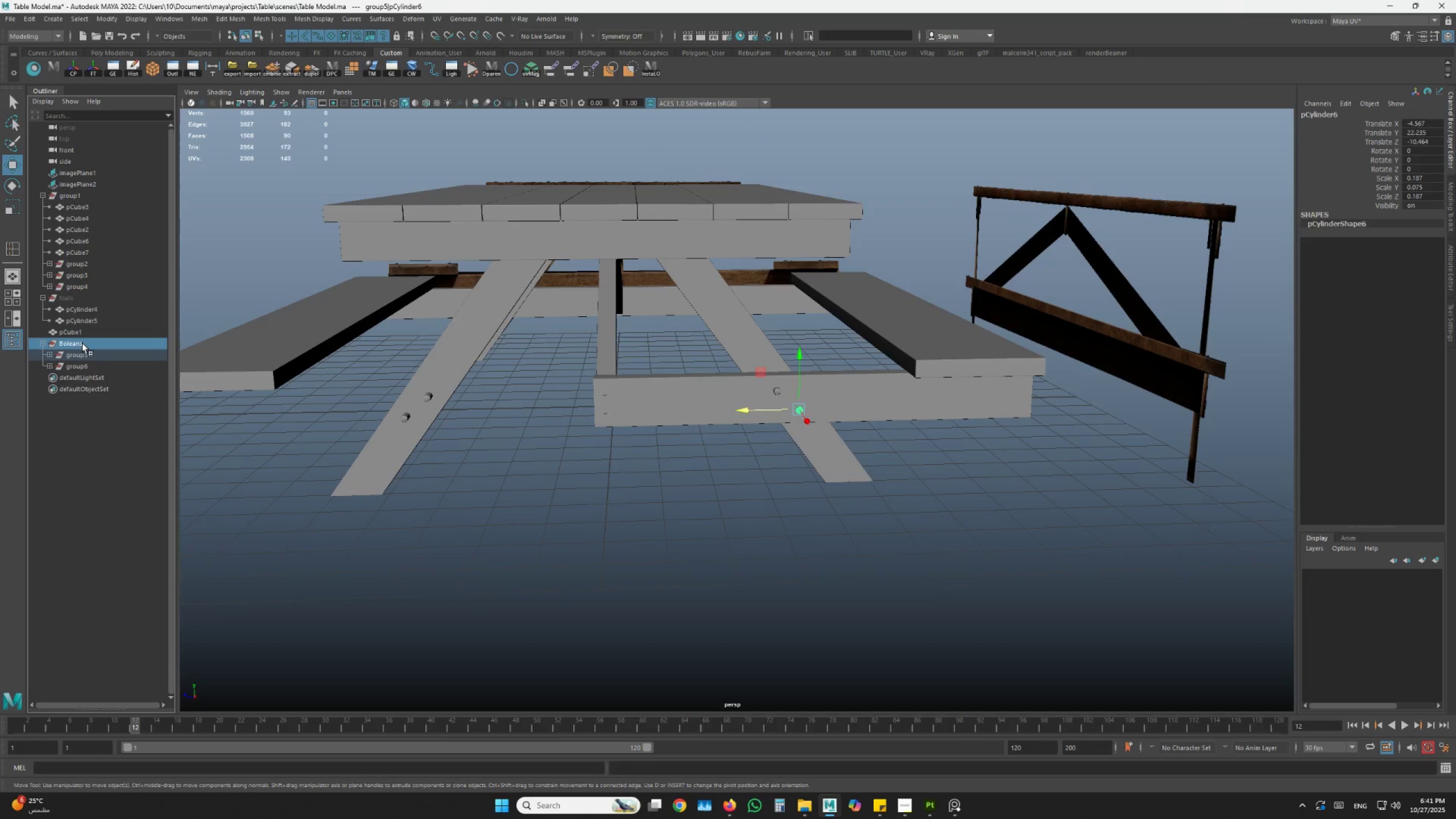 
double_click([85, 357])
 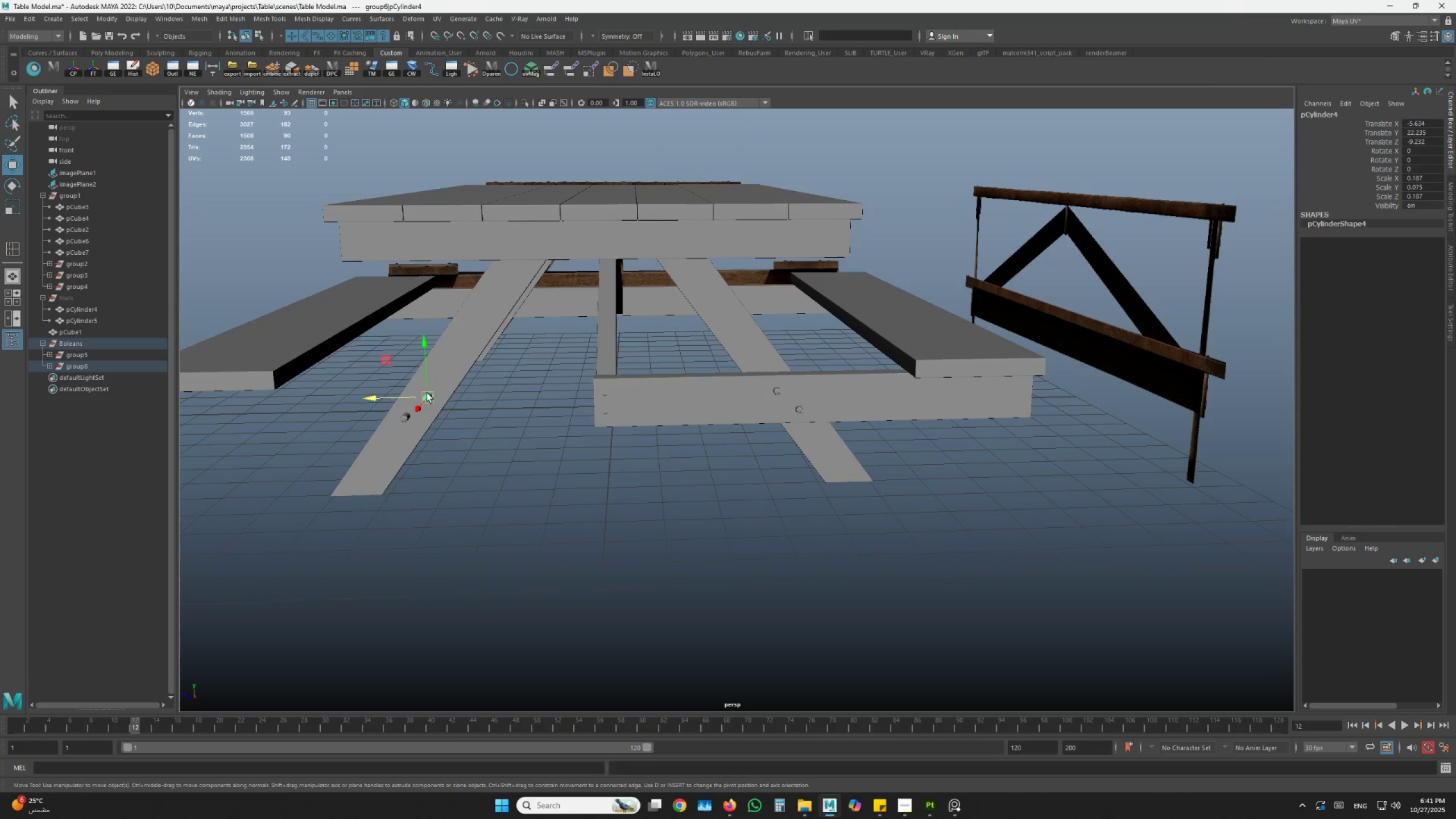 
hold_key(key=ShiftLeft, duration=0.31)
left_click([405, 419])
 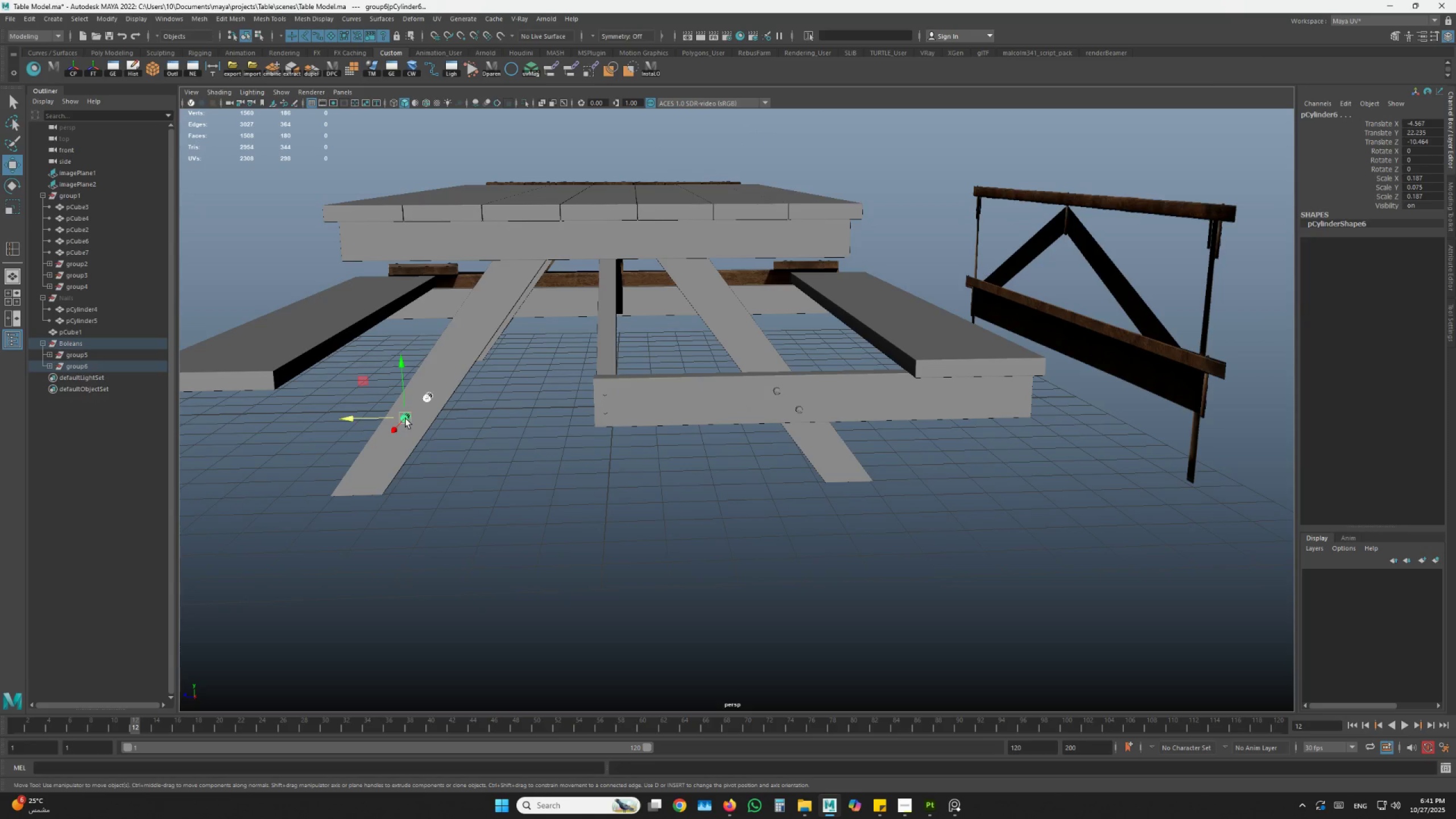 
key(Delete)
 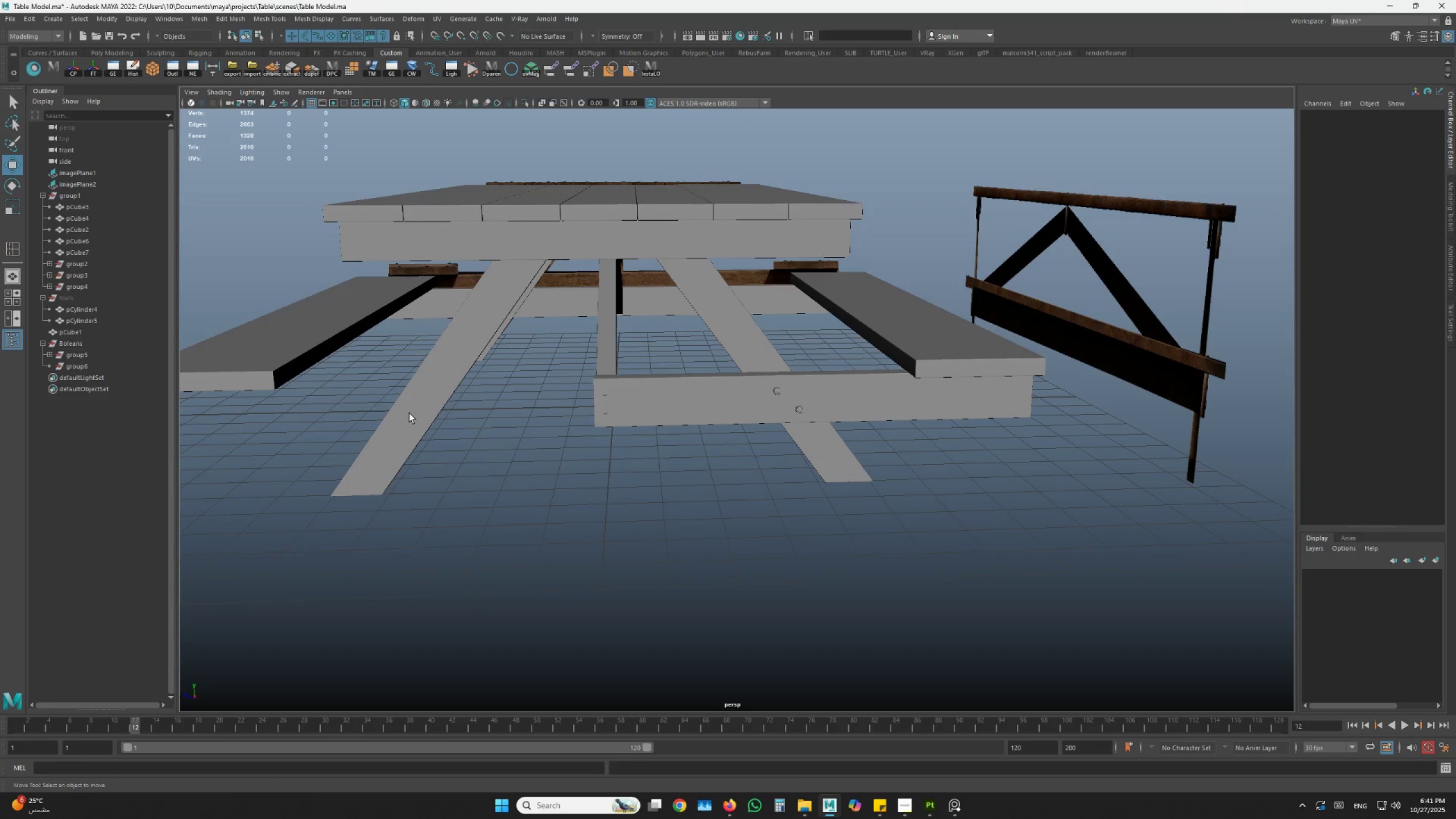 
scroll: coordinate [835, 384], scroll_direction: up, amount: 5.0
 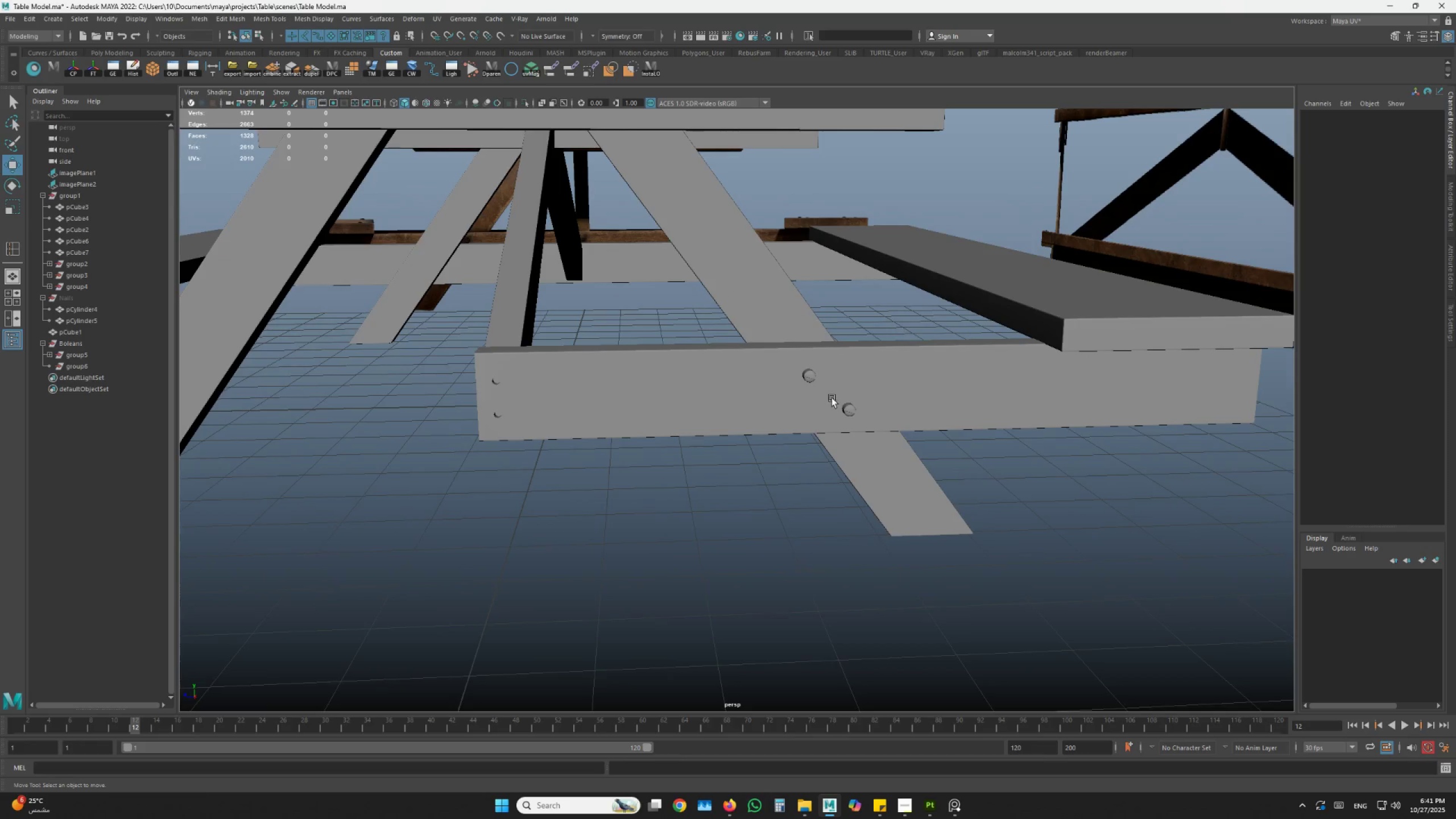 
left_click([842, 401])
 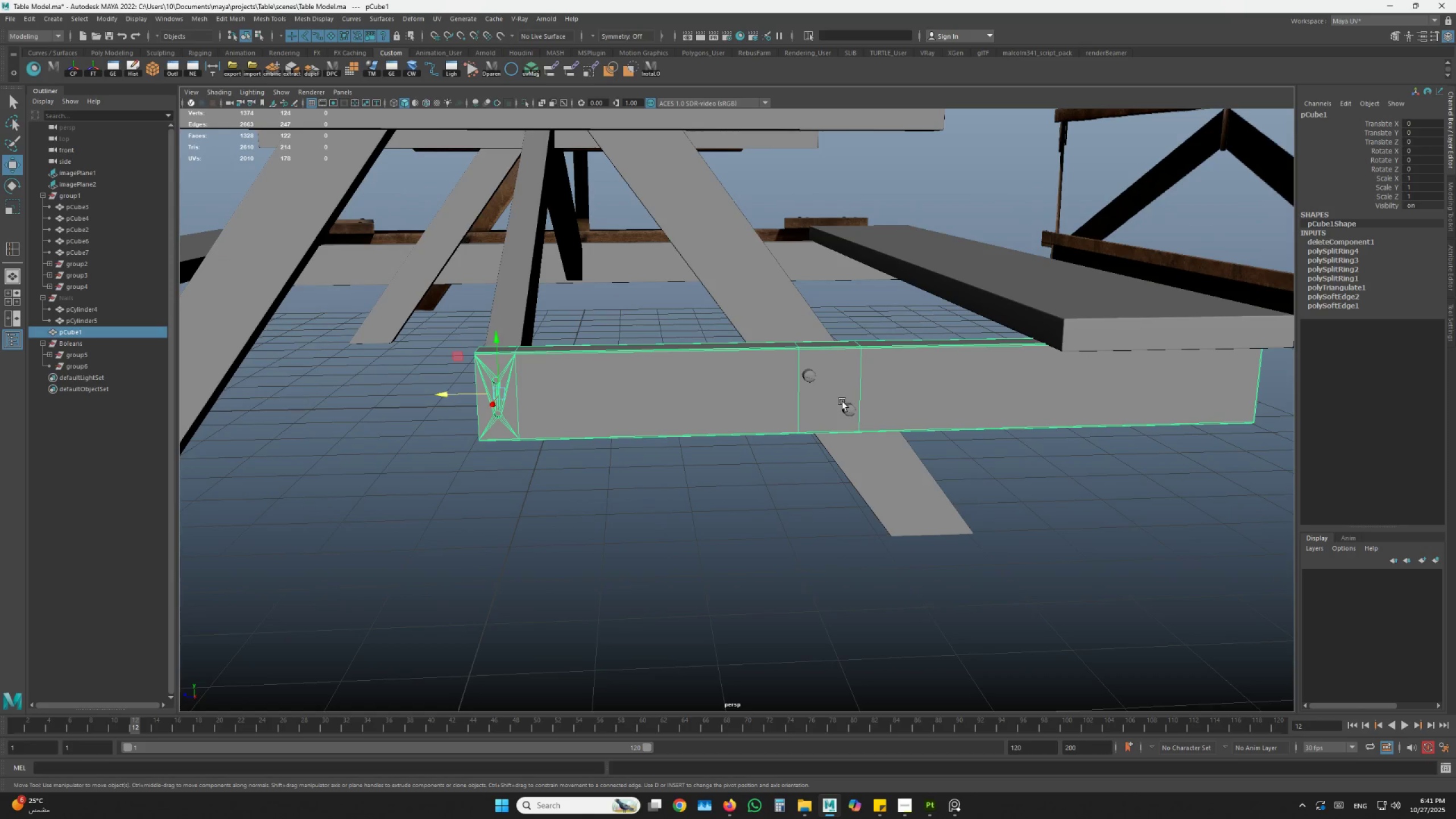 
left_click([849, 407])
 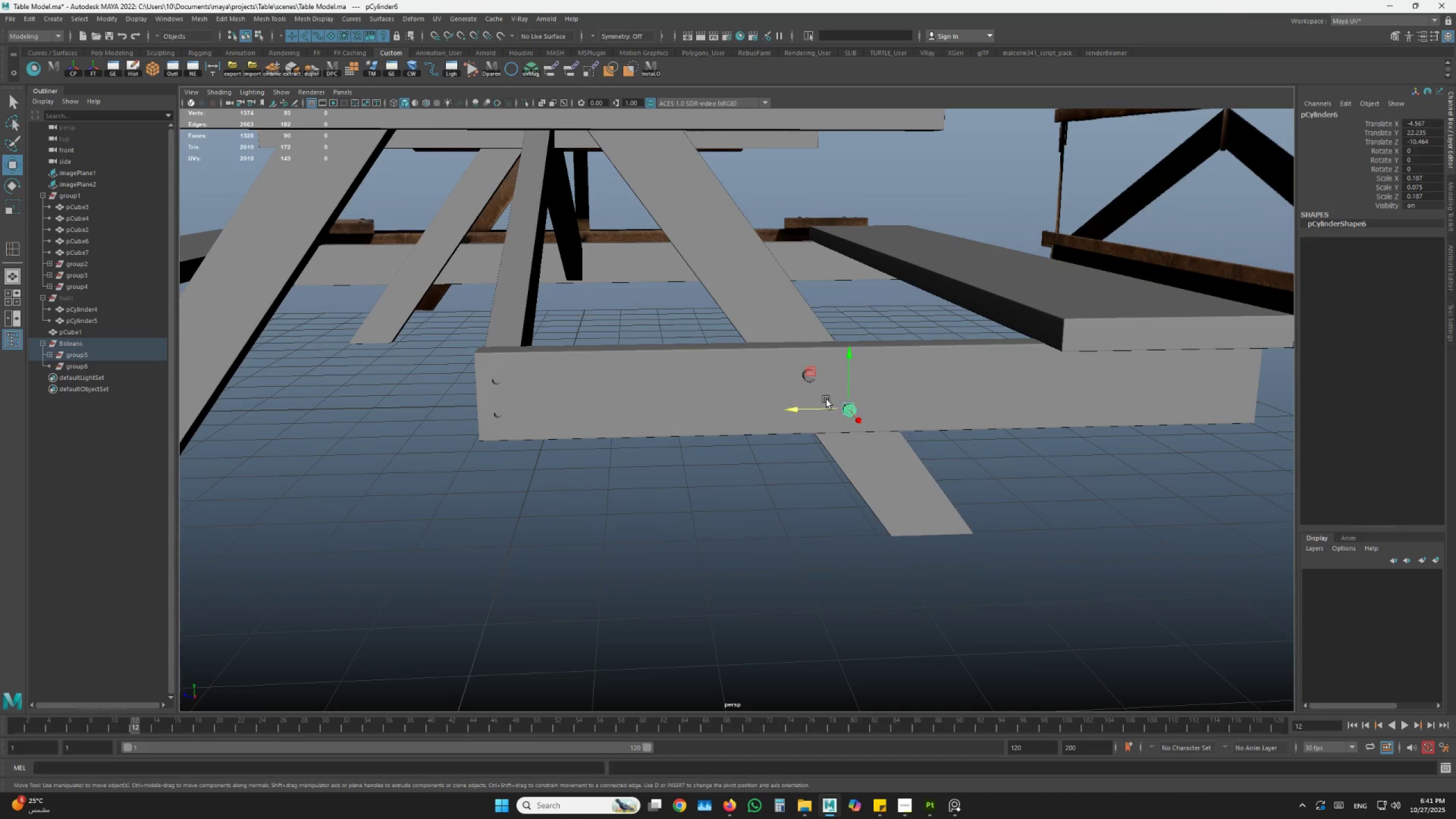 
hold_key(key=ShiftLeft, duration=0.64)
 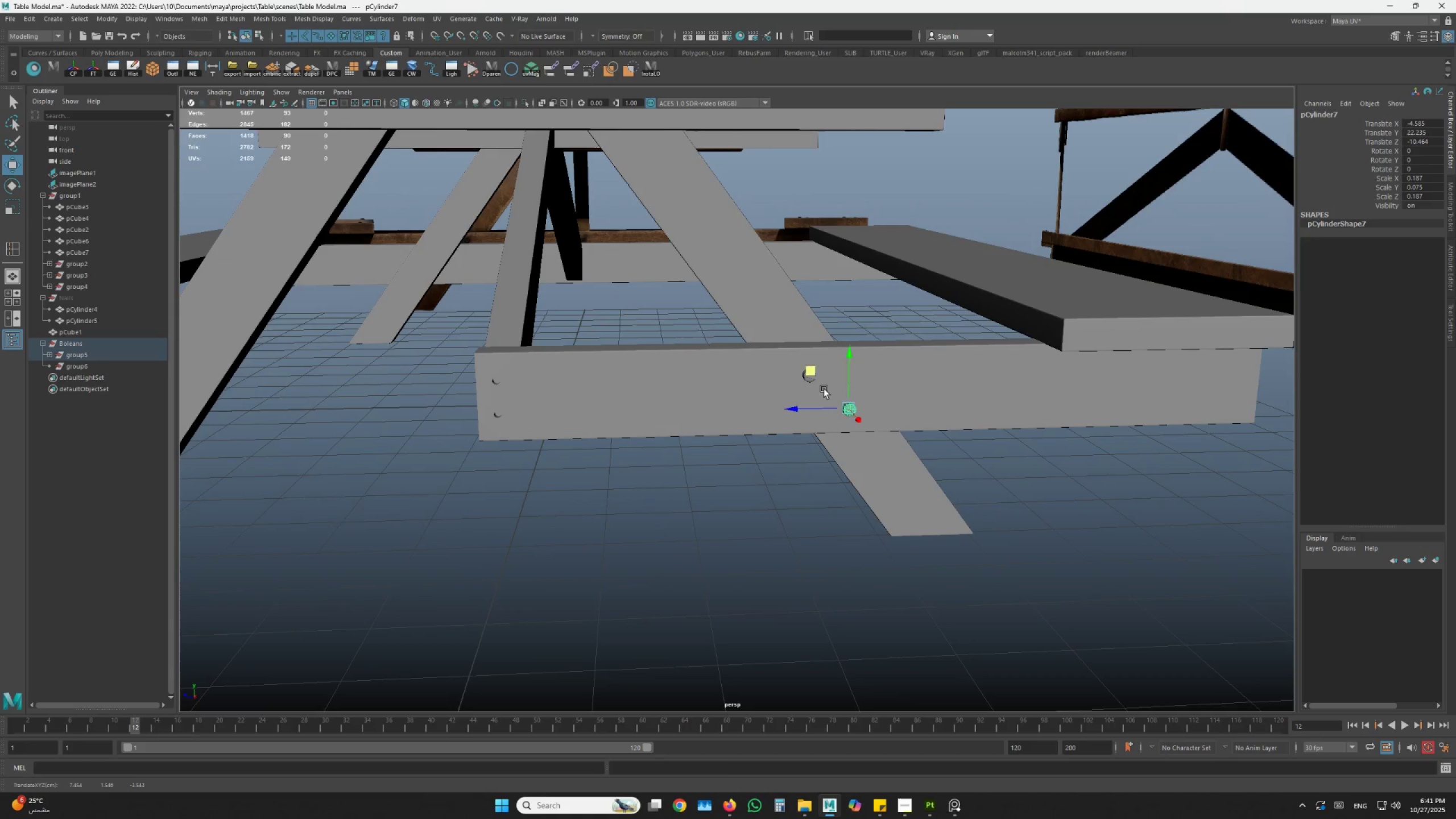 
key(Z)
 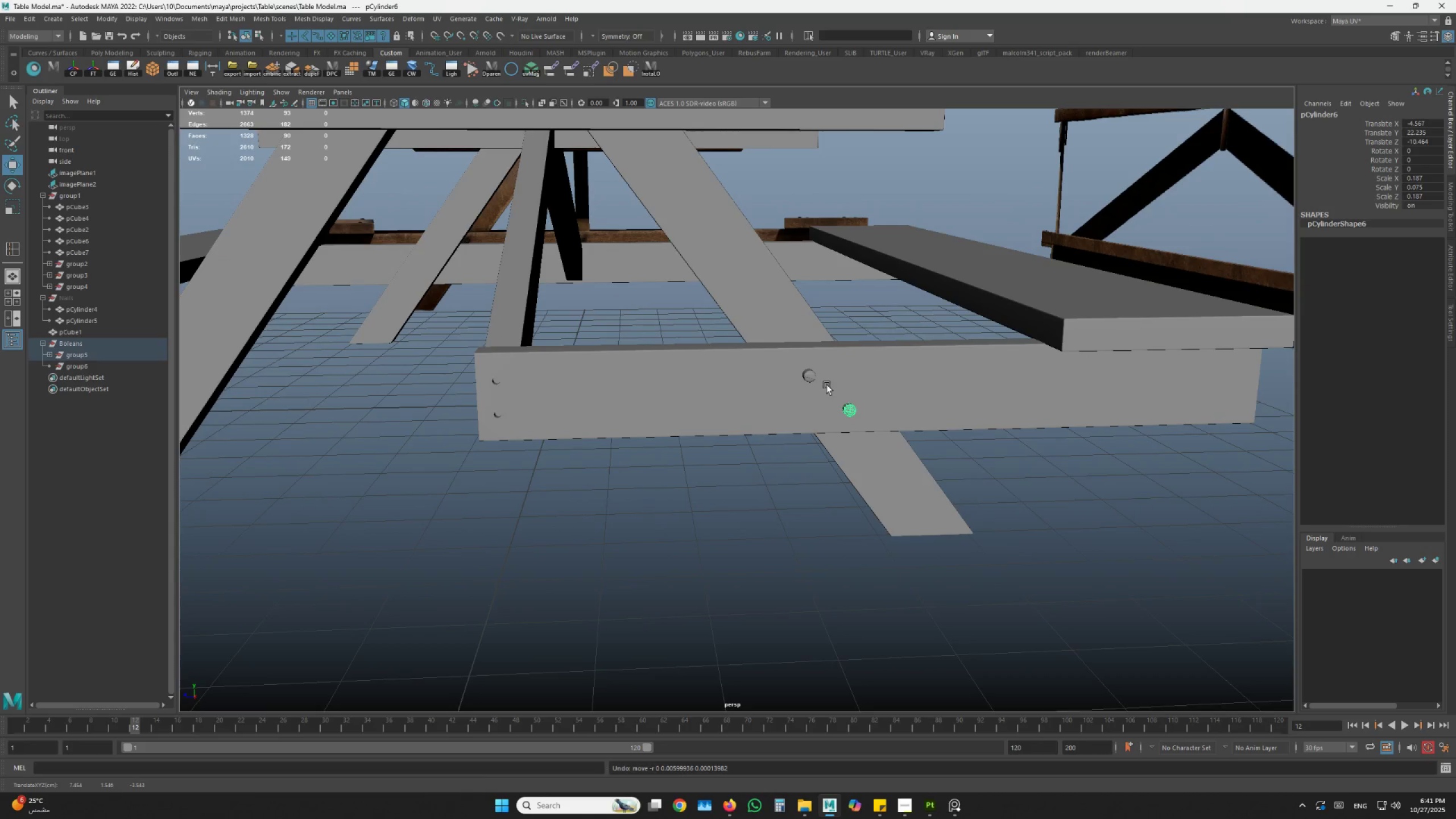 
left_click([828, 384])
 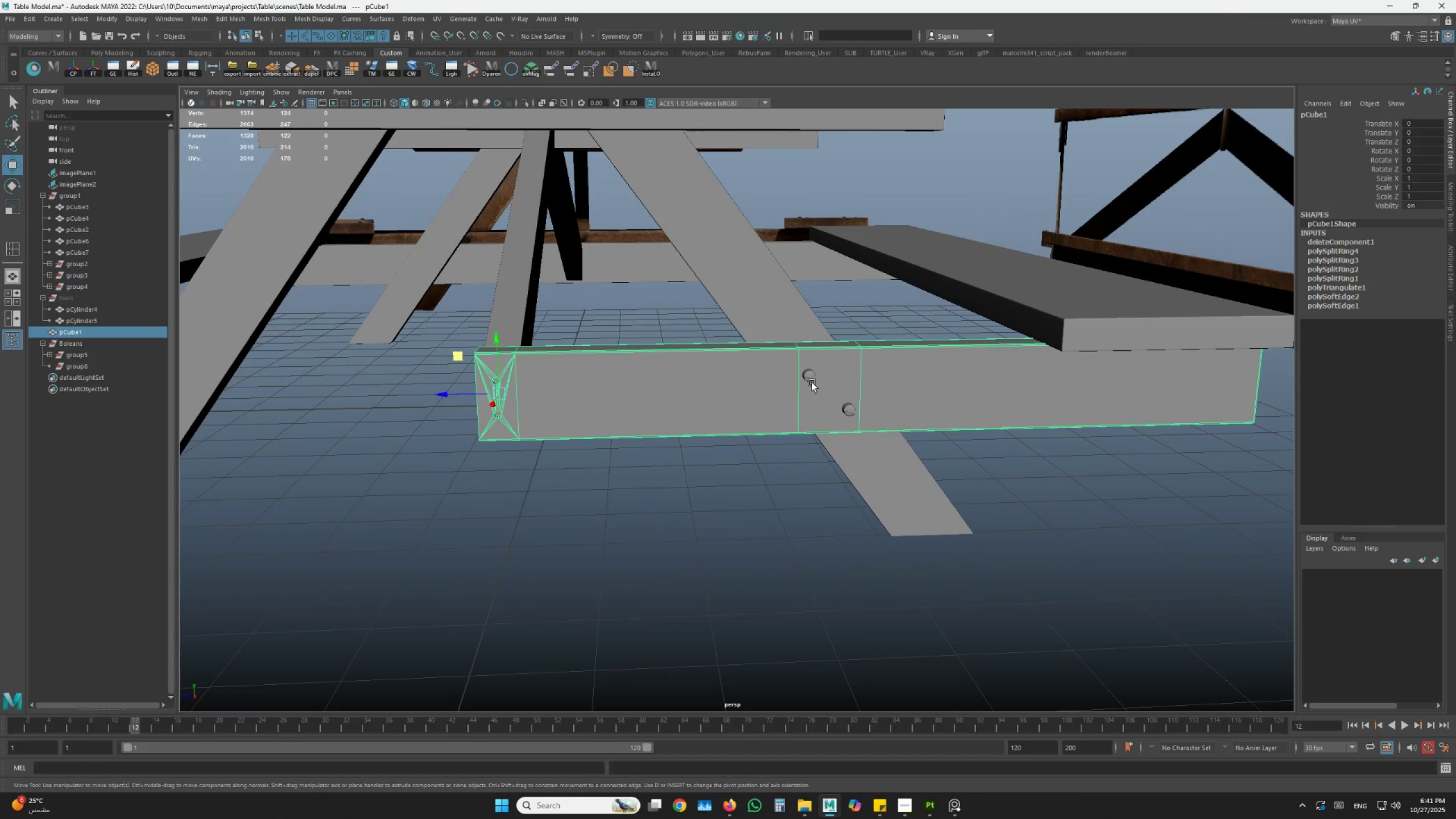 
hold_key(key=ShiftLeft, duration=1.03)
left_click([806, 380])
 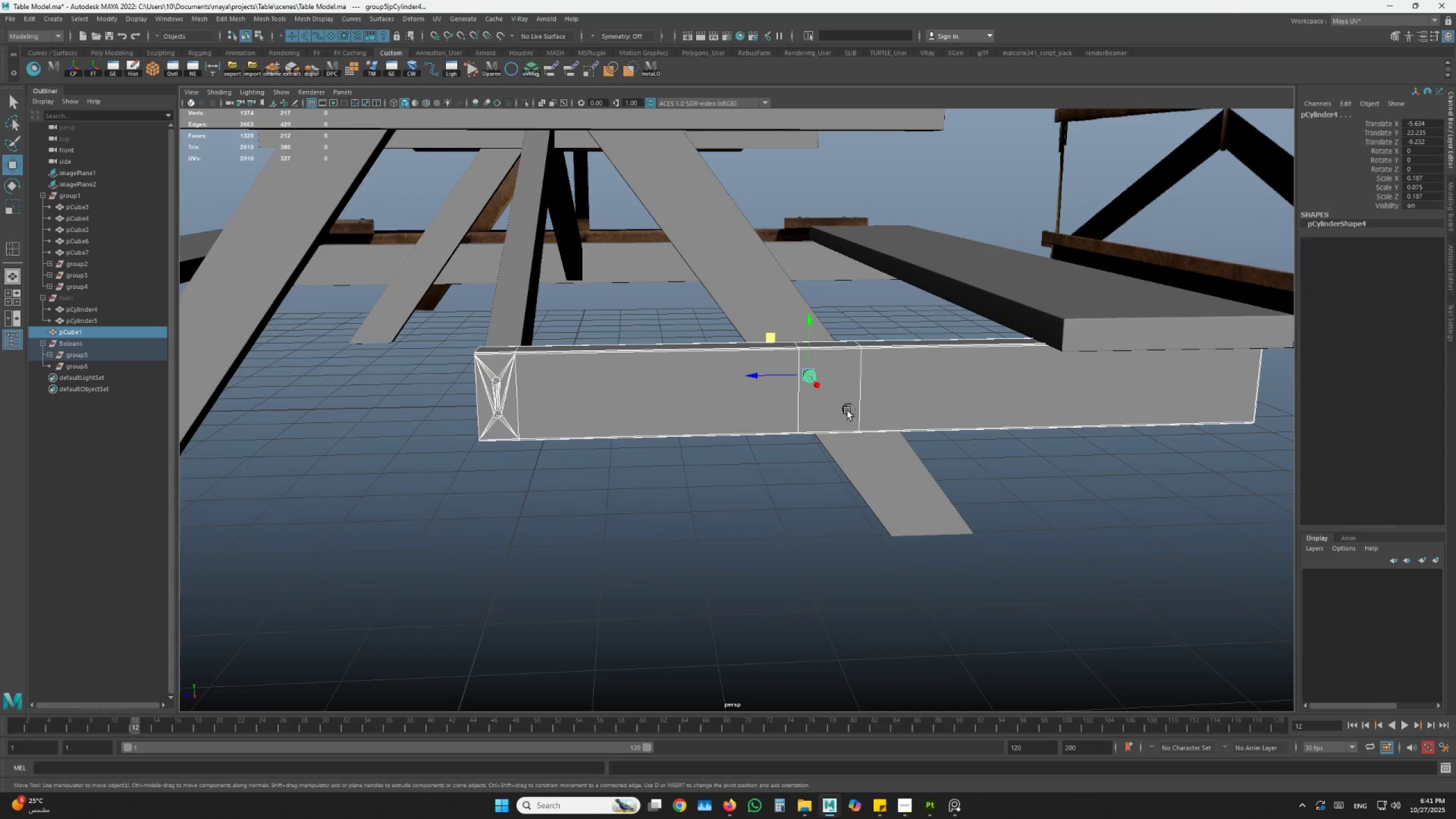 
left_click([847, 411])
 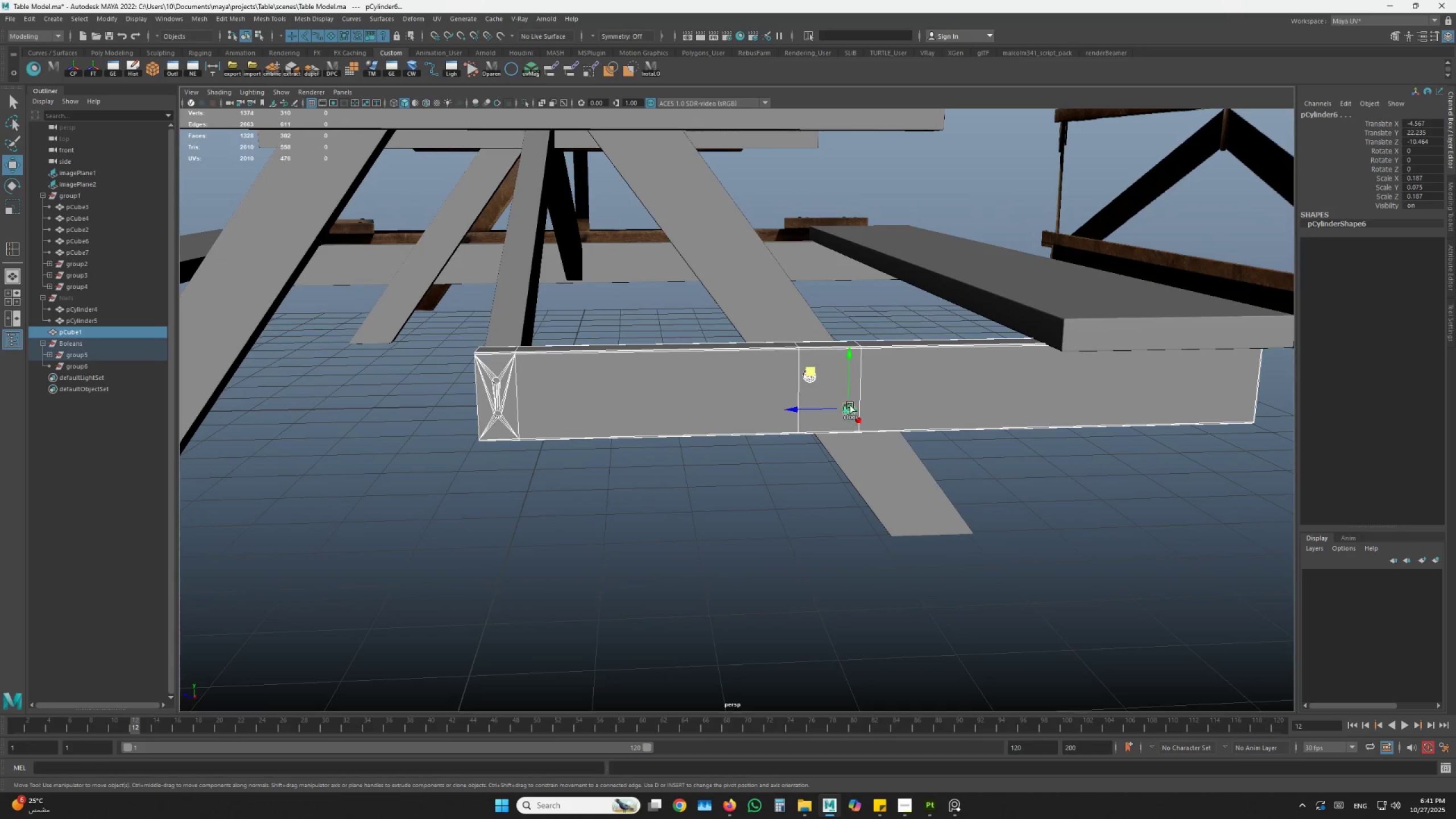 
hold_key(key=ShiftLeft, duration=3.8)
 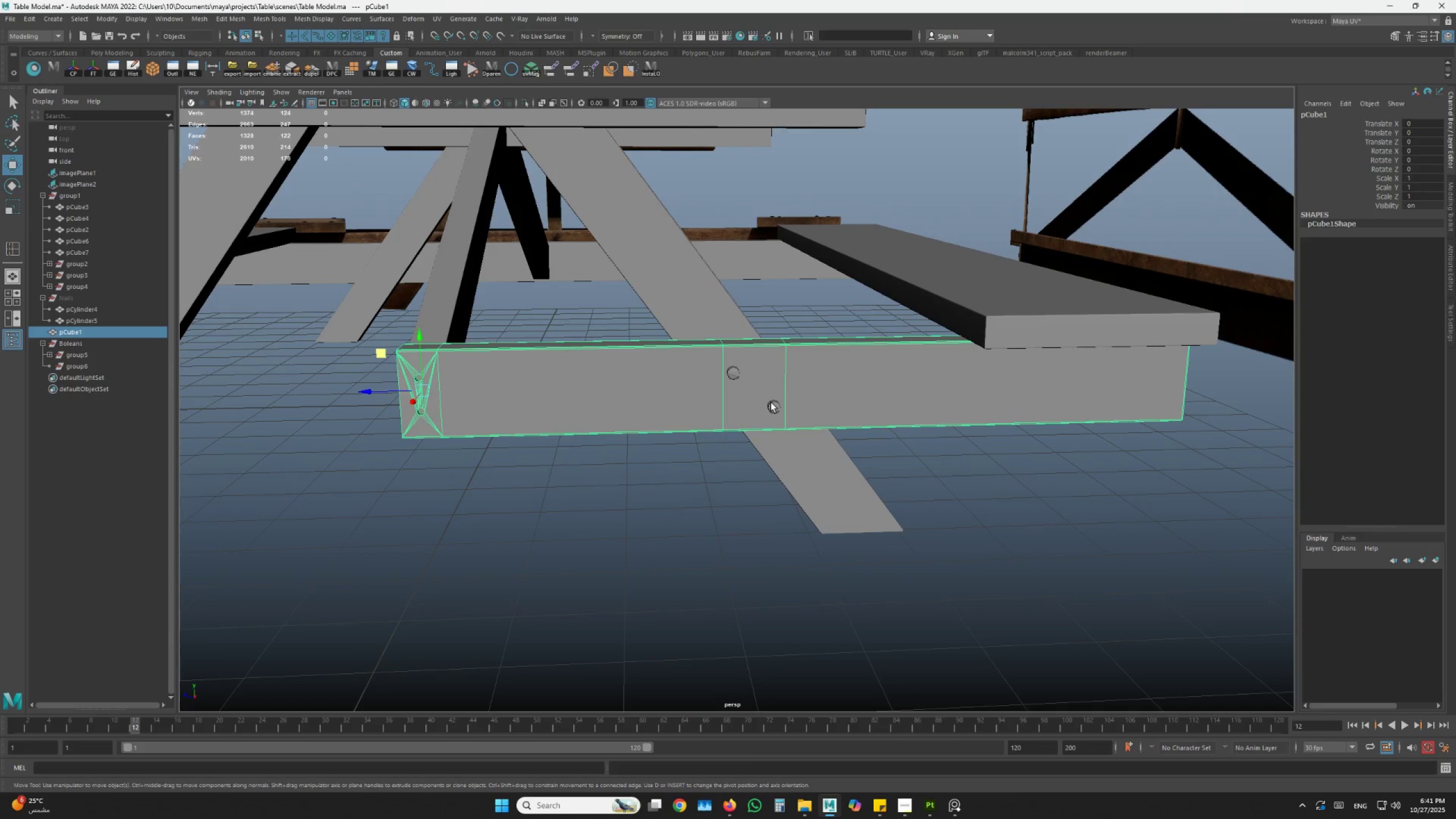 
hold_key(key=AltLeft, duration=0.44)
 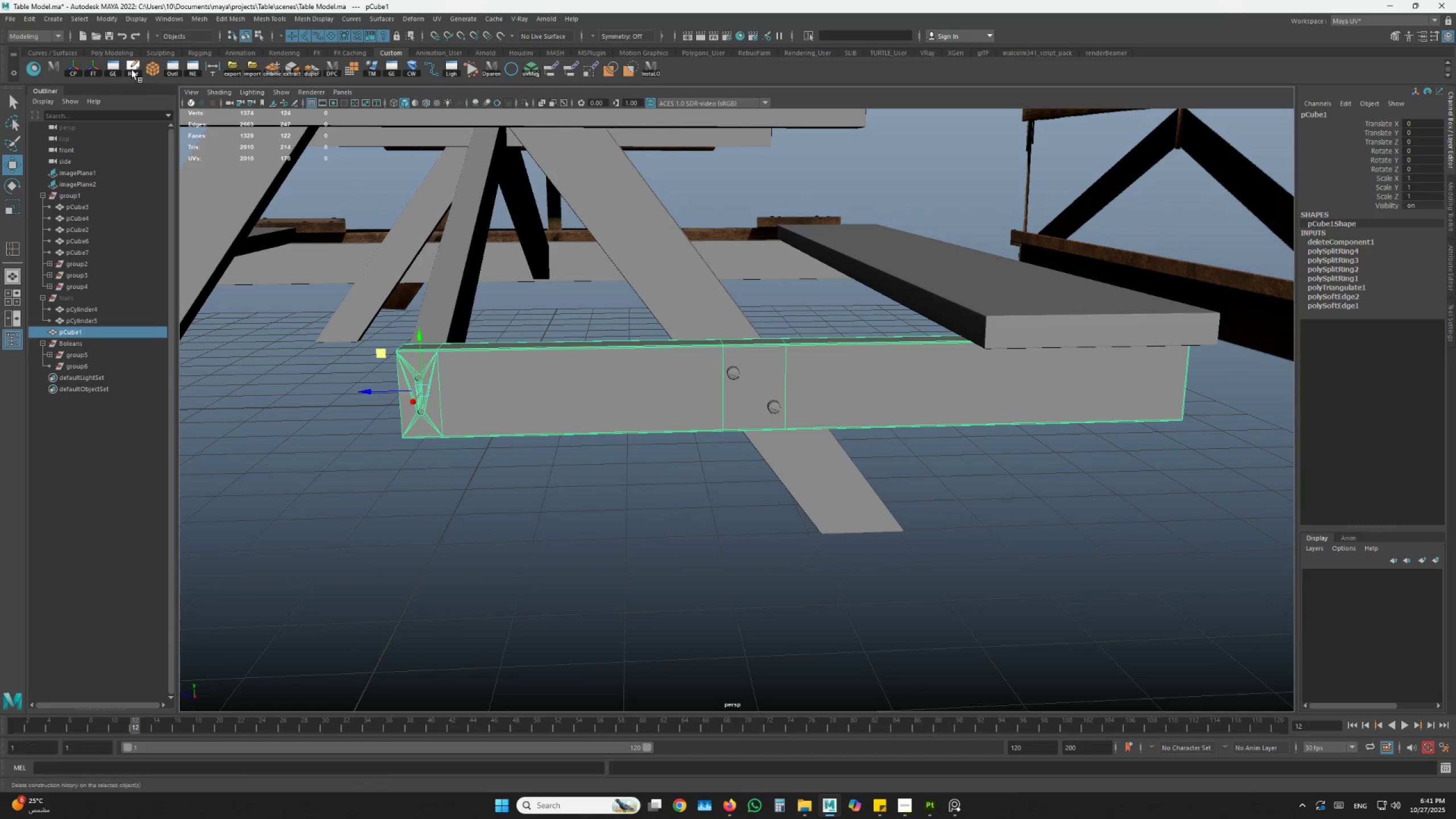 
double_click([89, 73])
 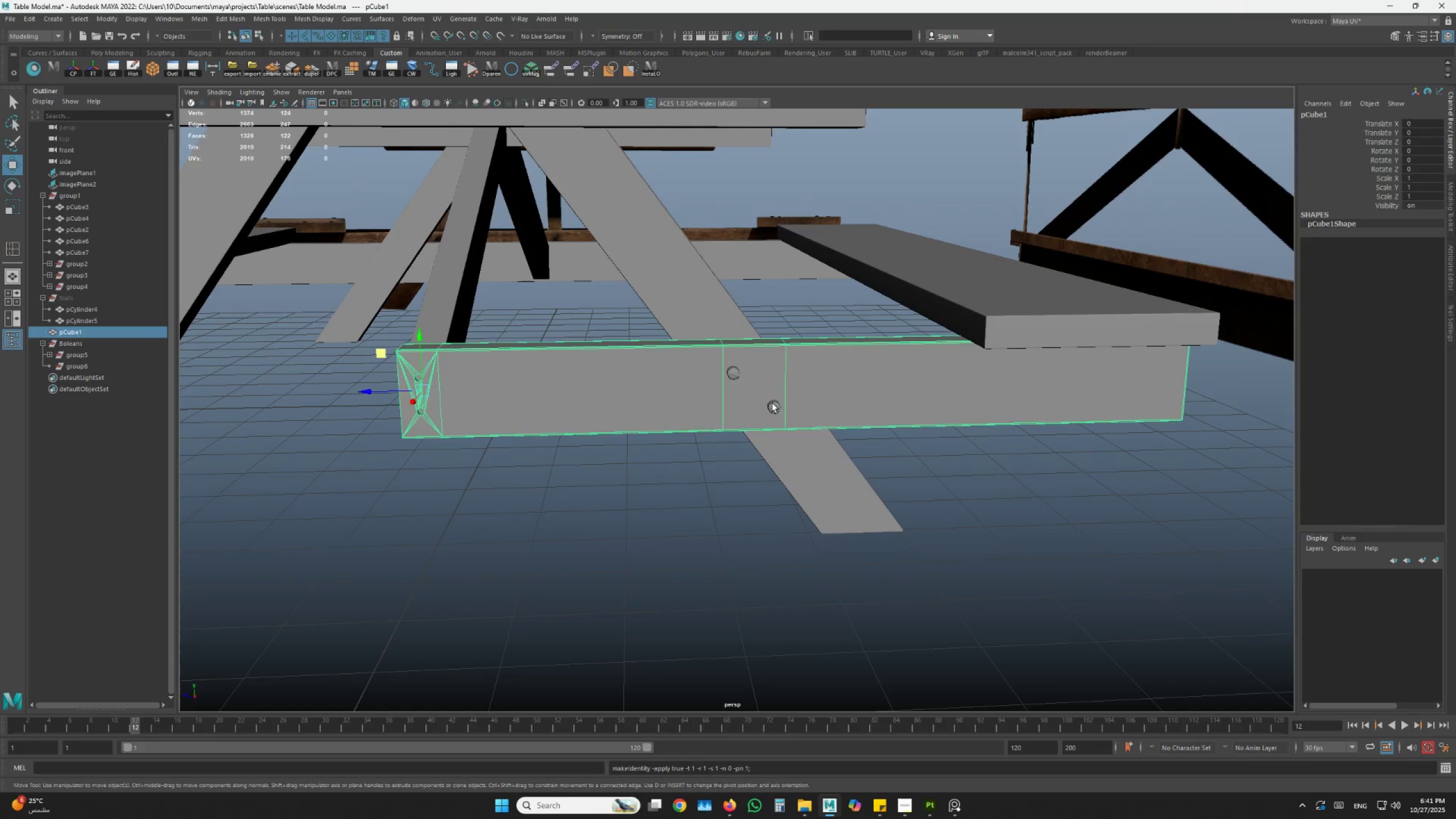 
double_click([847, 413])
 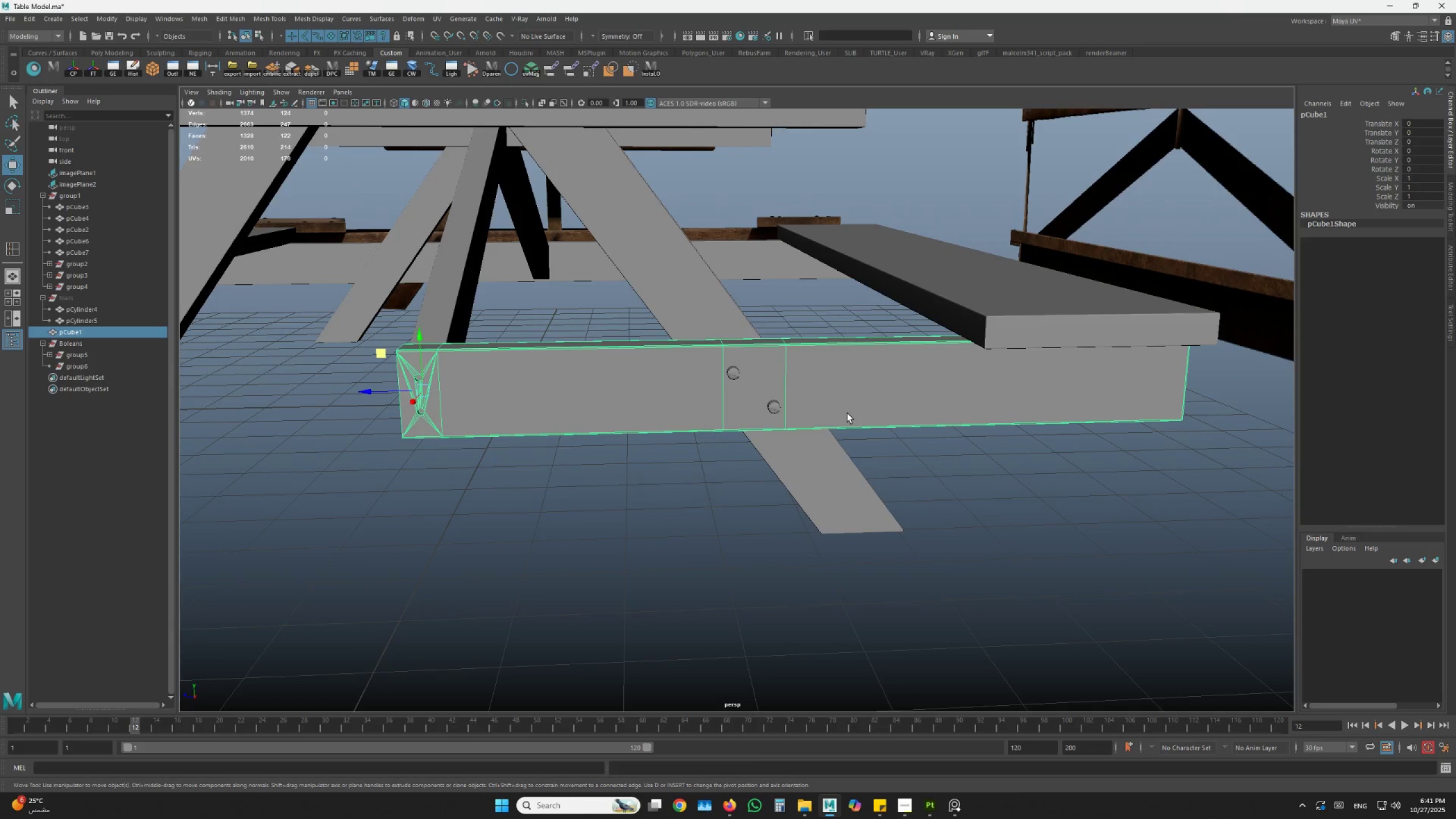 
hold_key(key=ShiftLeft, duration=1.51)
left_click([771, 403])
 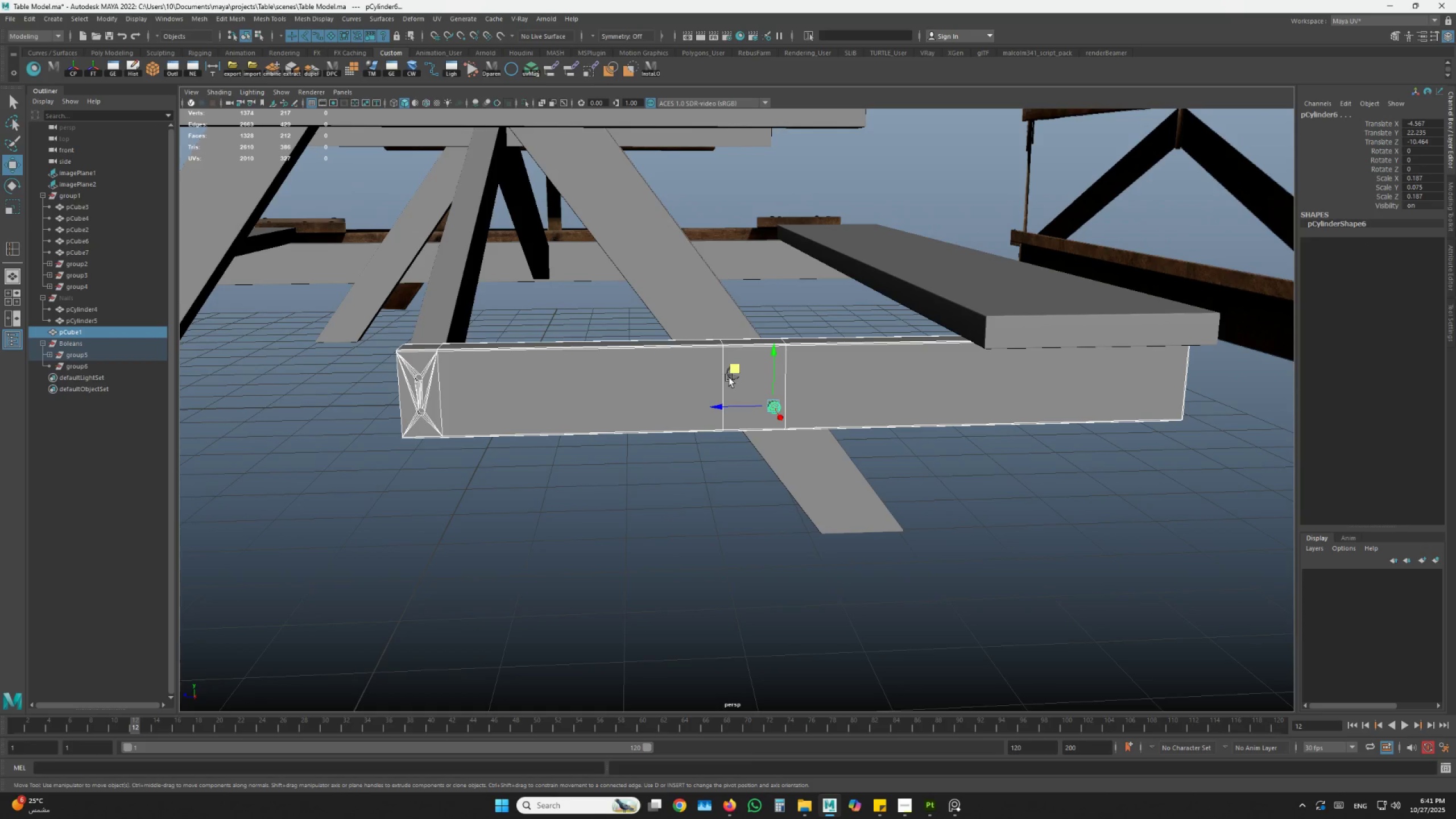 
key(Shift+ShiftLeft)
 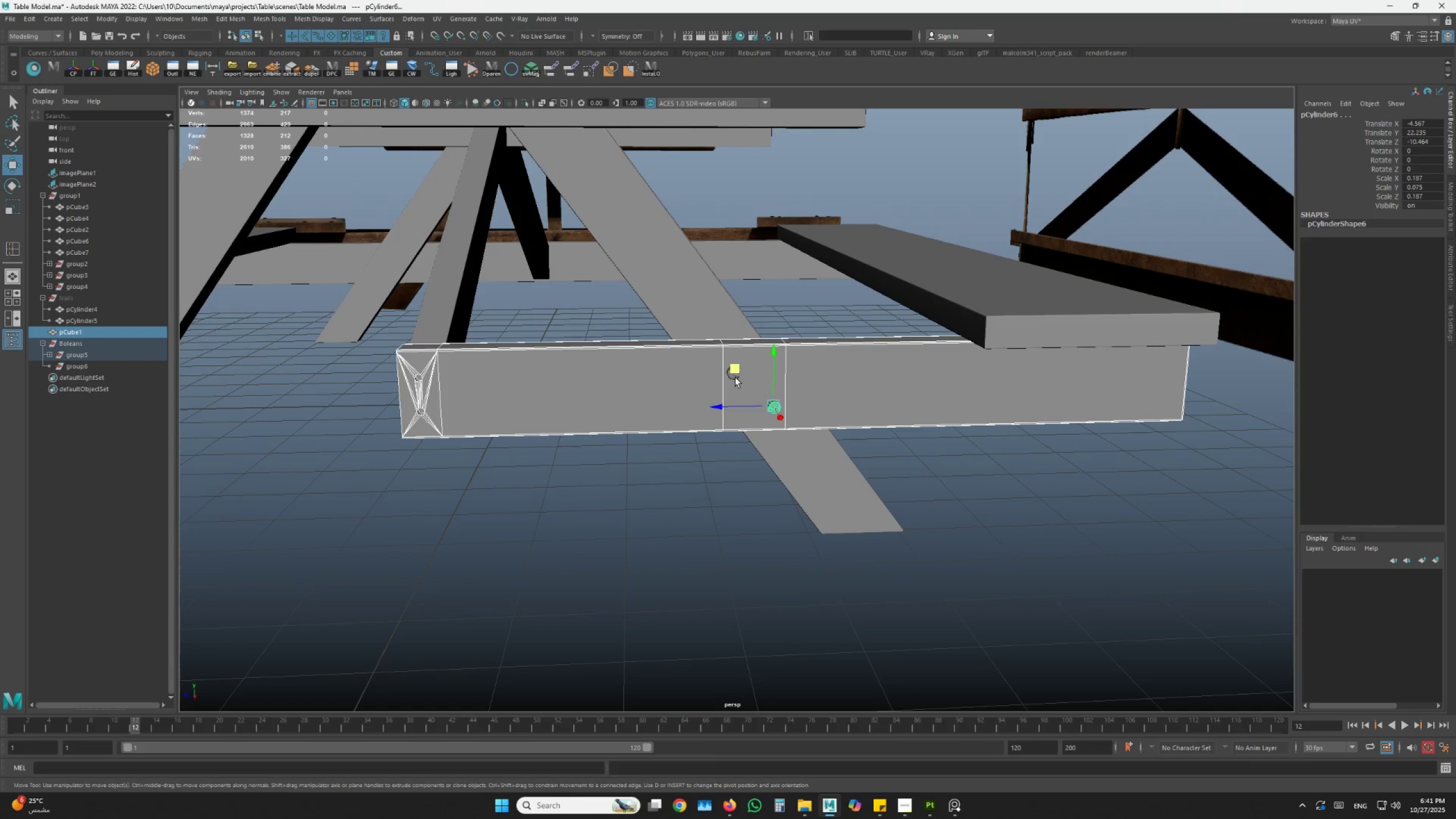 
key(Q)
 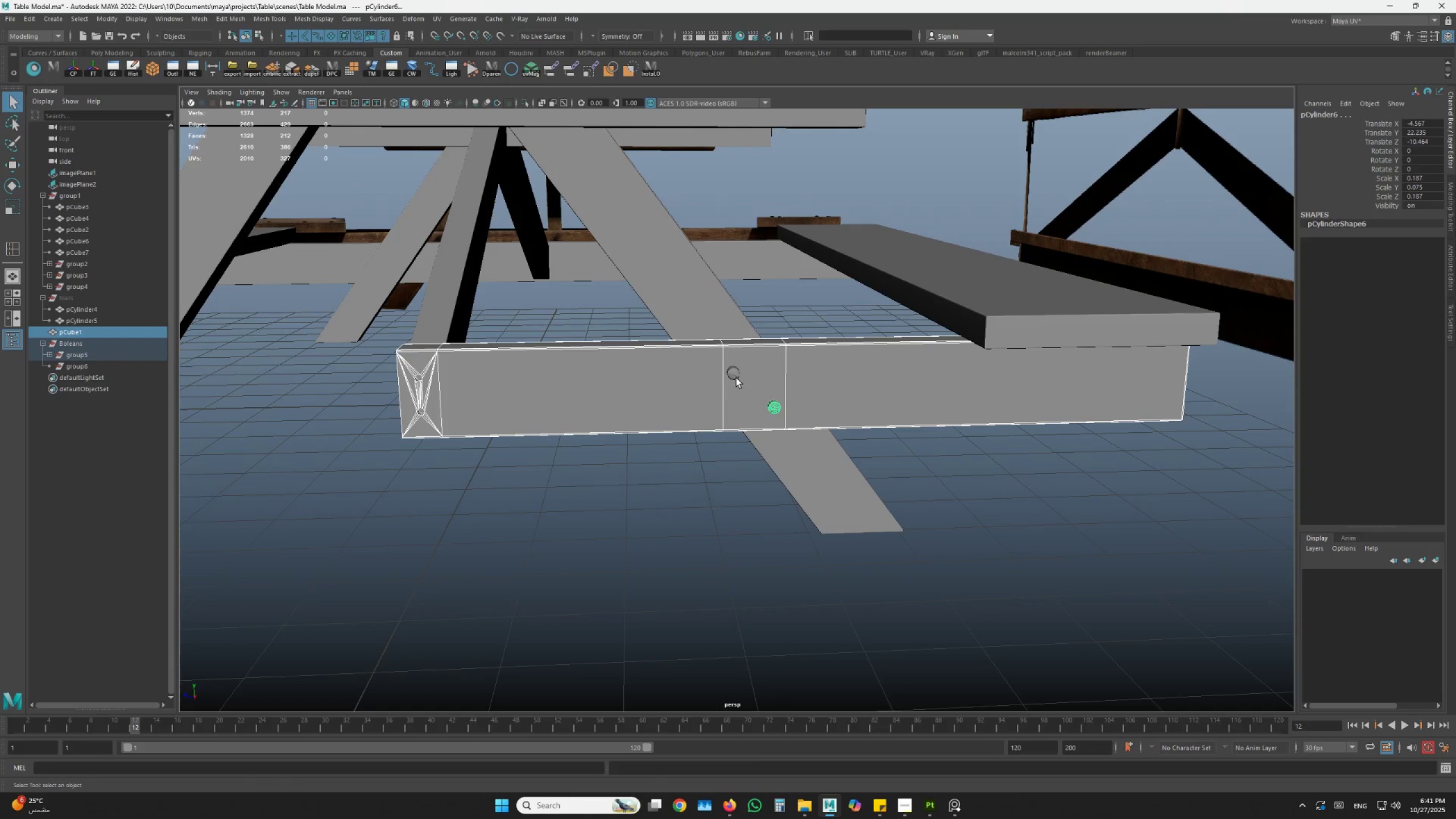 
left_click([737, 378])
 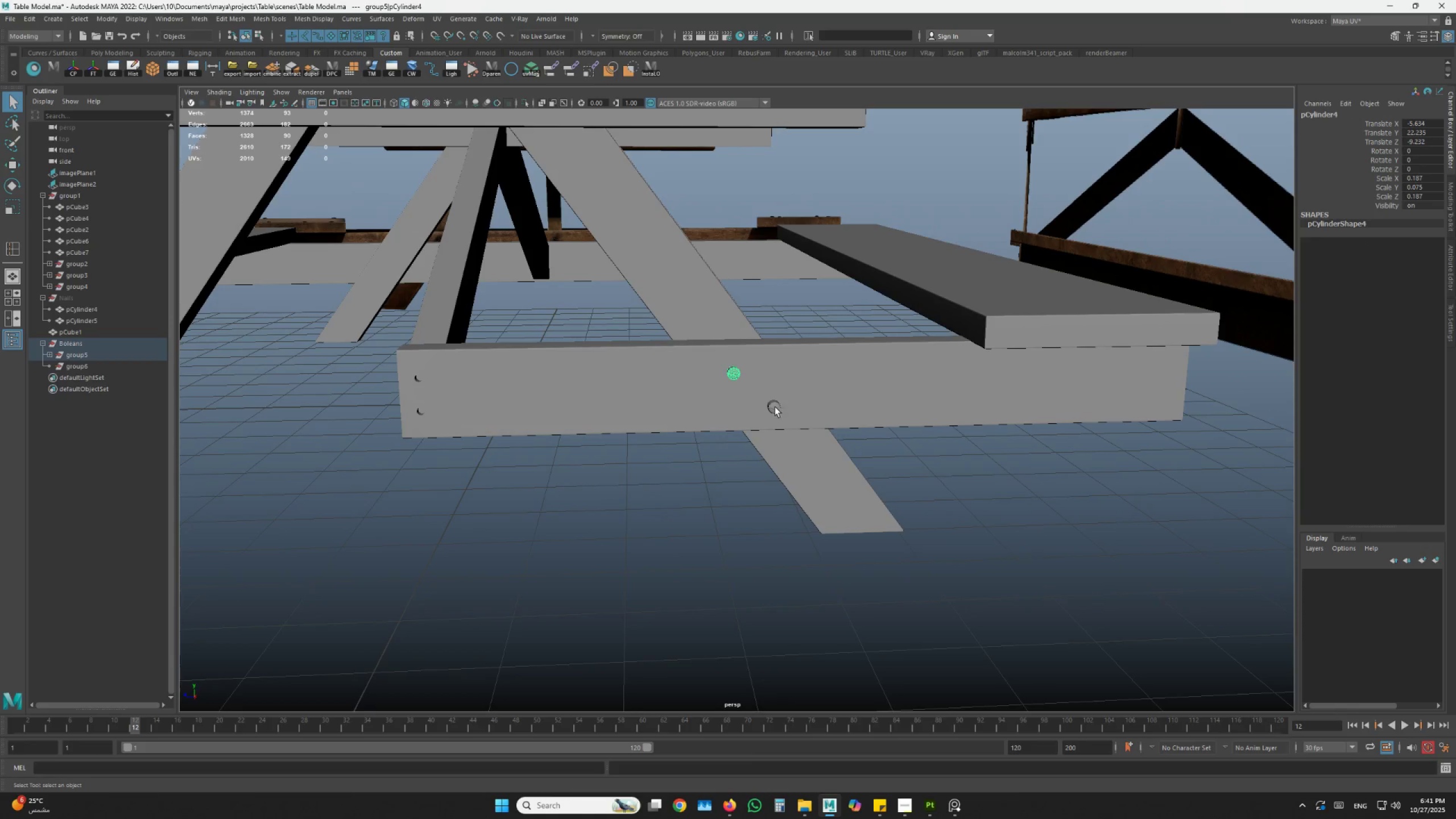 
key(Shift+ShiftLeft)
 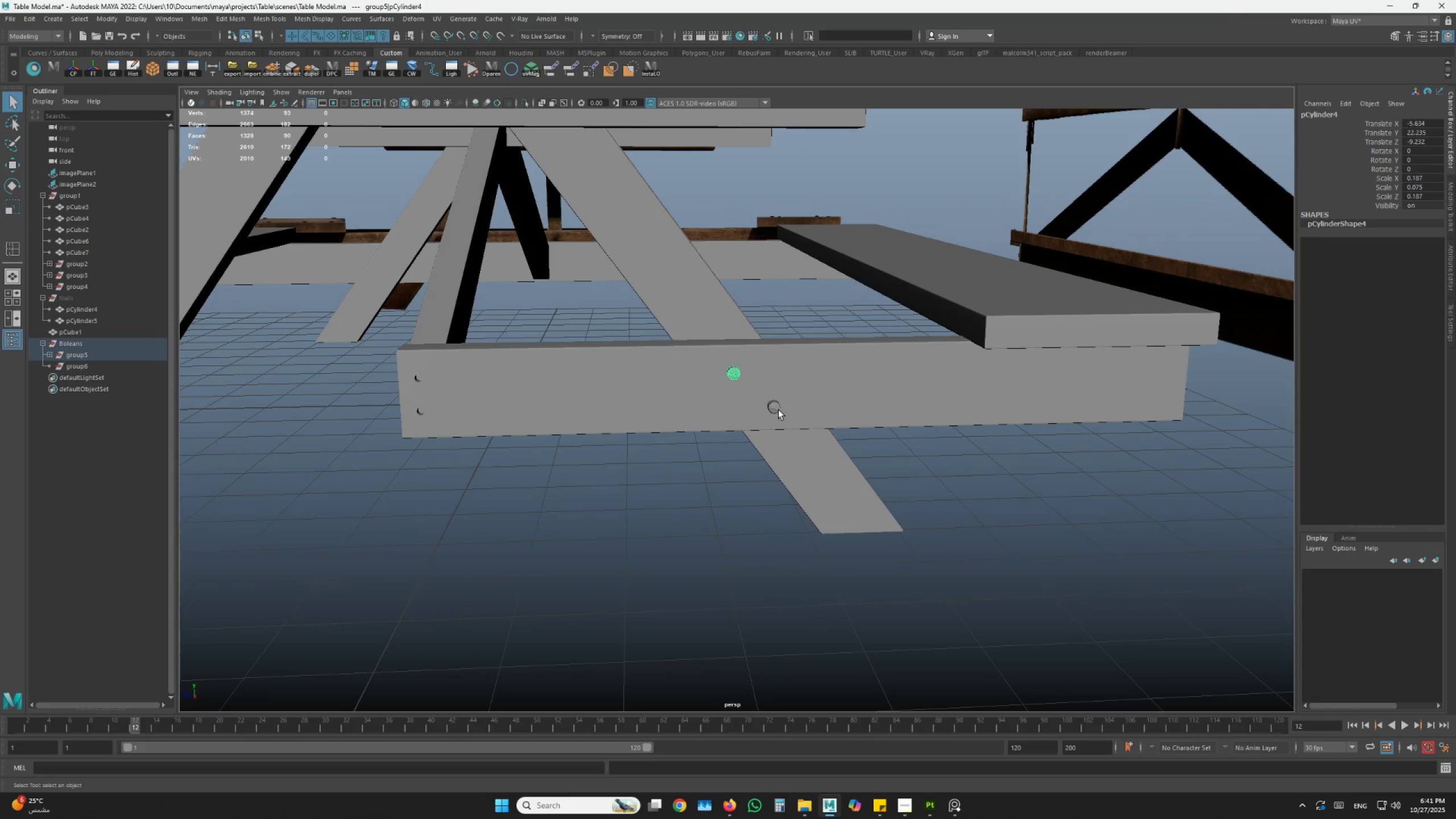 
left_click([779, 410])
 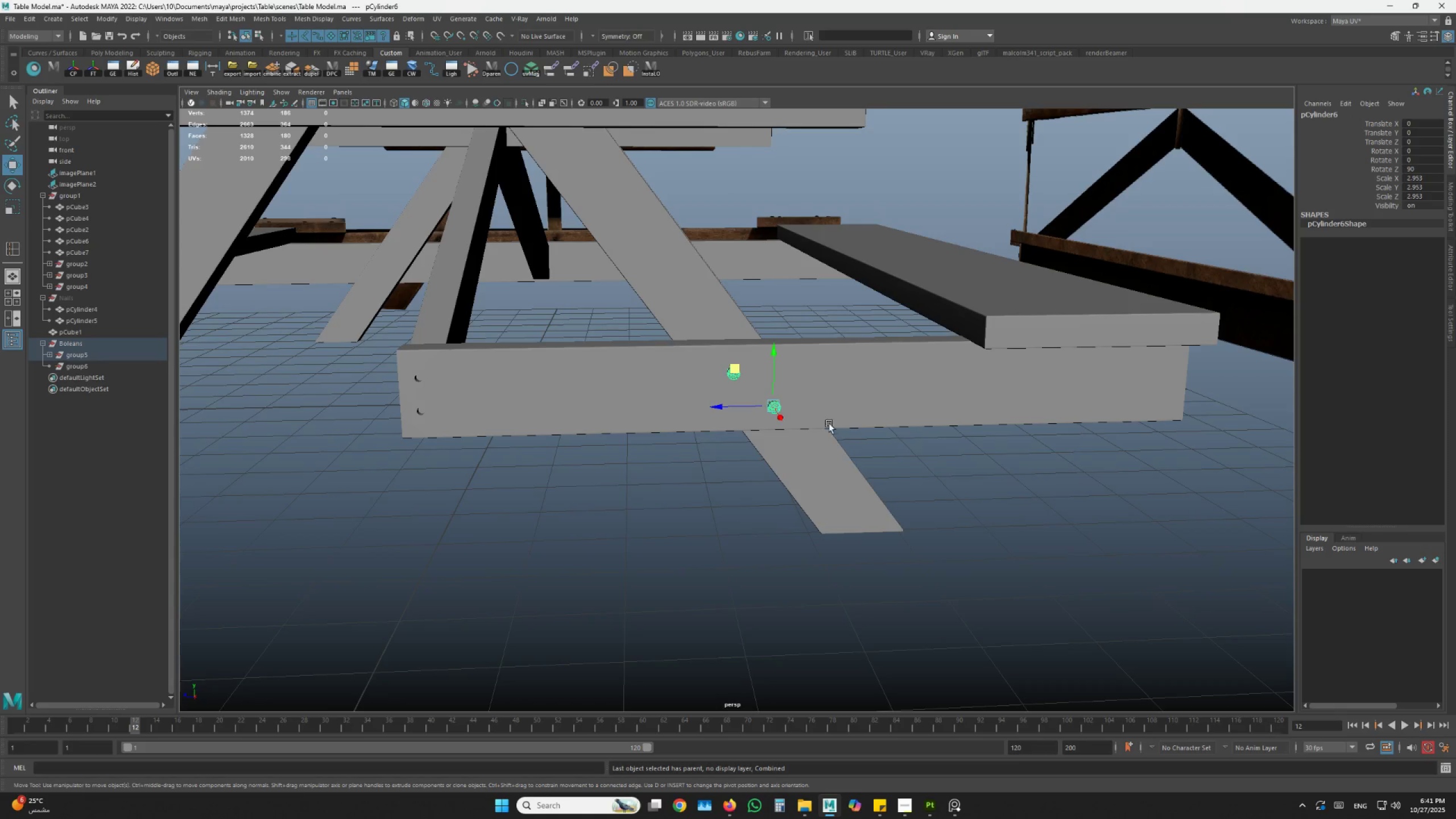 
hold_key(key=ShiftLeft, duration=0.33)
left_click([768, 409])
 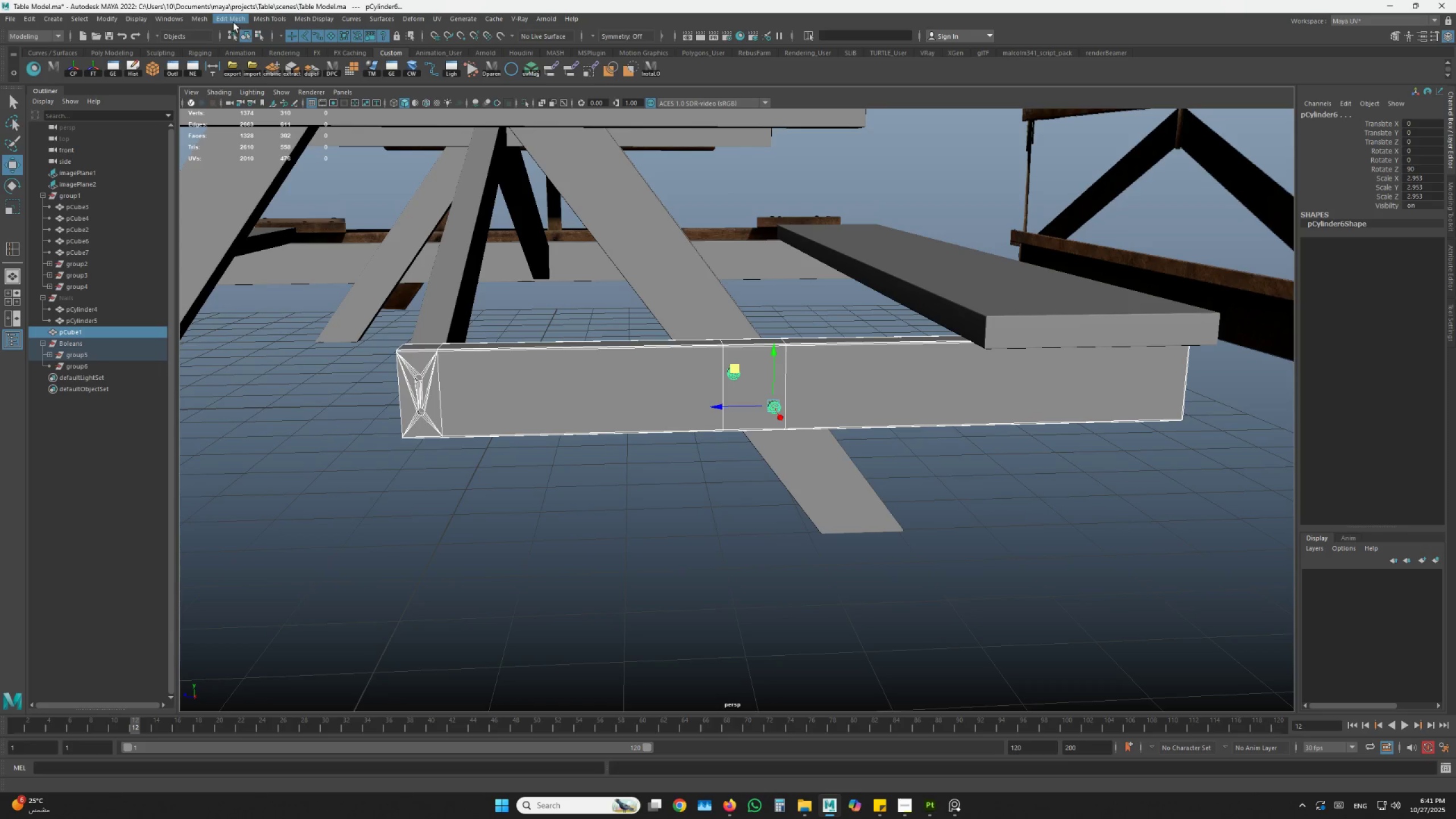 
left_click([196, 17])
 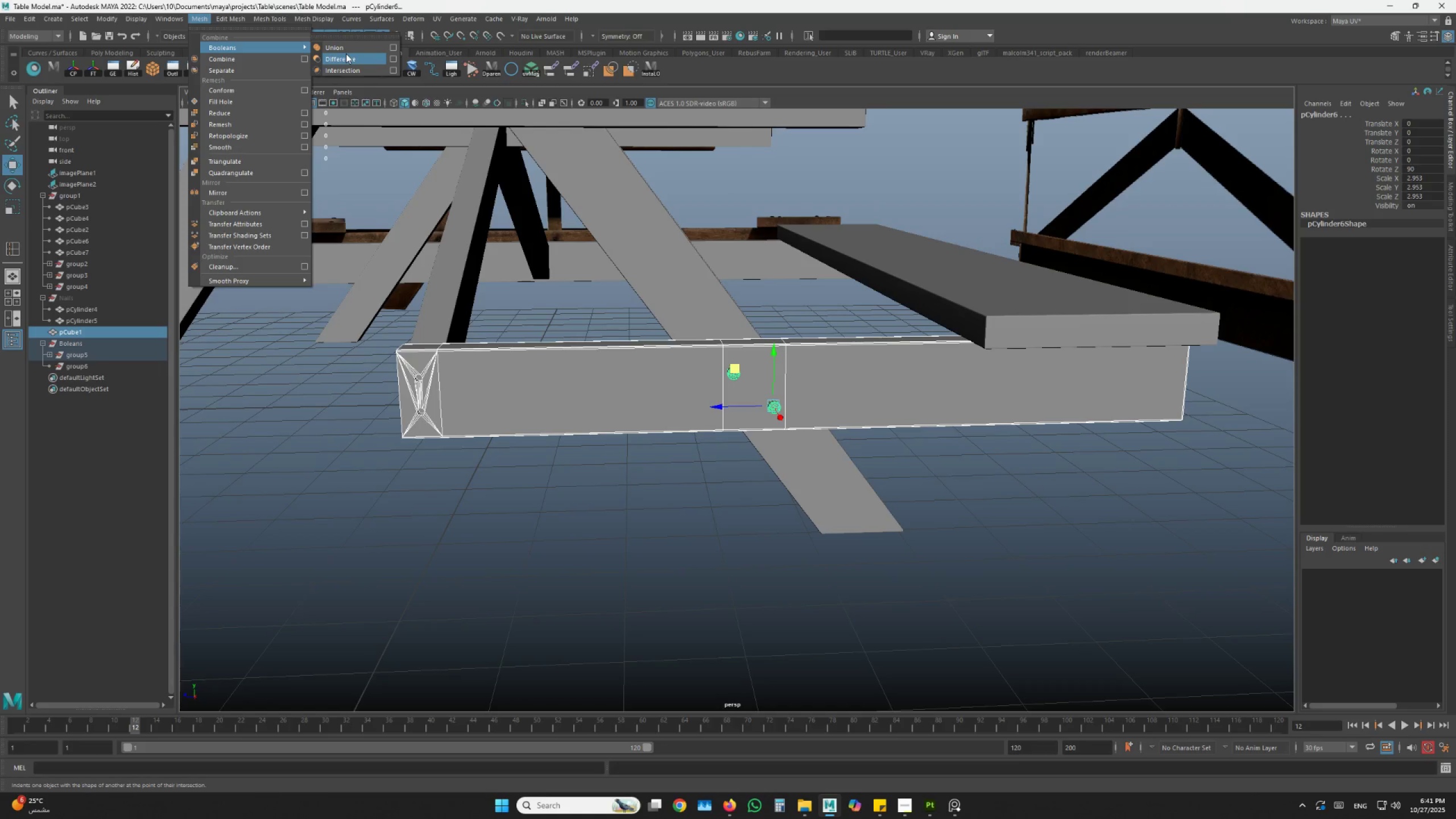 
left_click([346, 53])
 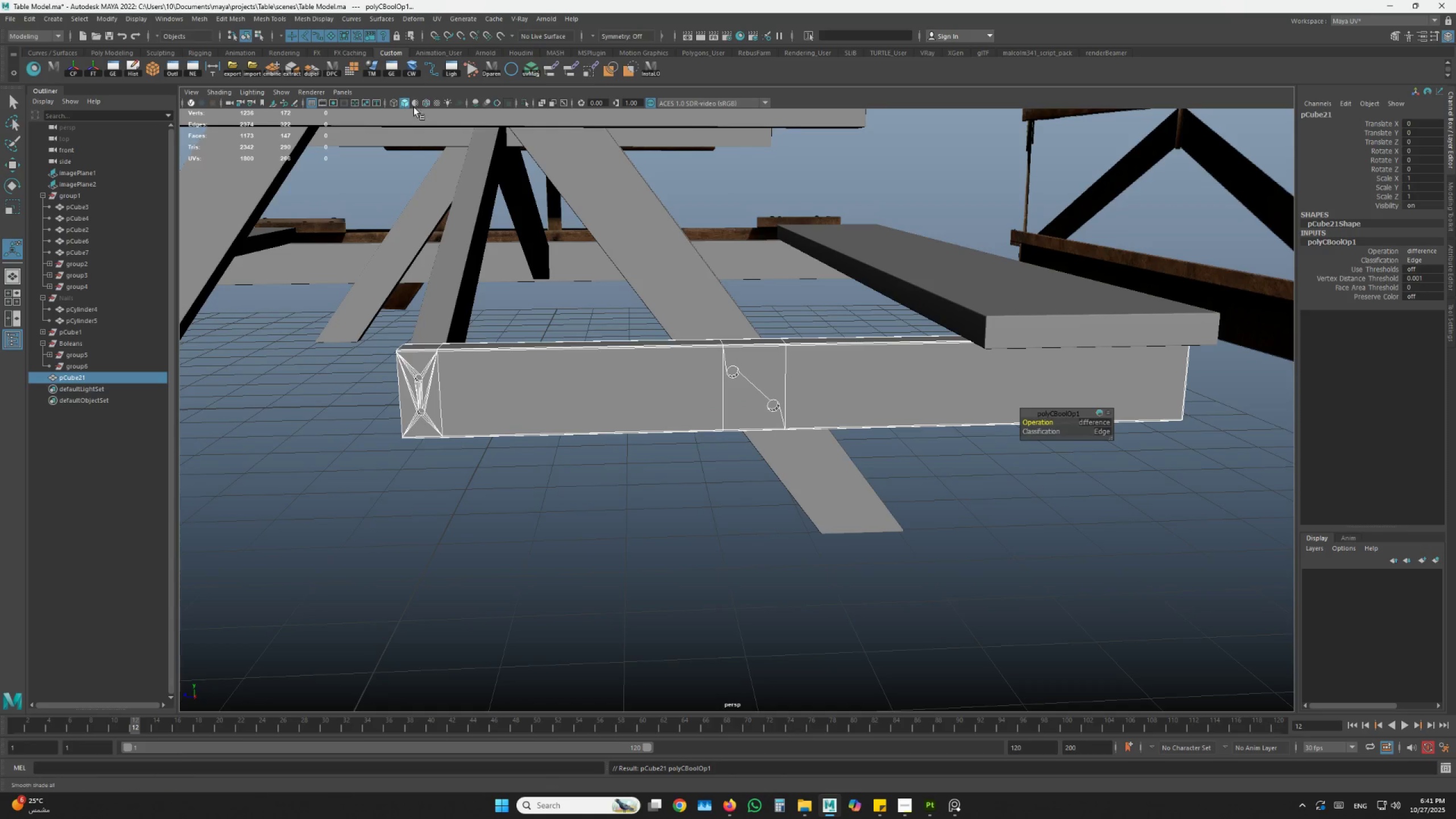 
scroll: coordinate [669, 406], scroll_direction: up, amount: 6.0
 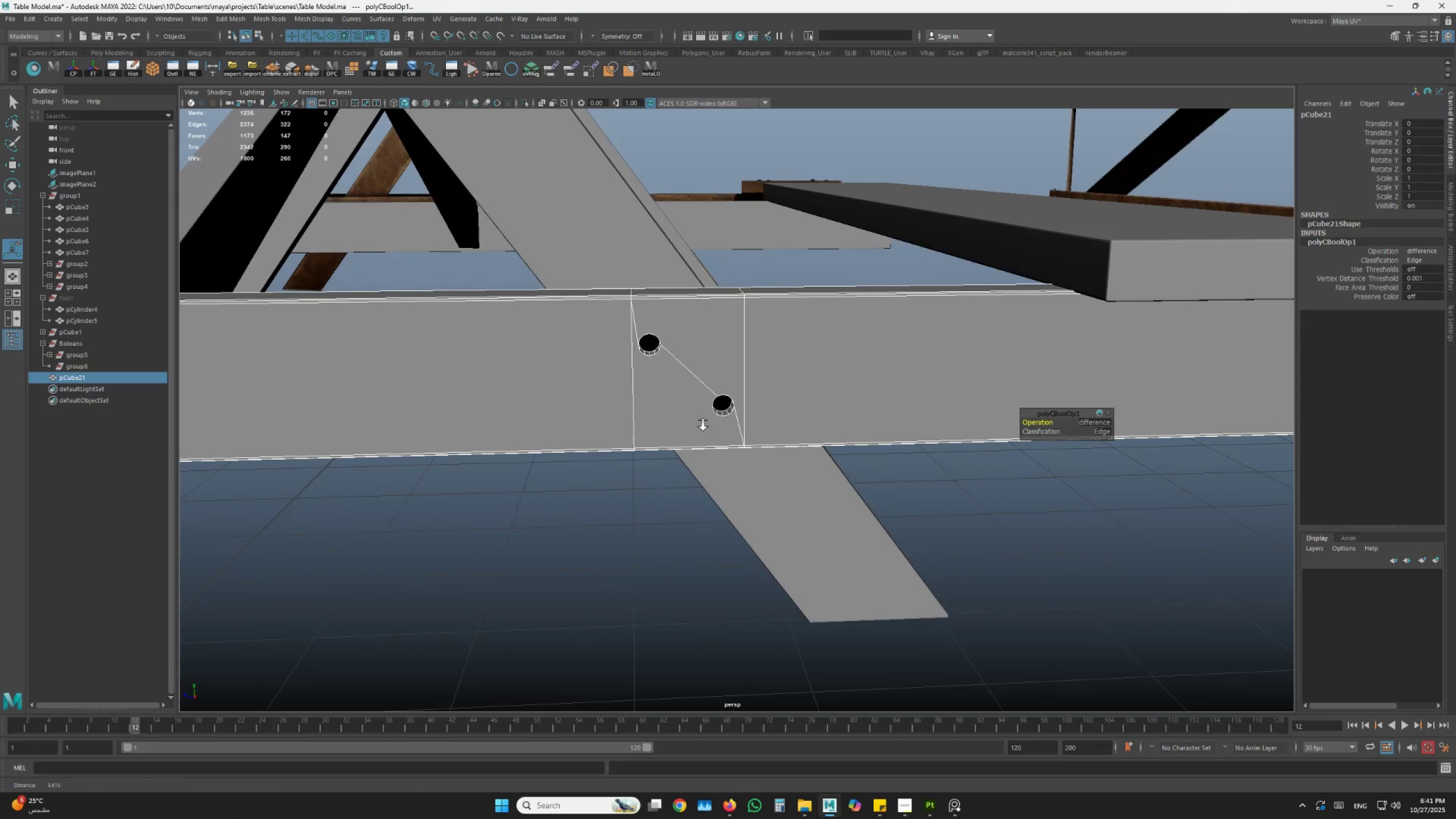 
hold_key(key=AltLeft, duration=1.53)
left_click_drag(start_coordinate=[708, 379], to_coordinate=[694, 358])
 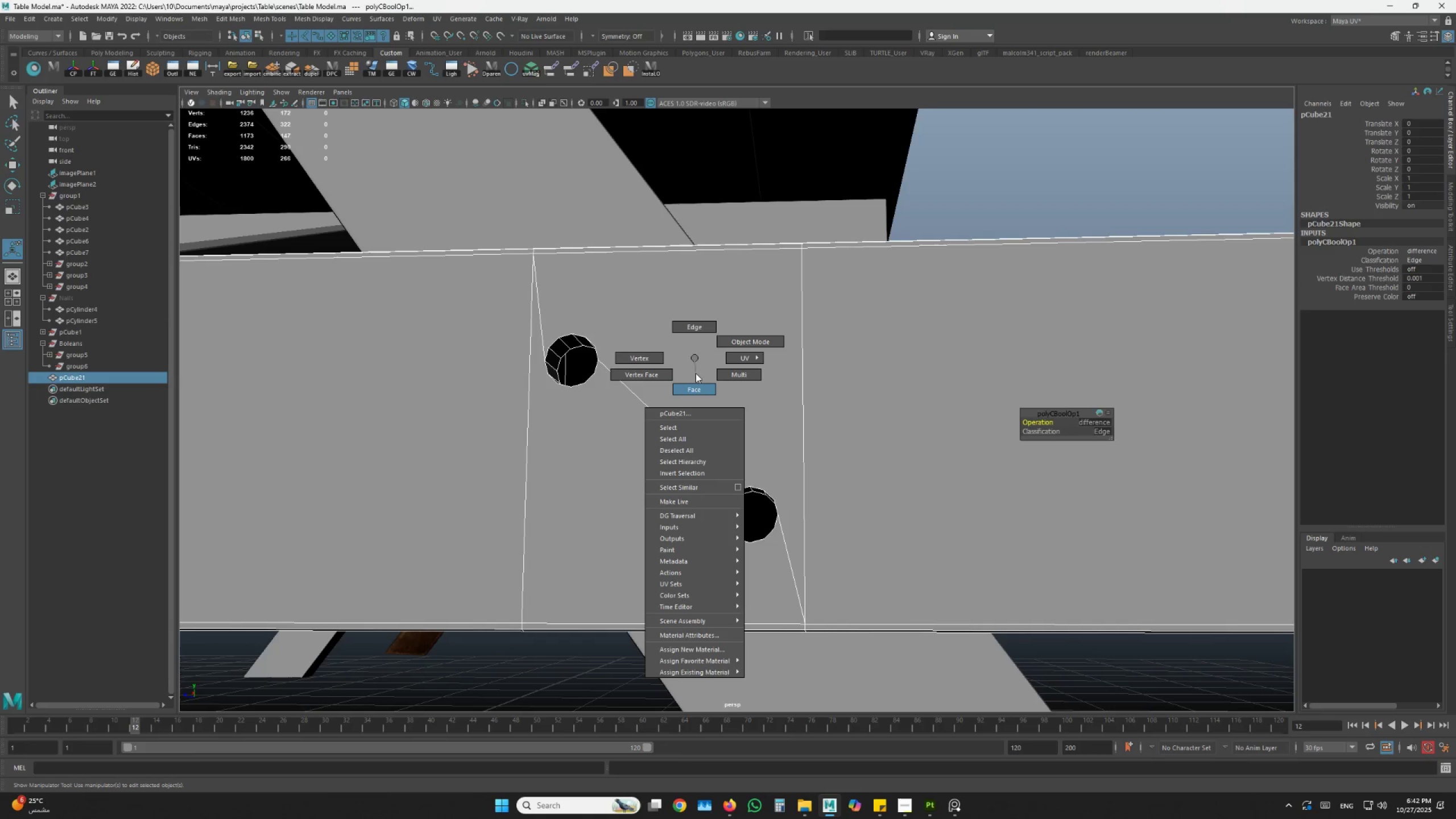 
hold_key(key=AltLeft, duration=0.52)
 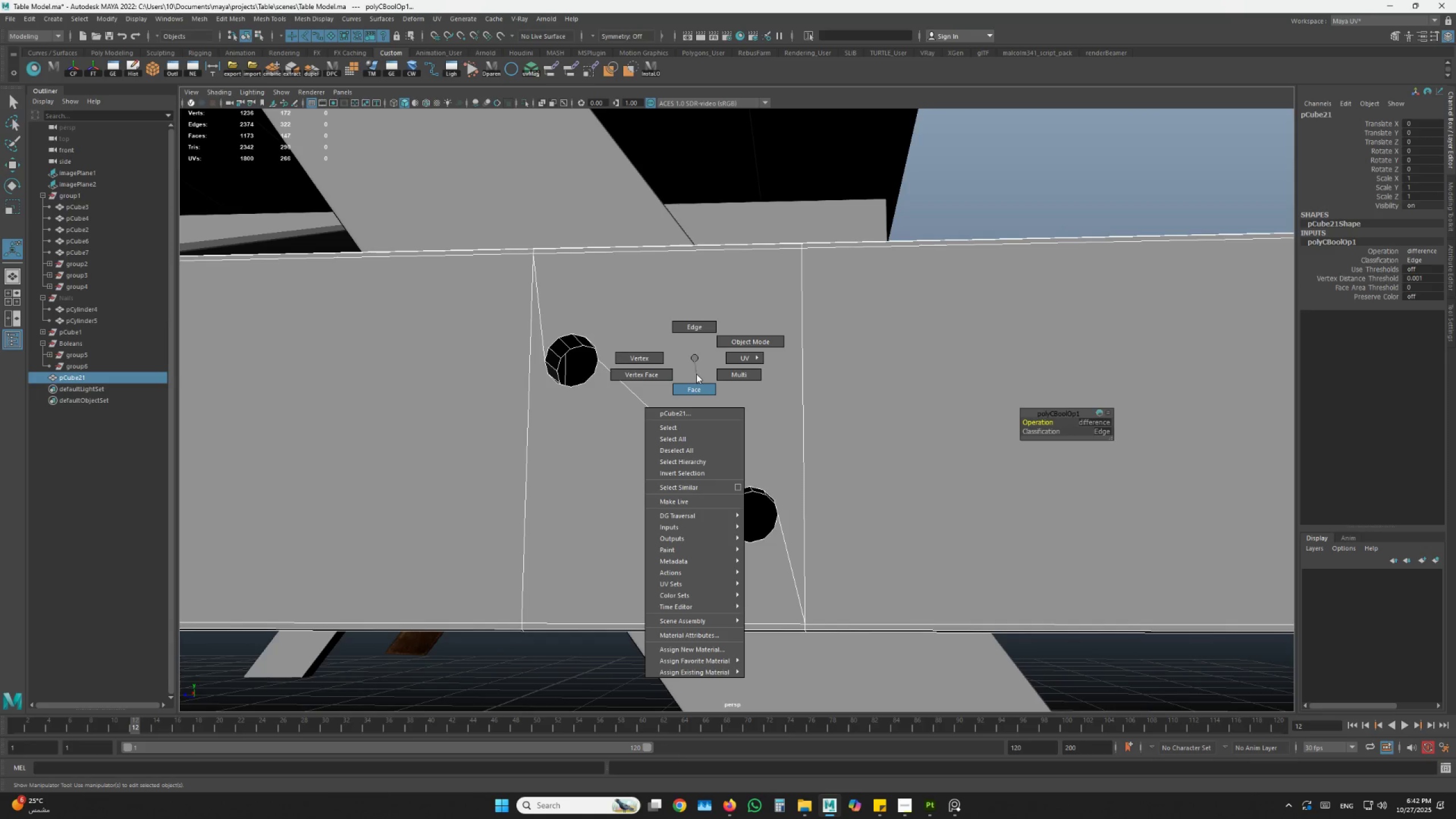 
left_click([698, 365])
 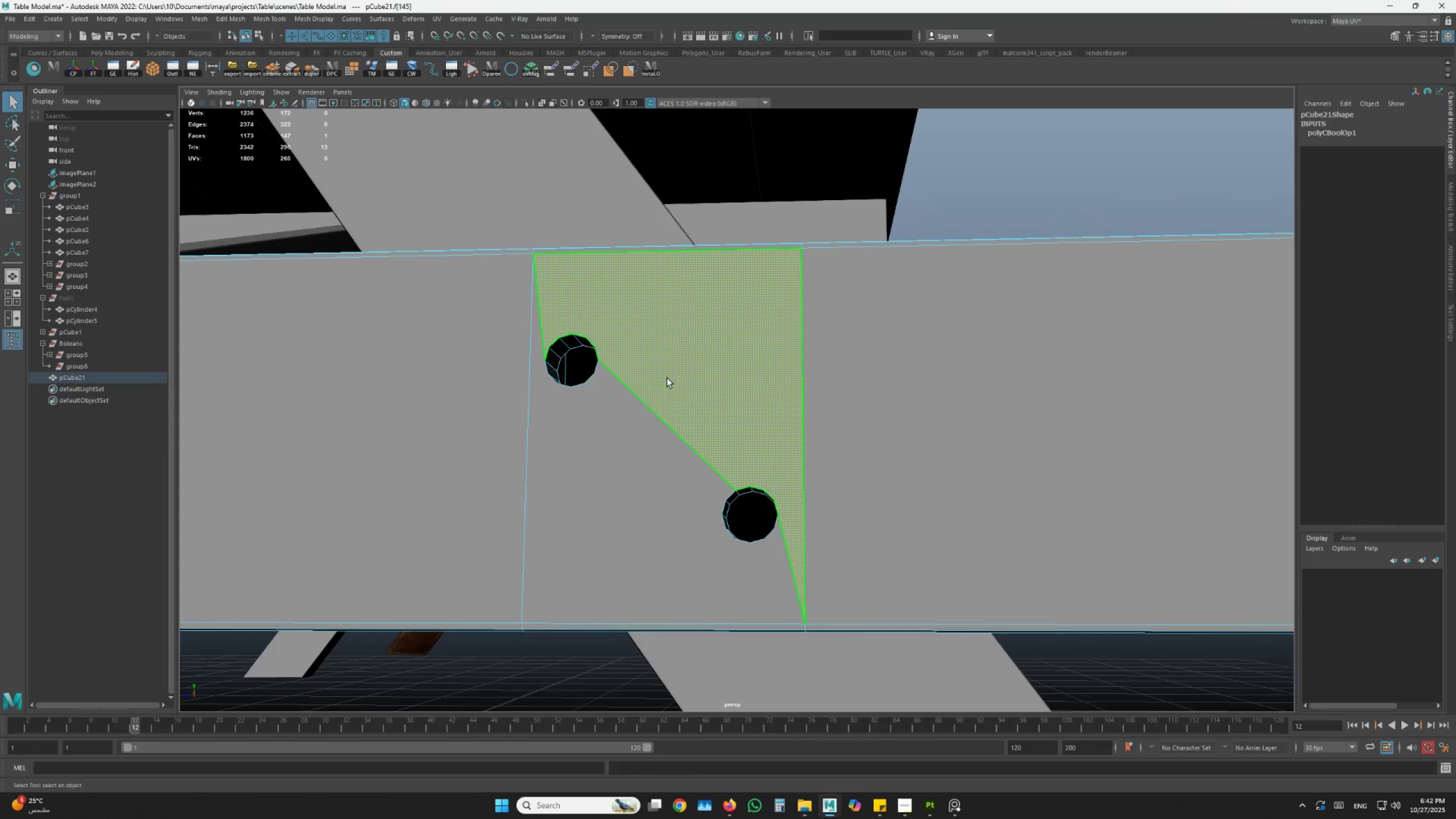 
hold_key(key=AltLeft, duration=1.5)
left_click_drag(start_coordinate=[656, 388], to_coordinate=[657, 405])
 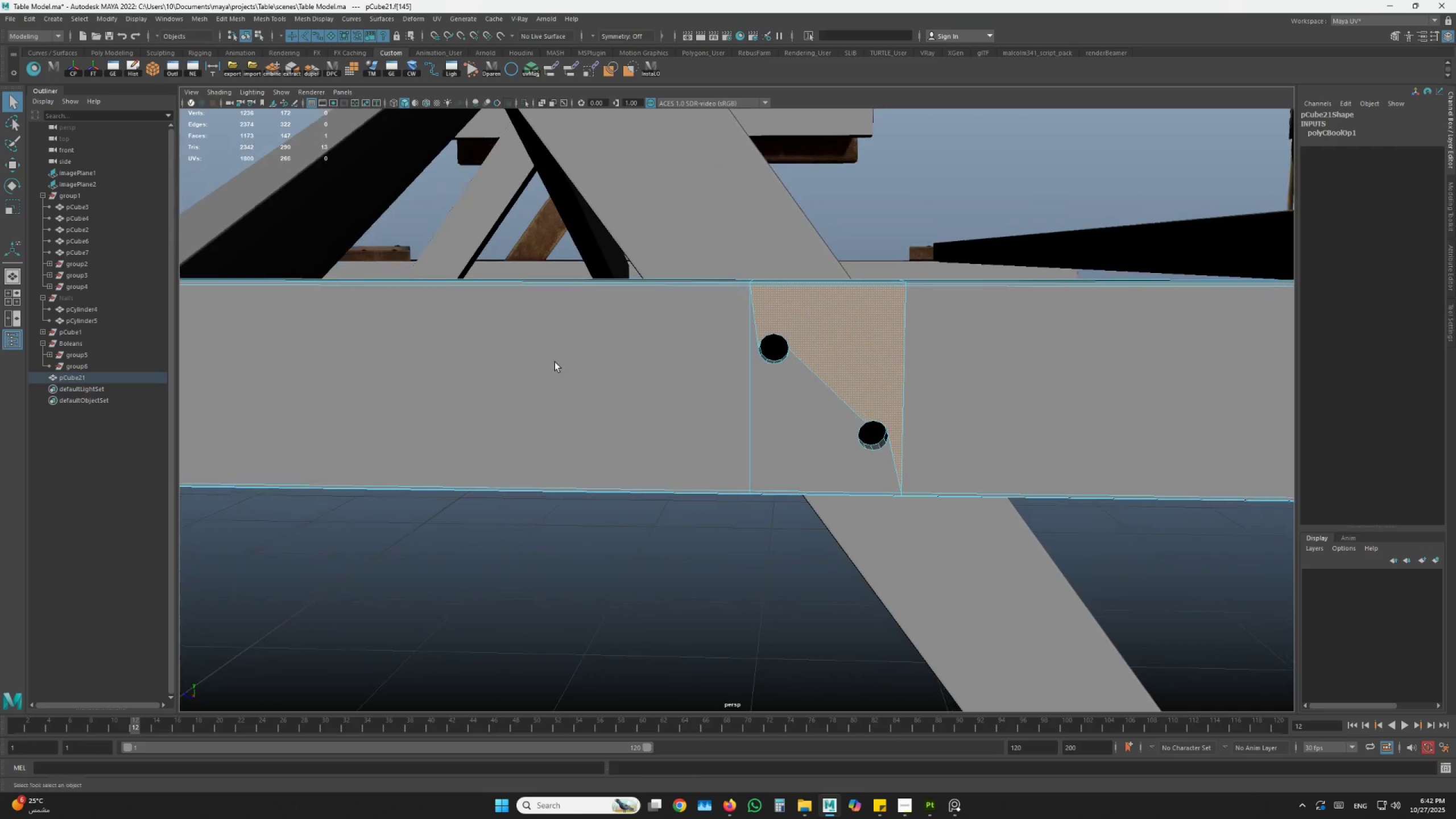 
hold_key(key=AltLeft, duration=1.52)
left_click_drag(start_coordinate=[740, 427], to_coordinate=[748, 424])
 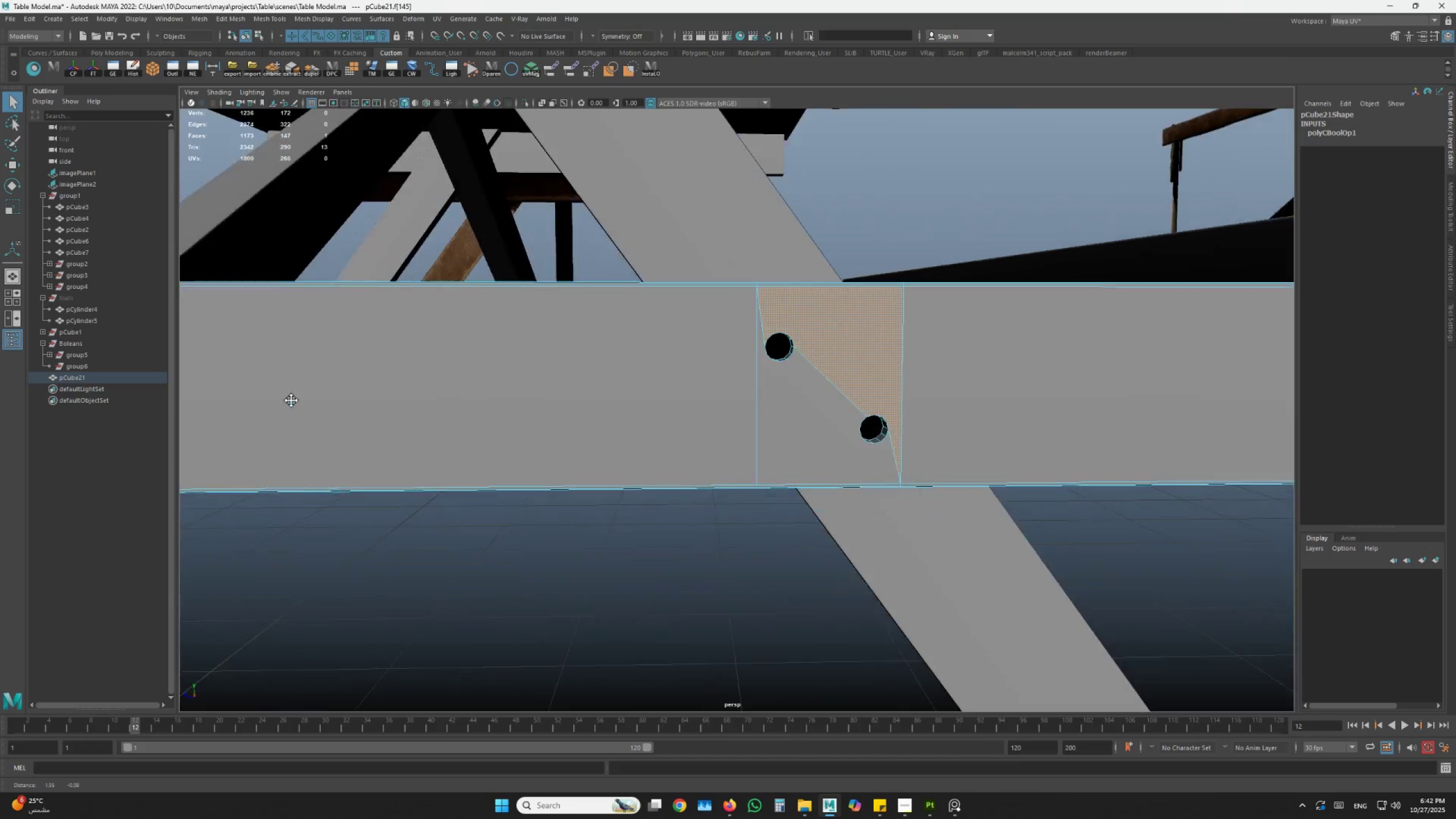 
hold_key(key=AltLeft, duration=1.51)
left_click_drag(start_coordinate=[987, 451], to_coordinate=[909, 426])
 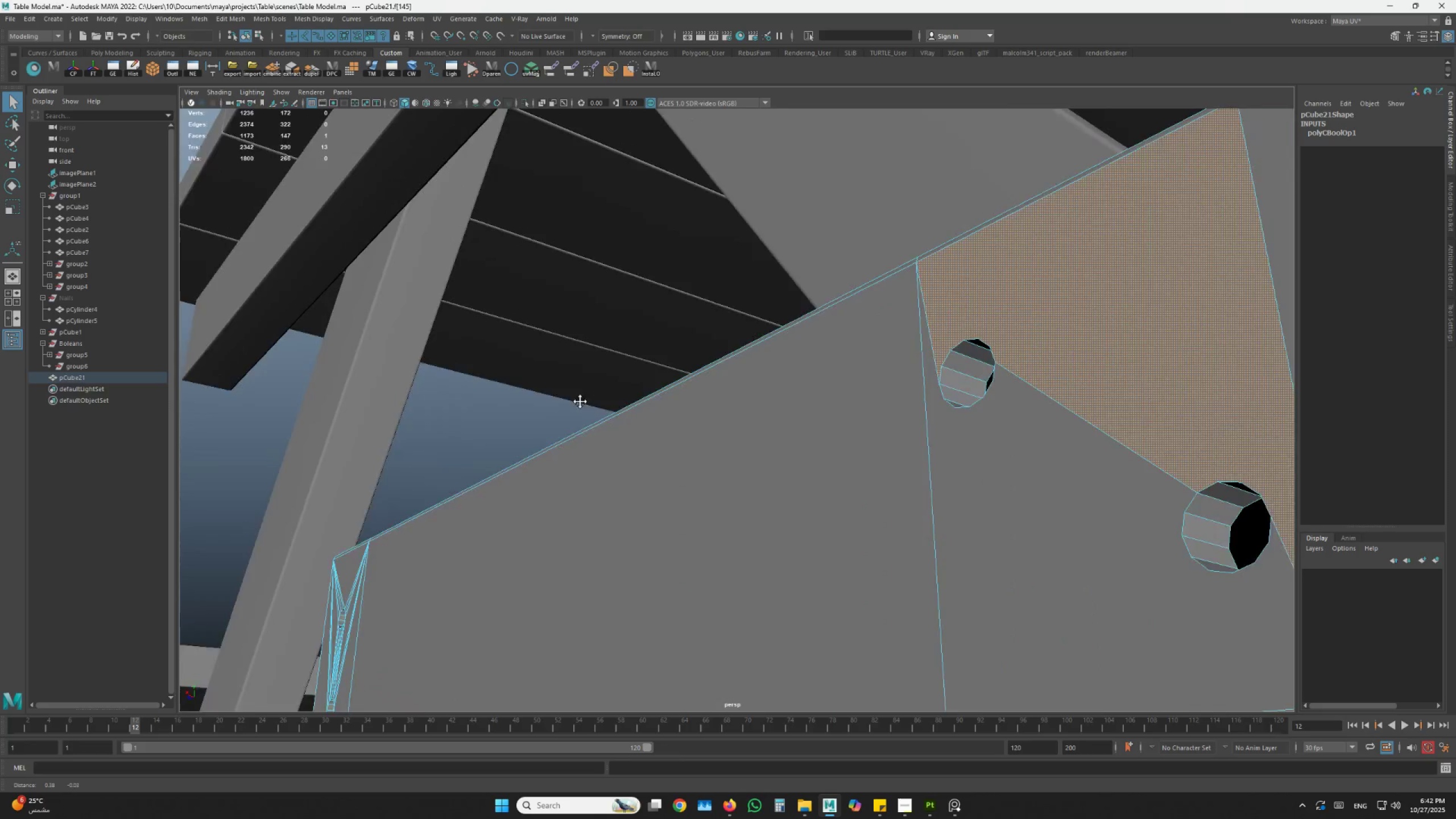 
hold_key(key=AltLeft, duration=1.5)
 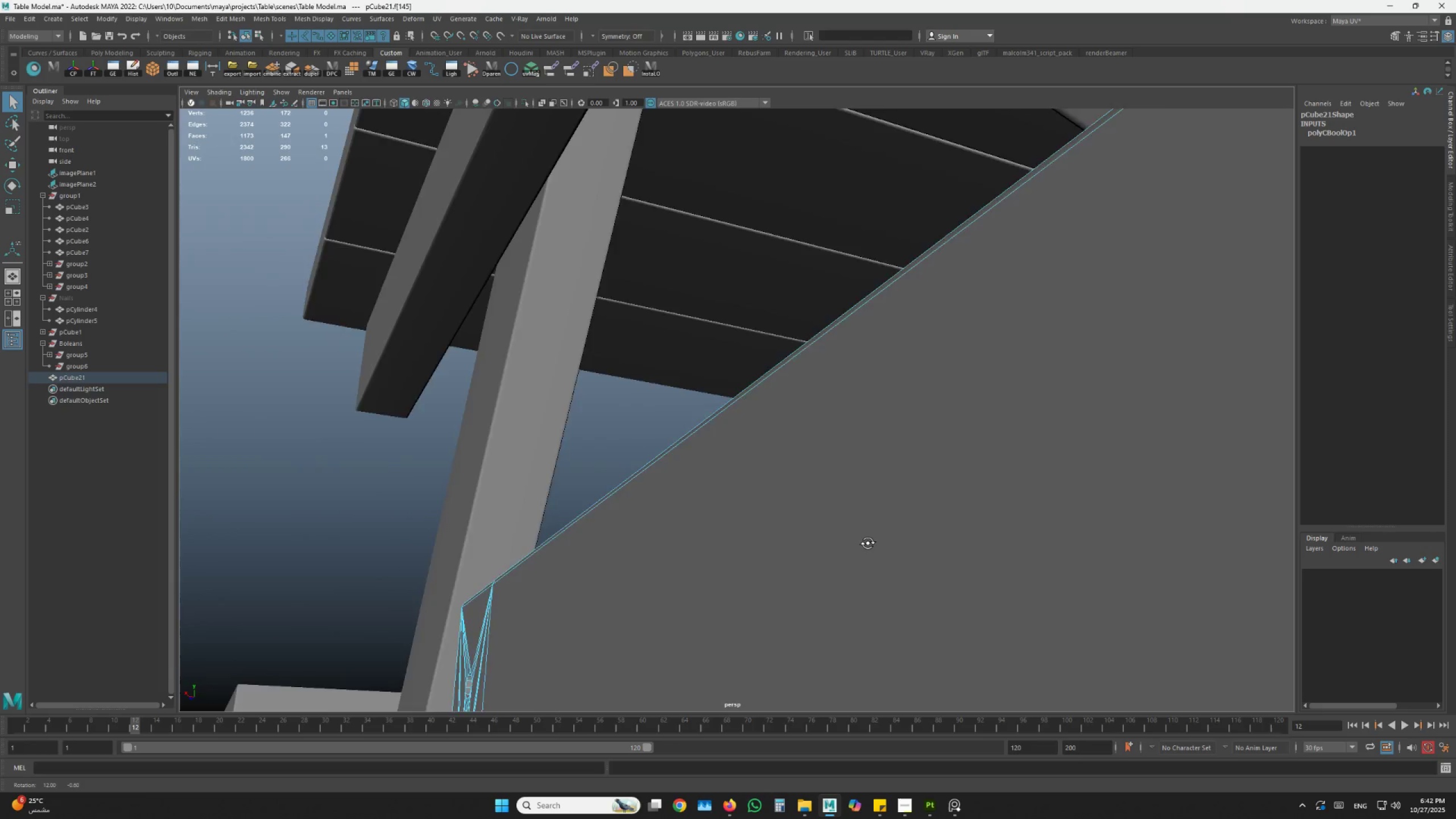 
hold_key(key=AltLeft, duration=1.52)
left_click_drag(start_coordinate=[886, 544], to_coordinate=[860, 543])
 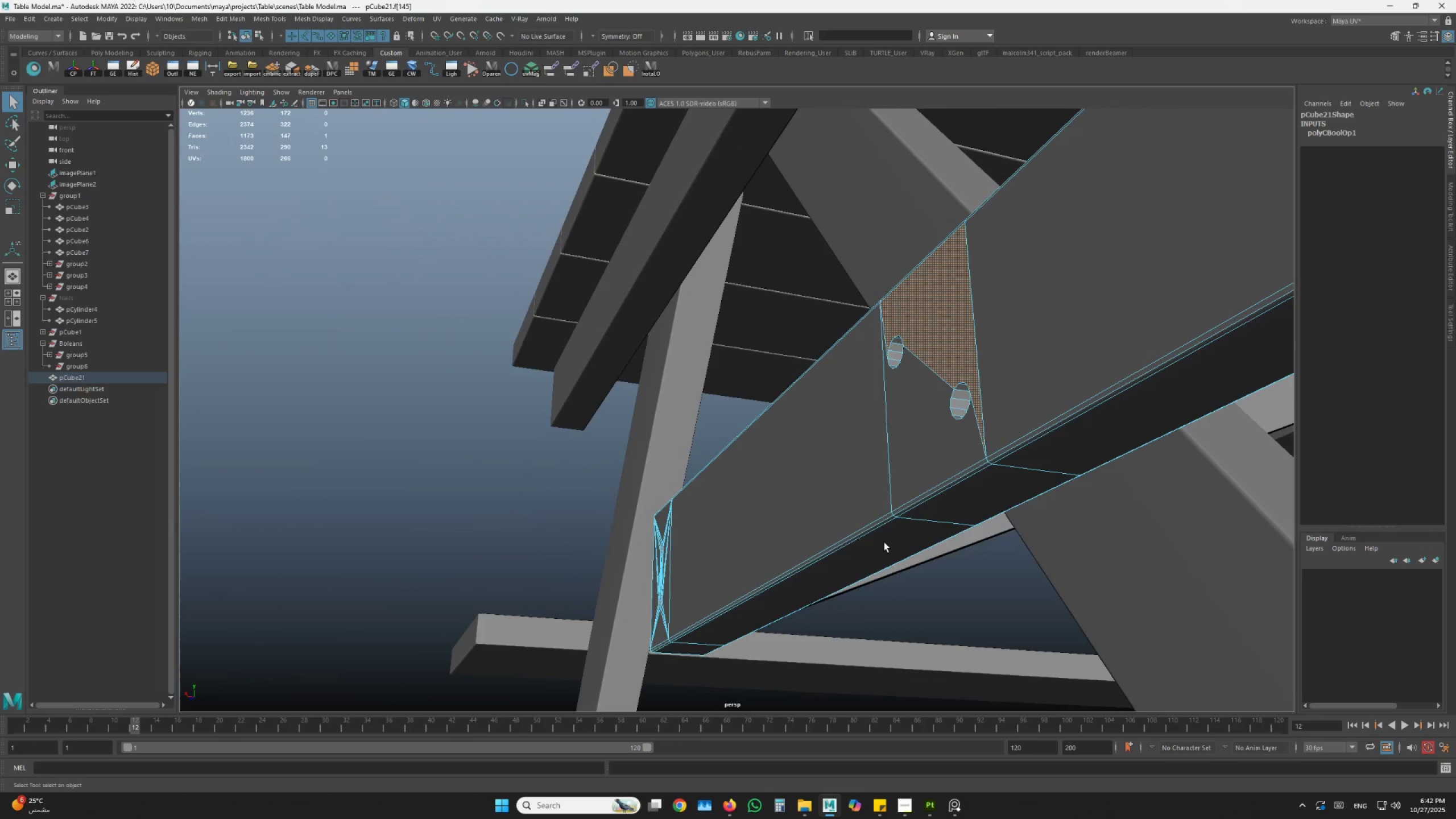 
hold_key(key=AltLeft, duration=1.52)
left_click_drag(start_coordinate=[936, 599], to_coordinate=[904, 617])
 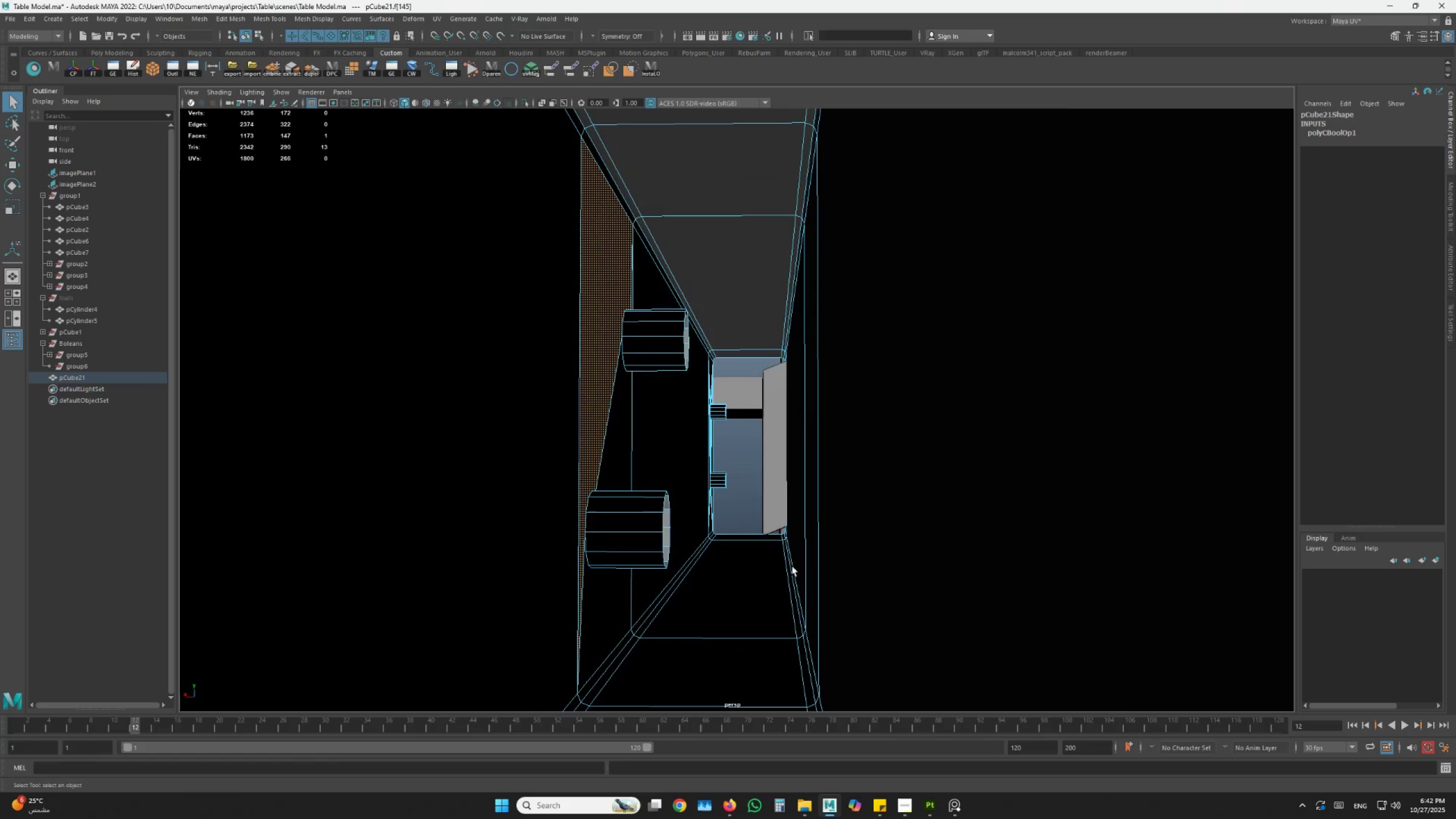 
hold_key(key=AltLeft, duration=1.39)
left_click_drag(start_coordinate=[782, 565], to_coordinate=[792, 567])
 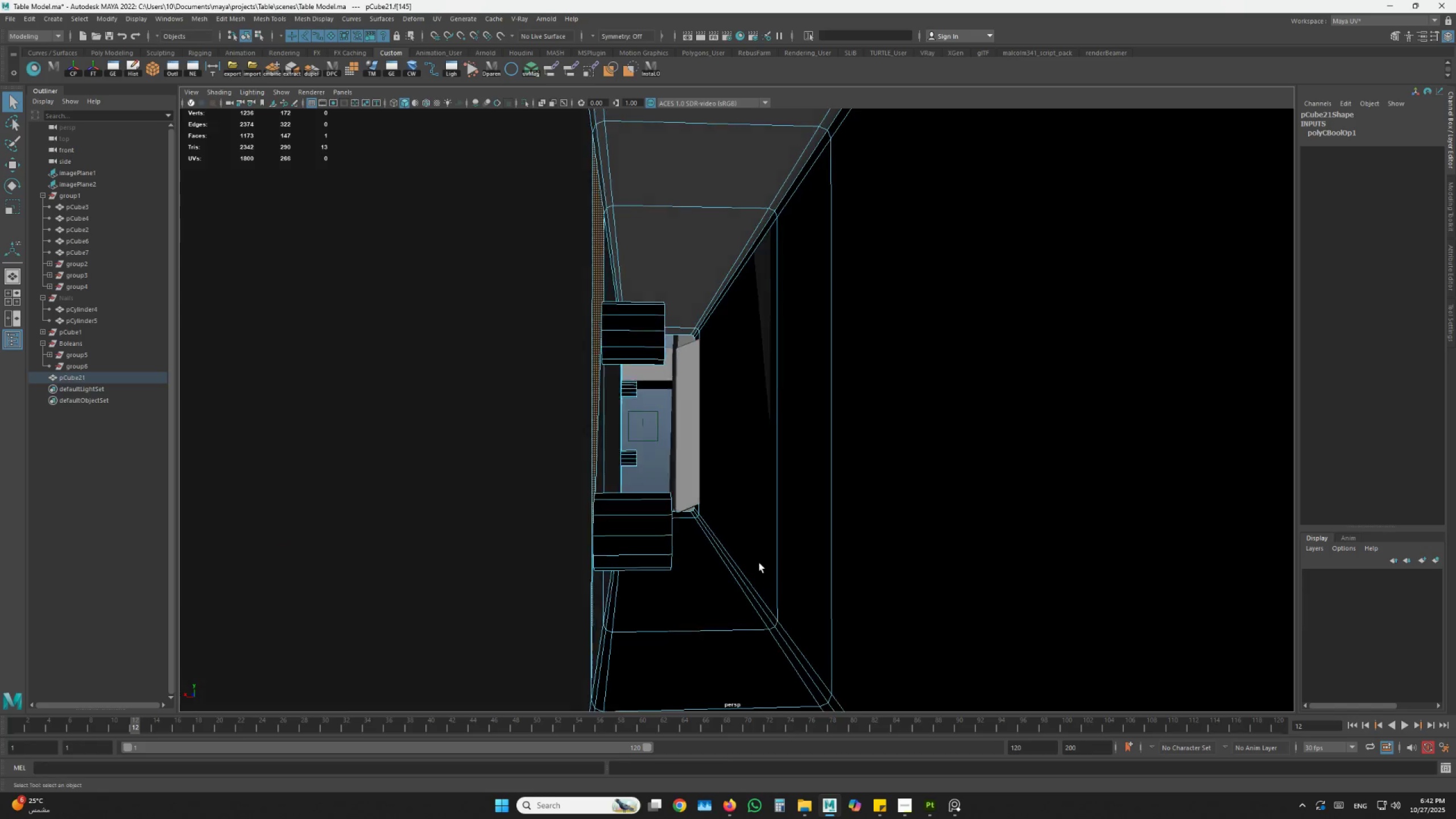 
scroll: coordinate [708, 560], scroll_direction: up, amount: 4.0
 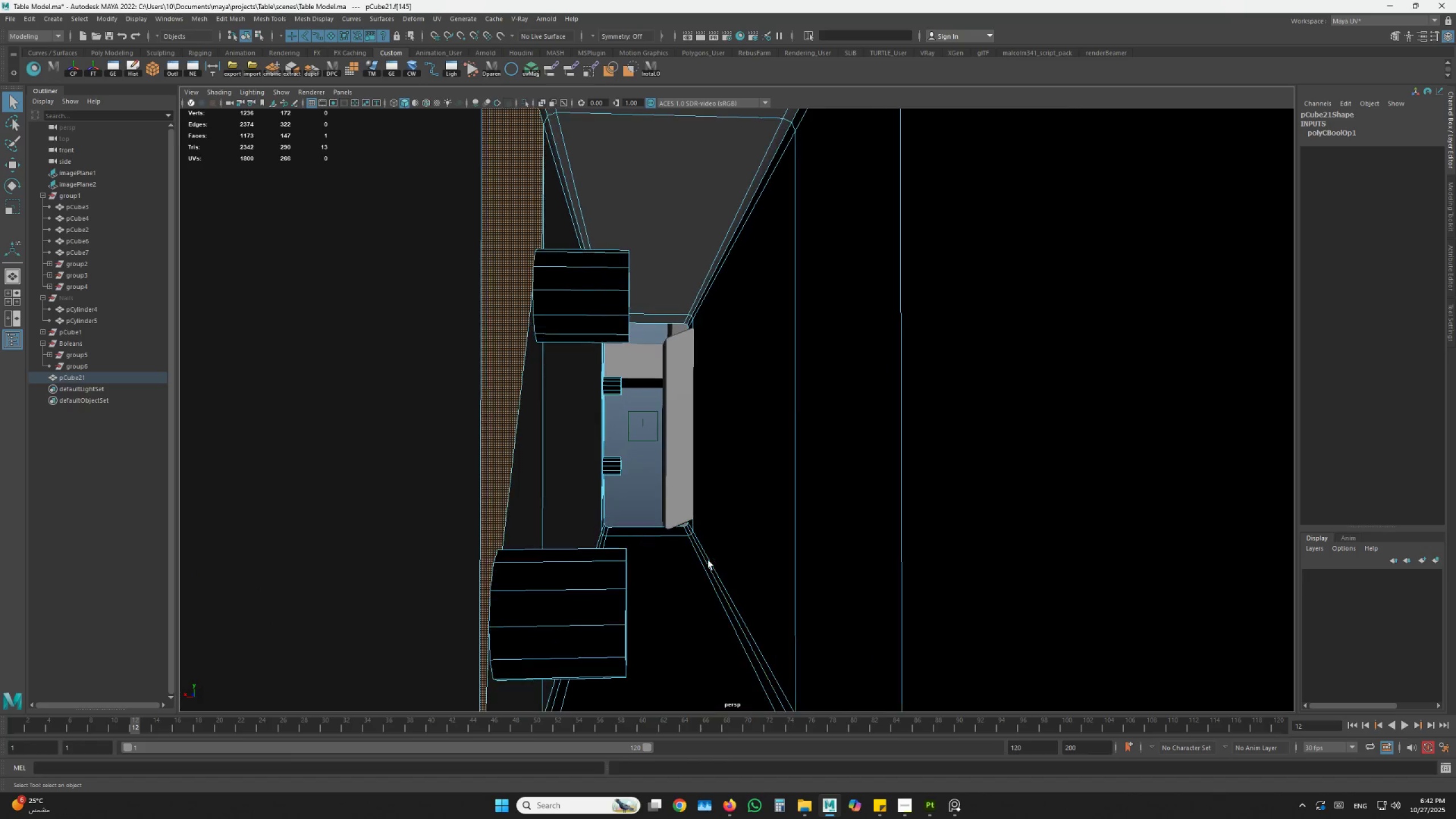 
hold_key(key=AltLeft, duration=1.22)
left_click_drag(start_coordinate=[705, 561], to_coordinate=[688, 565])
 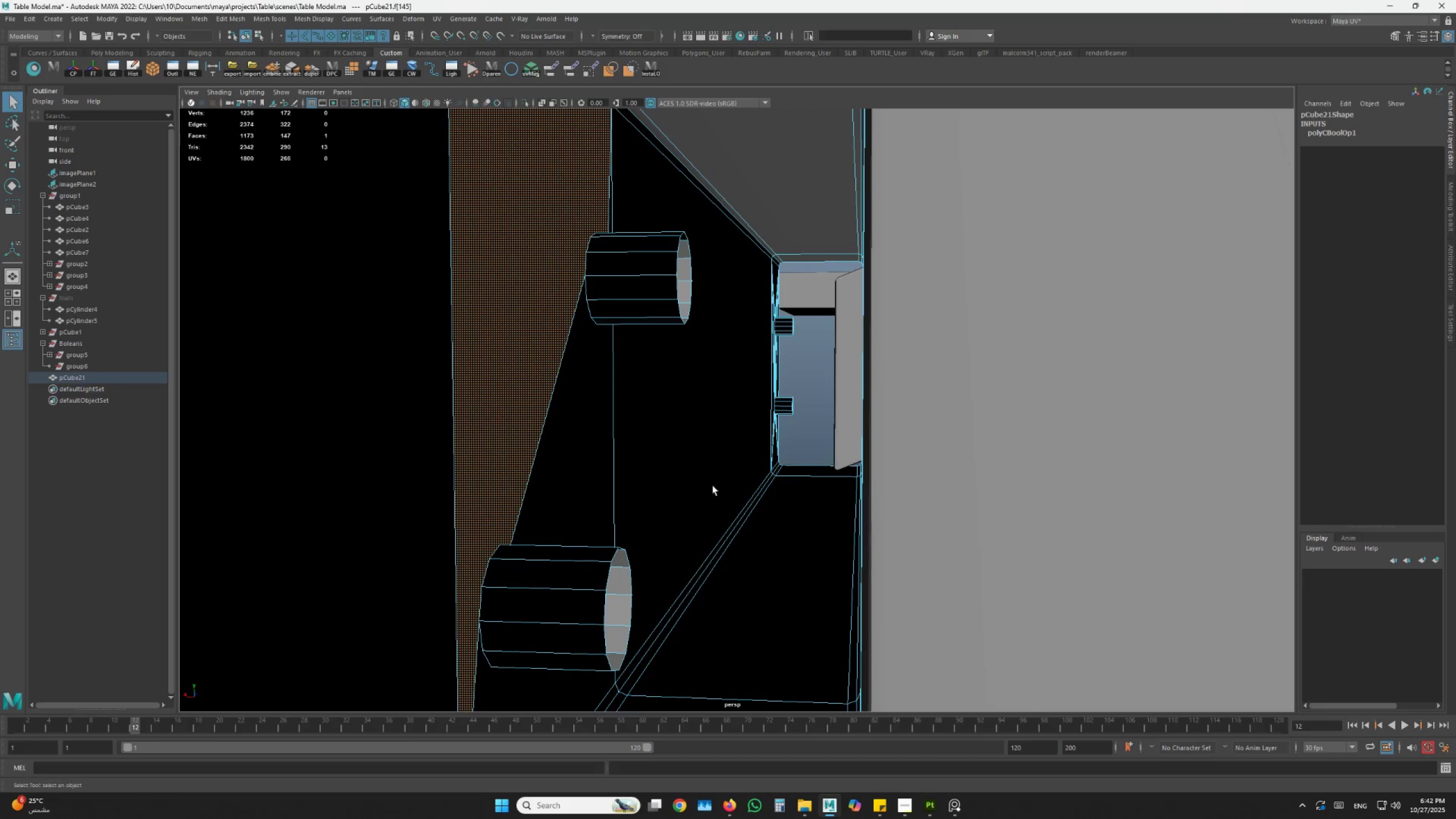 
scroll: coordinate [783, 405], scroll_direction: up, amount: 2.0
 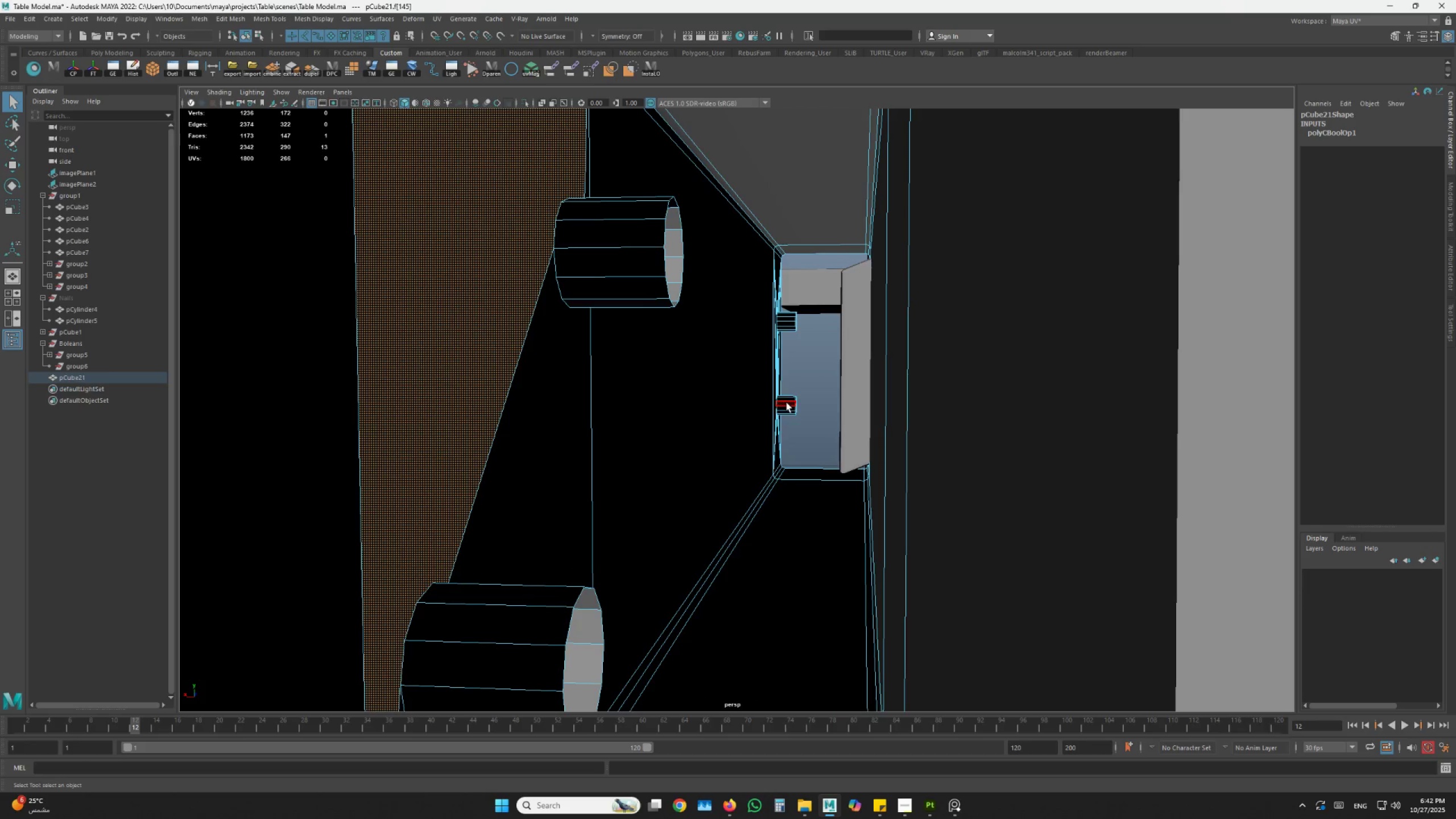 
double_click([787, 403])
 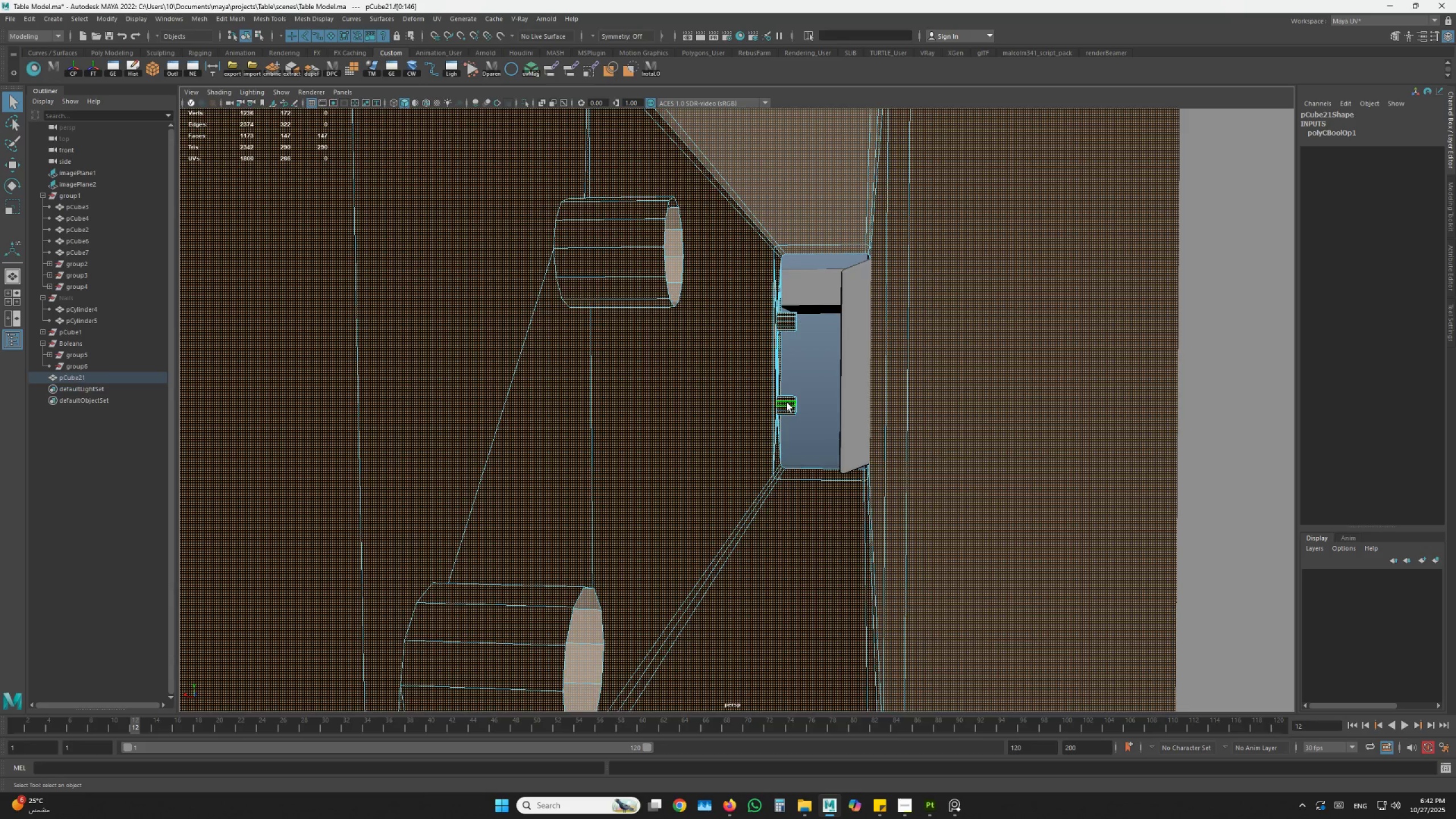 
triple_click([787, 403])
 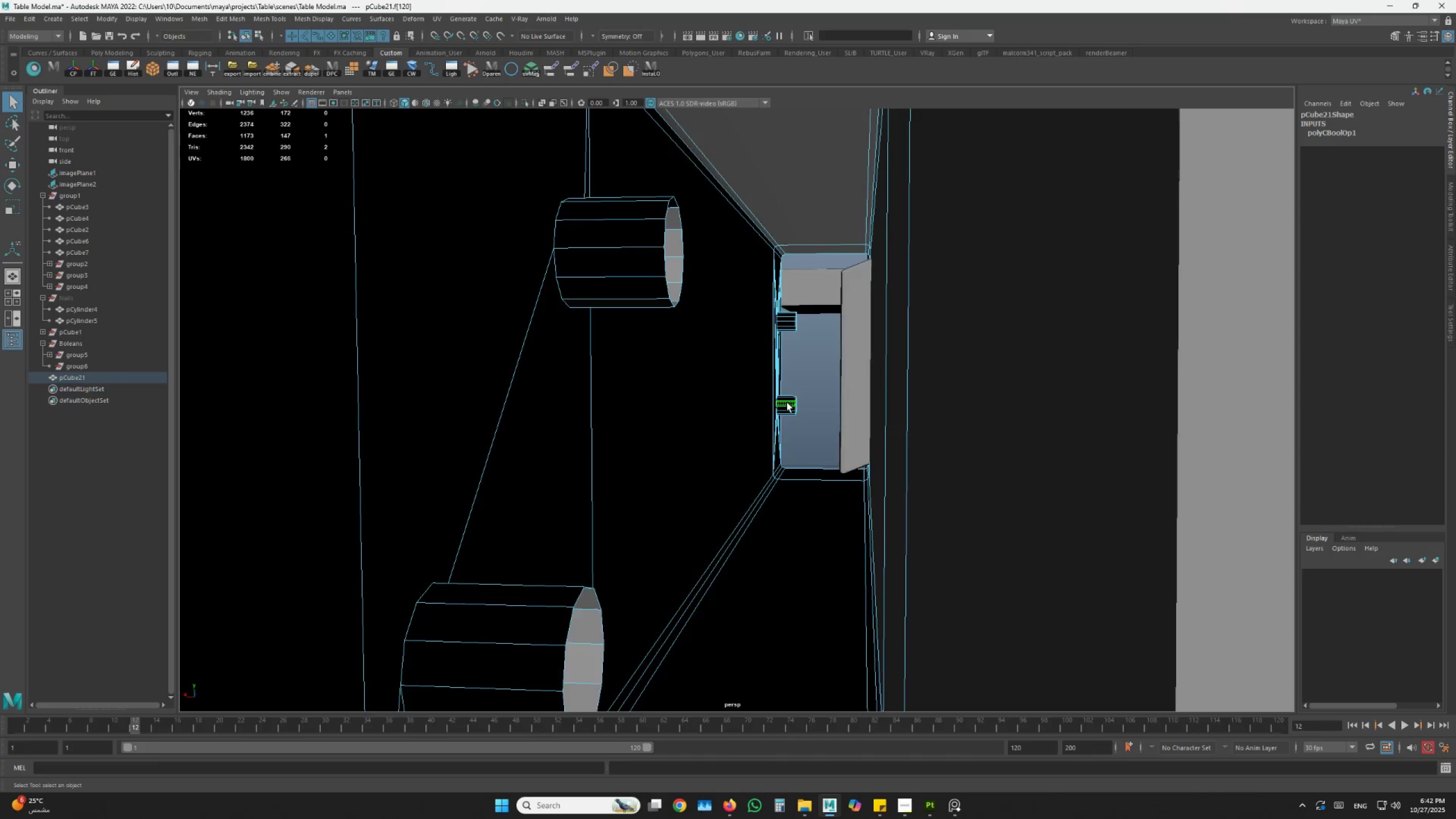 
key(F)
 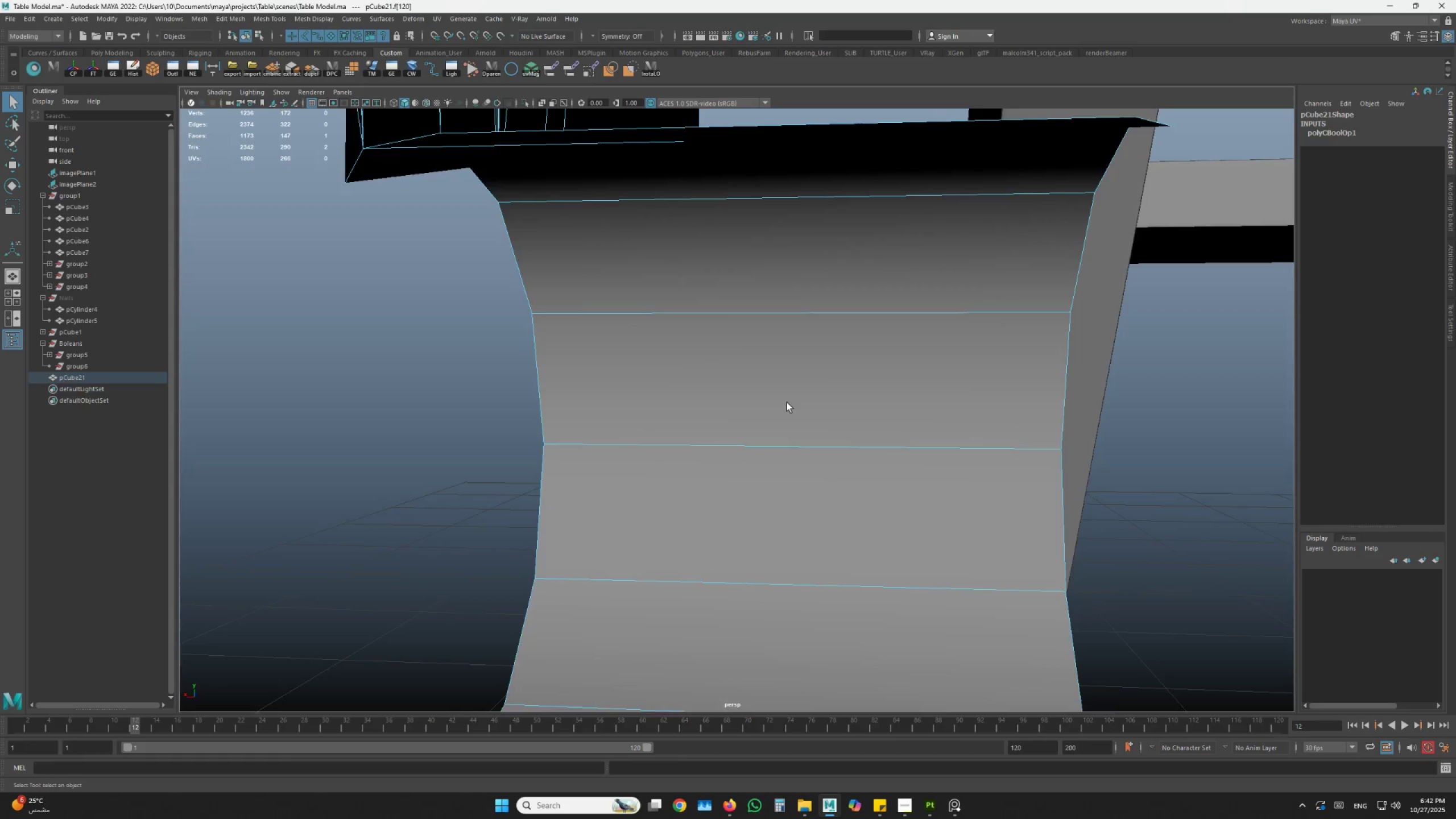 
scroll: coordinate [787, 403], scroll_direction: down, amount: 3.0
 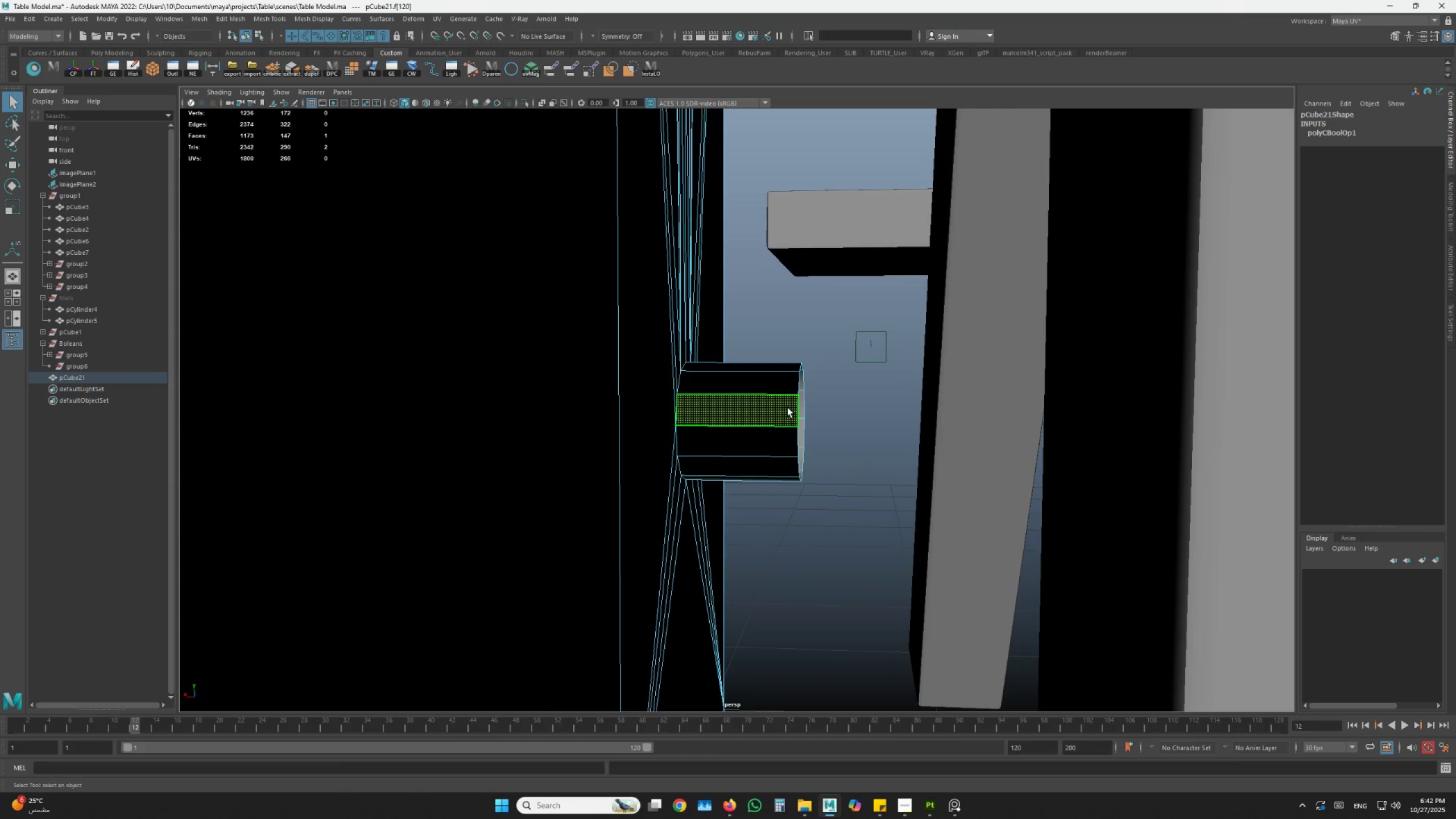 
hold_key(key=AltLeft, duration=1.59)
left_click_drag(start_coordinate=[785, 409], to_coordinate=[755, 418])
 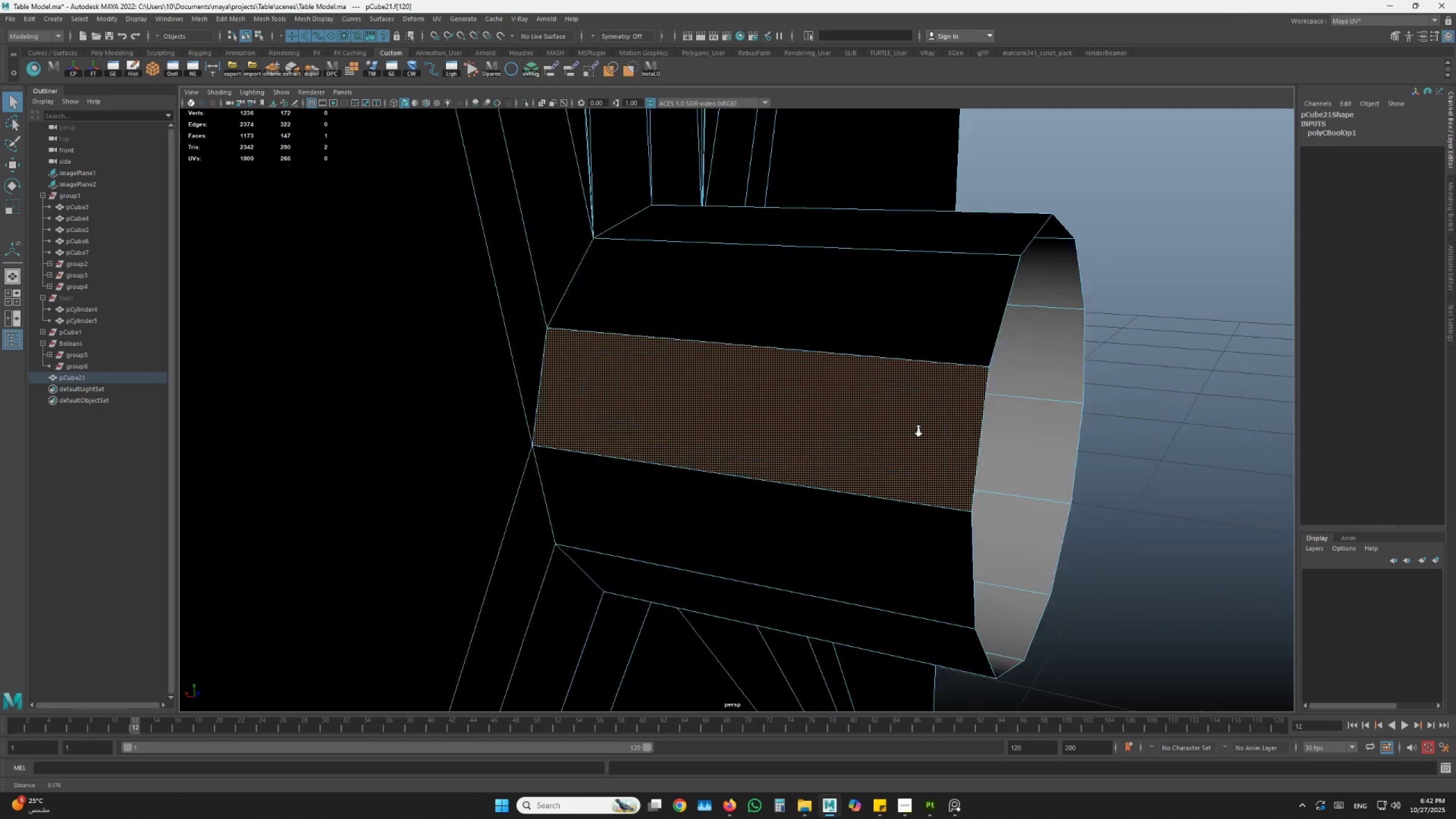 
left_click_drag(start_coordinate=[917, 430], to_coordinate=[878, 436])
 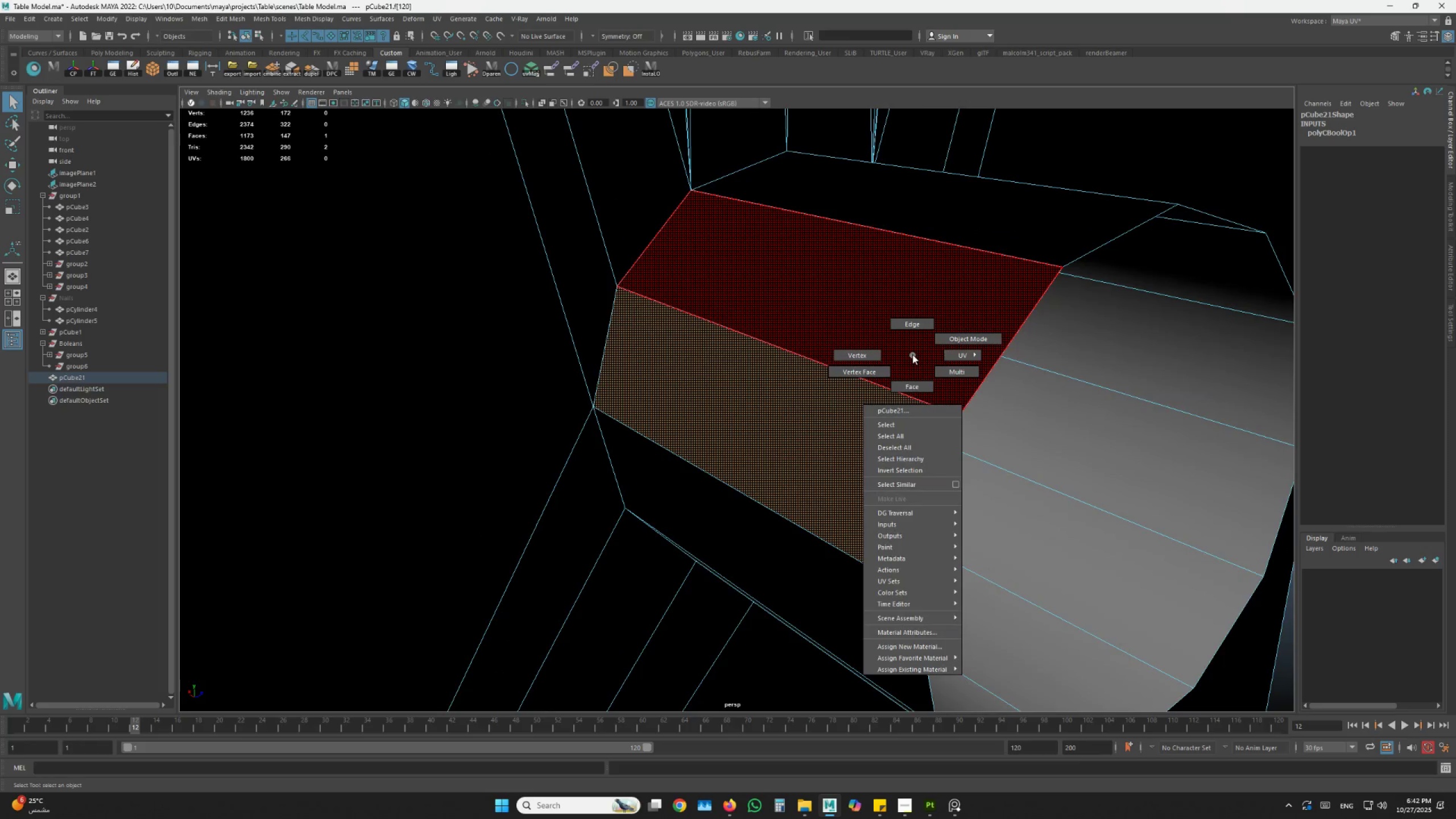 
hold_key(key=AltLeft, duration=0.67)
 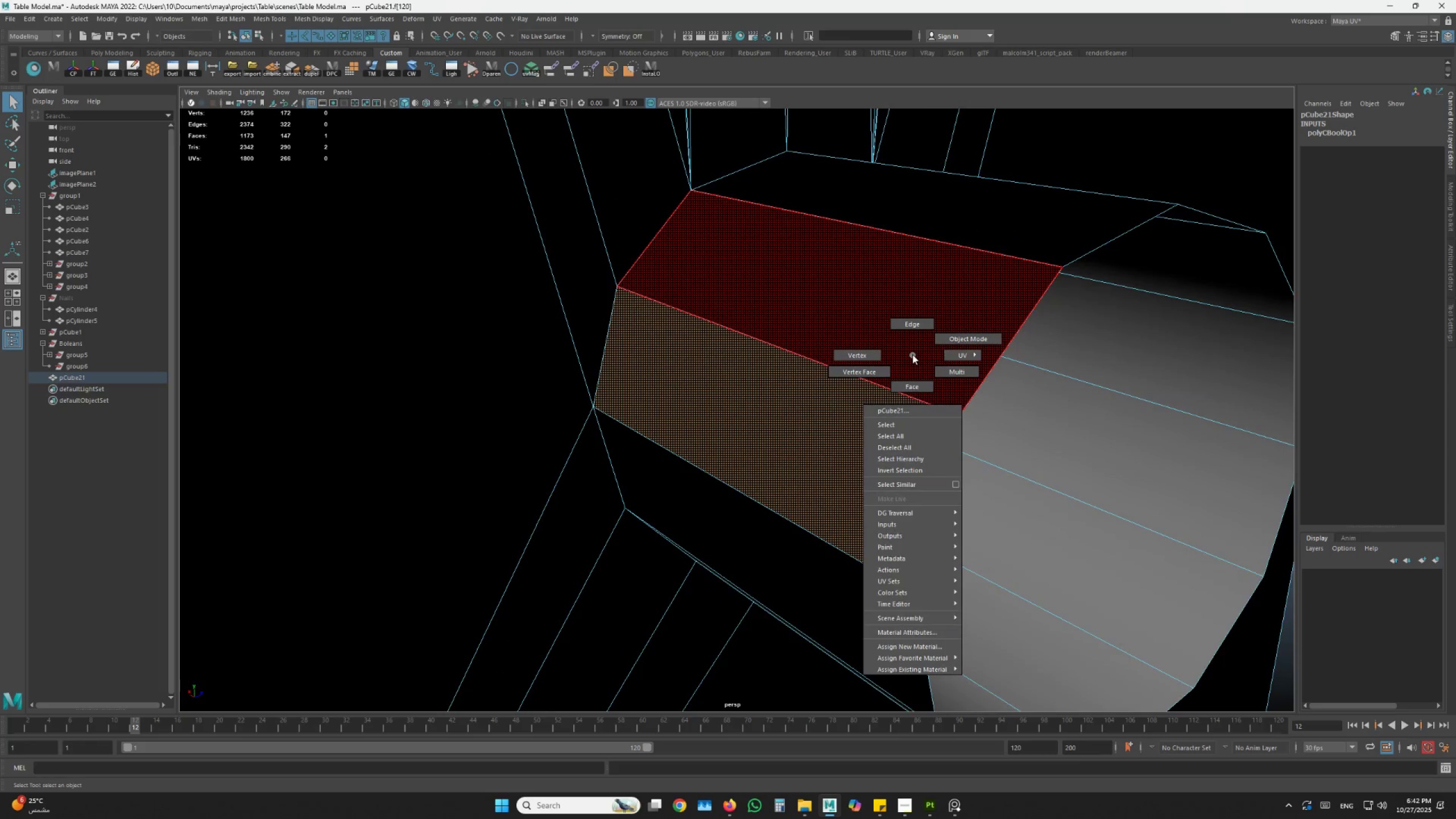 
hold_key(key=AltLeft, duration=1.64)
scroll: coordinate [911, 351], scroll_direction: down, amount: 3.0
 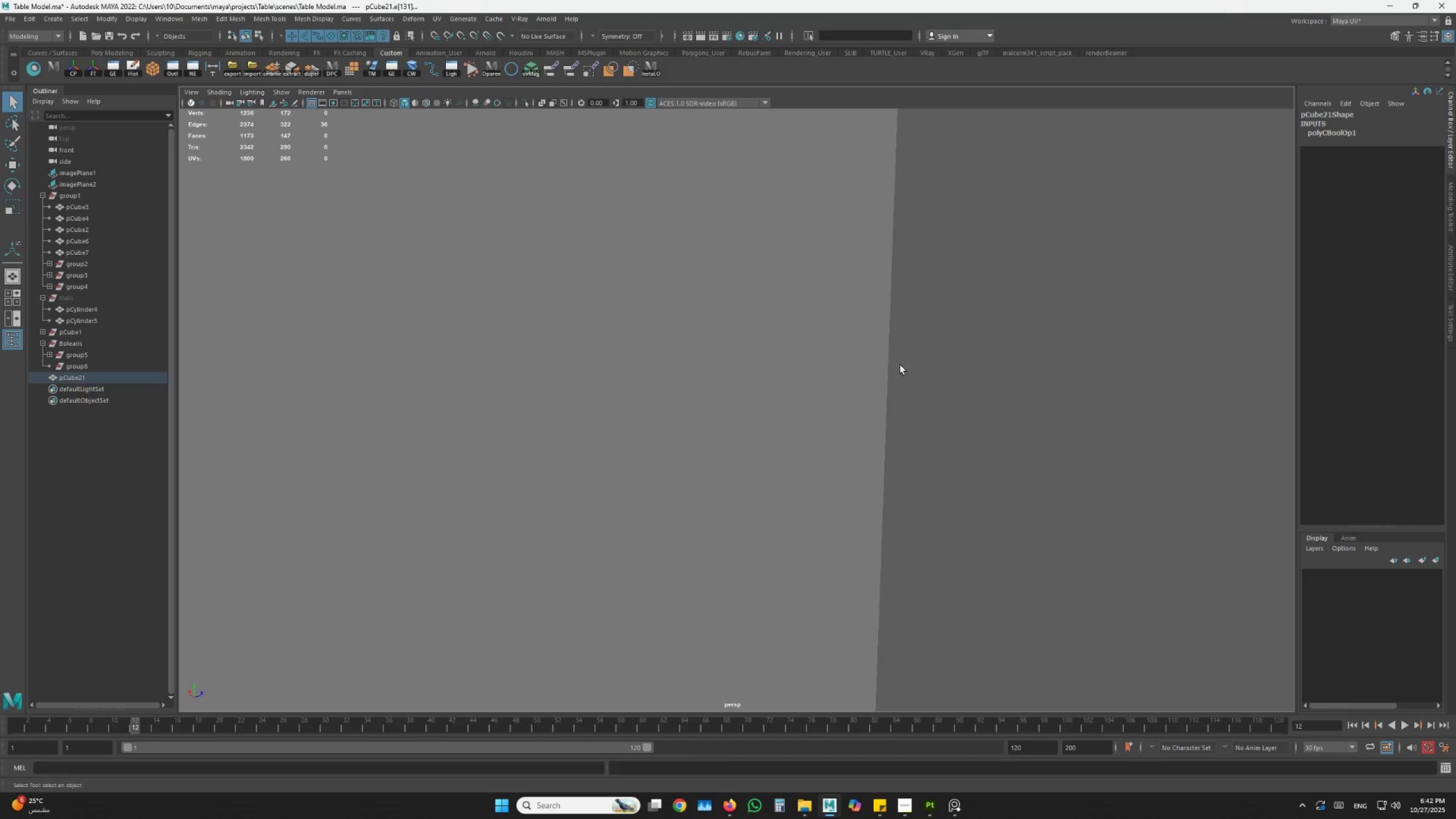 
left_click_drag(start_coordinate=[894, 366], to_coordinate=[851, 361])
 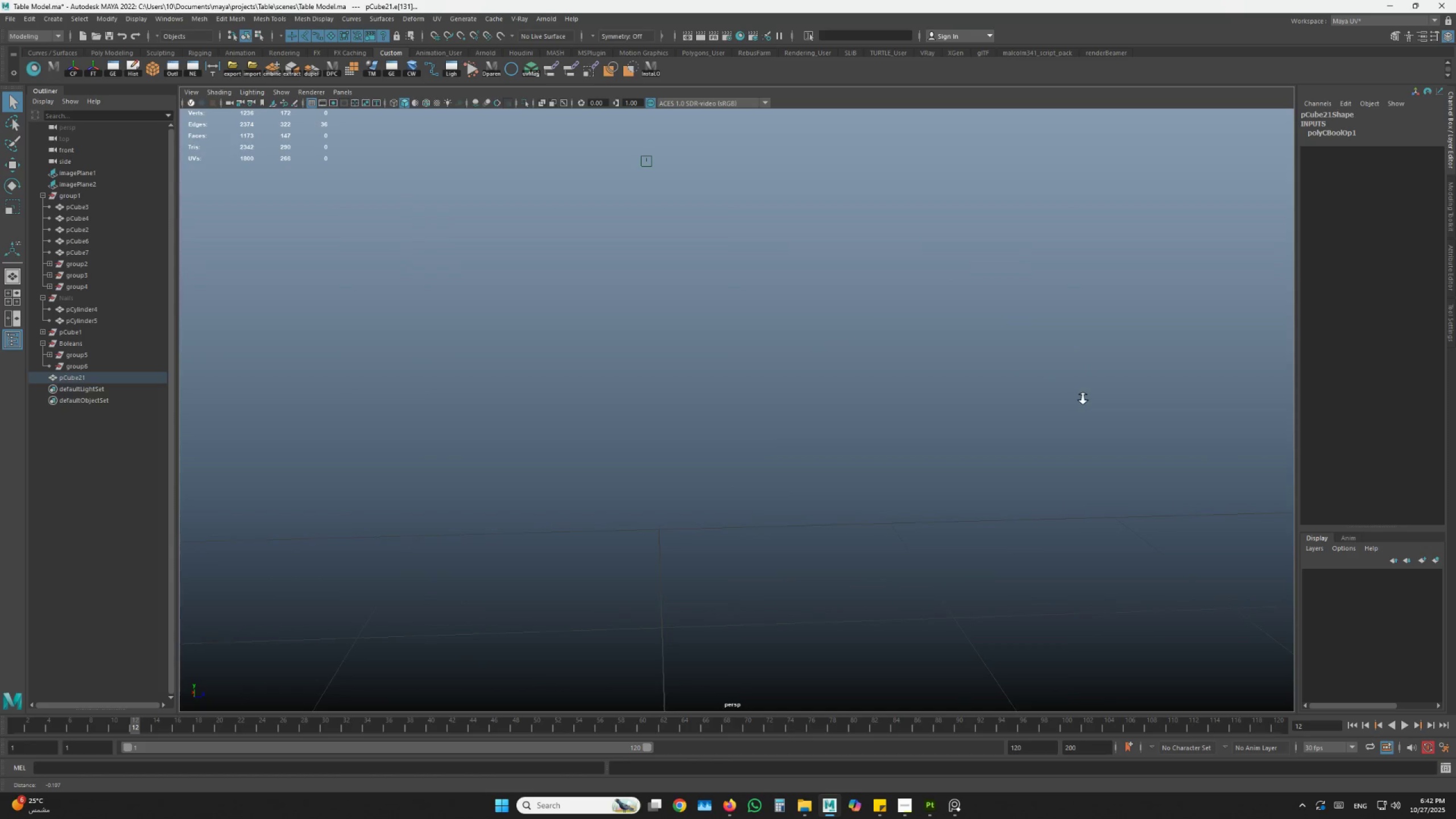 
hold_key(key=AltLeft, duration=1.51)
left_click_drag(start_coordinate=[901, 423], to_coordinate=[1103, 442])
 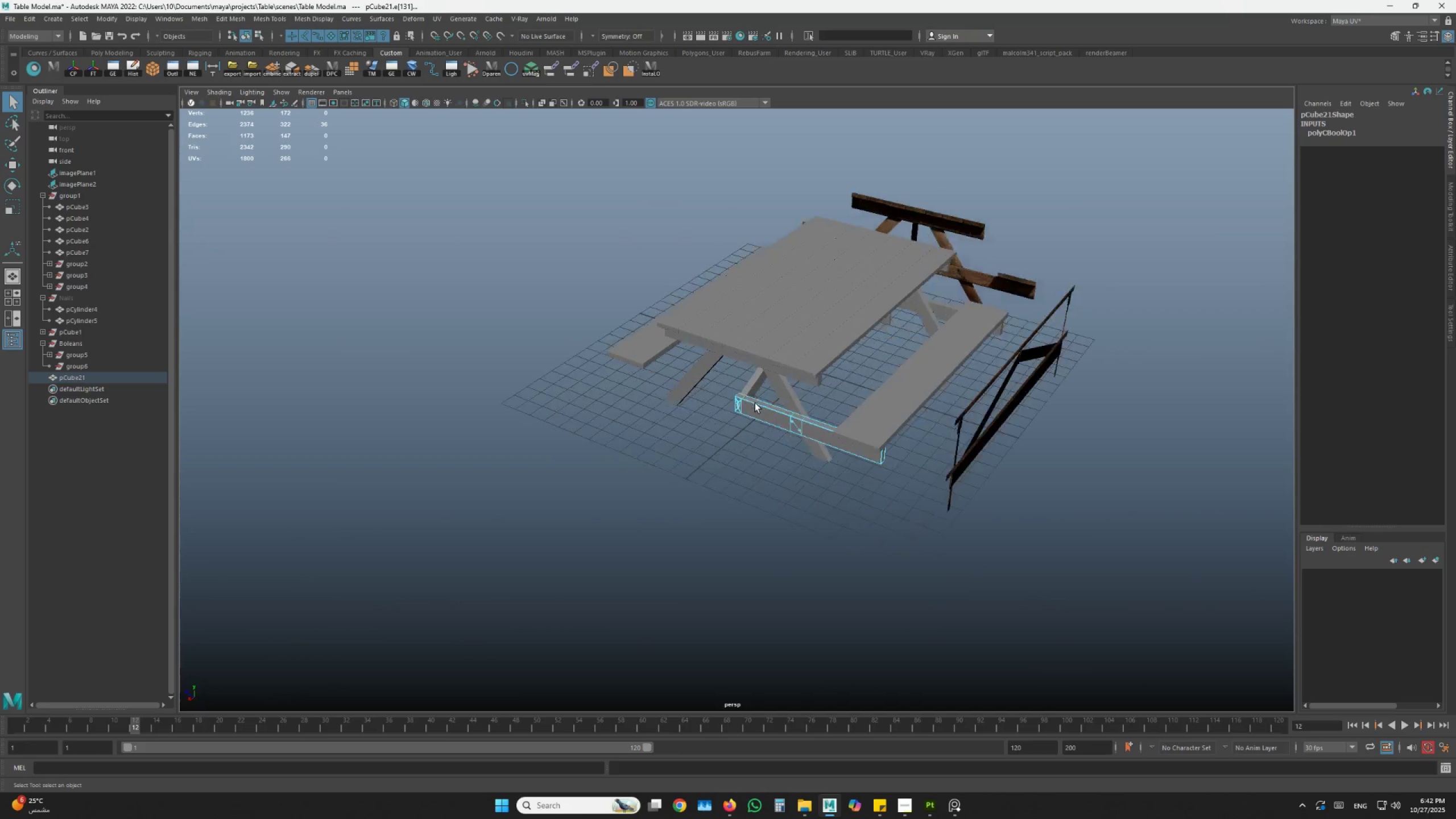 
hold_key(key=AltLeft, duration=0.61)
 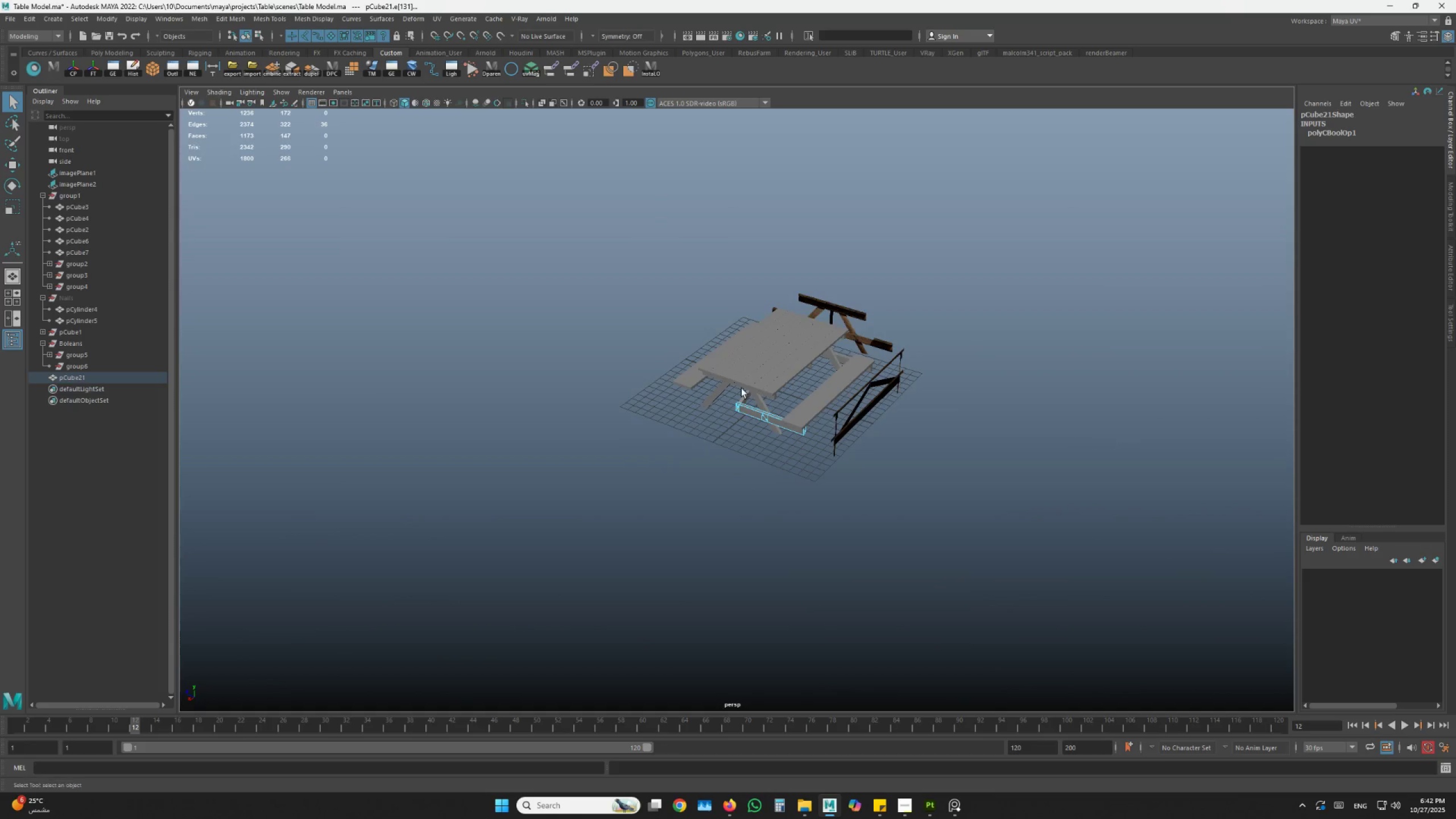 
scroll: coordinate [742, 398], scroll_direction: up, amount: 17.0
 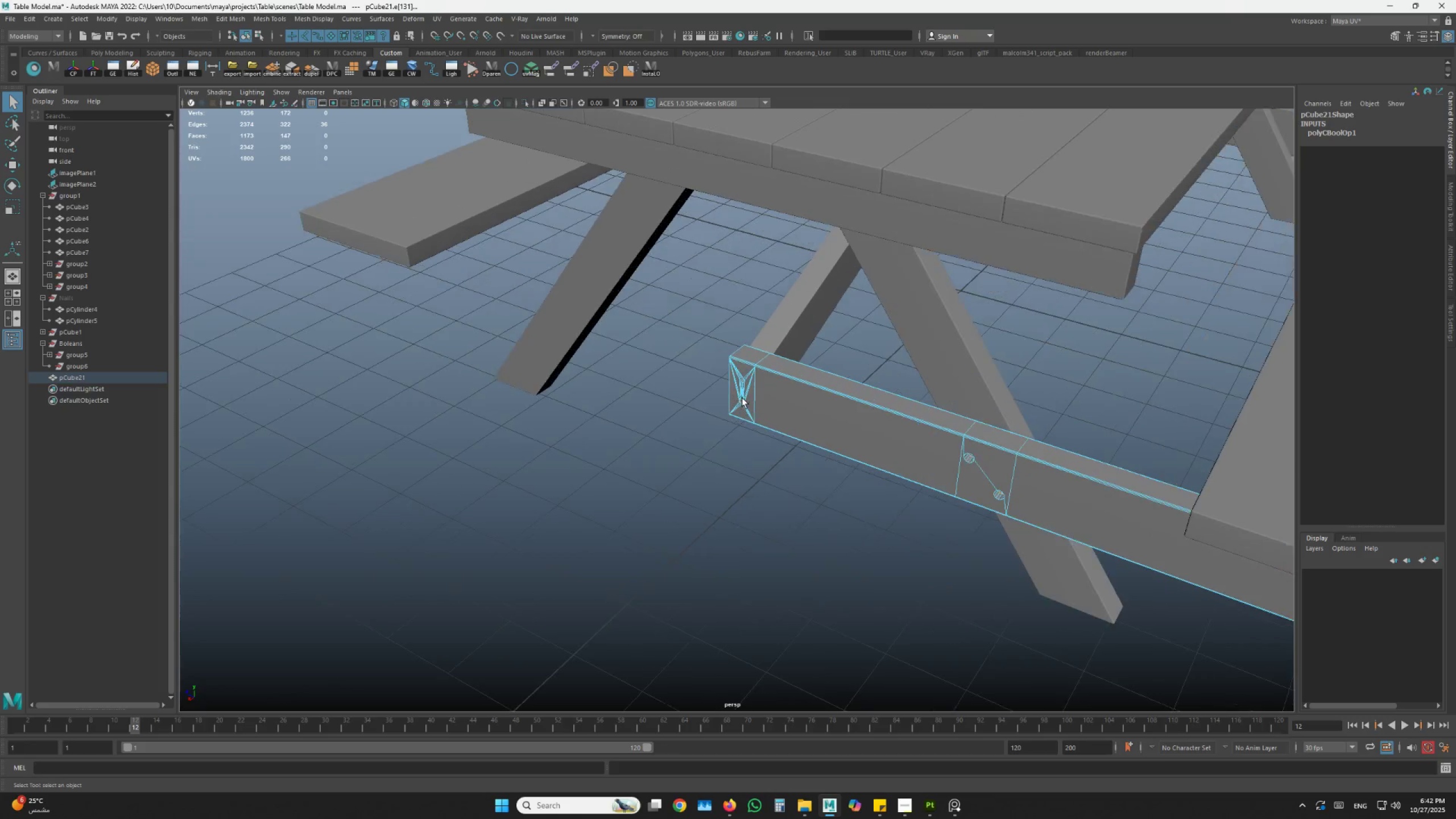 
left_click([742, 398])
 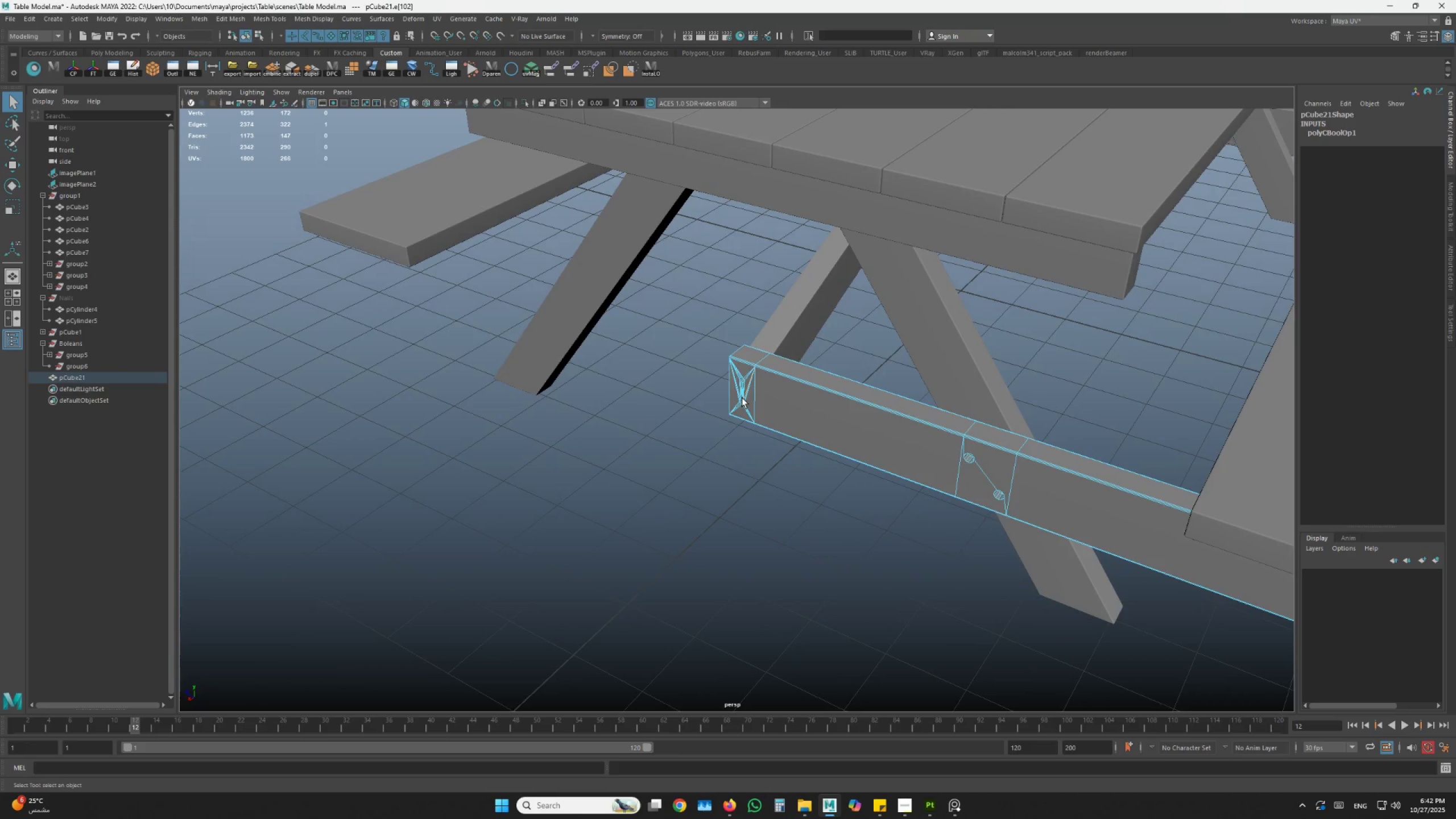 
key(F)
 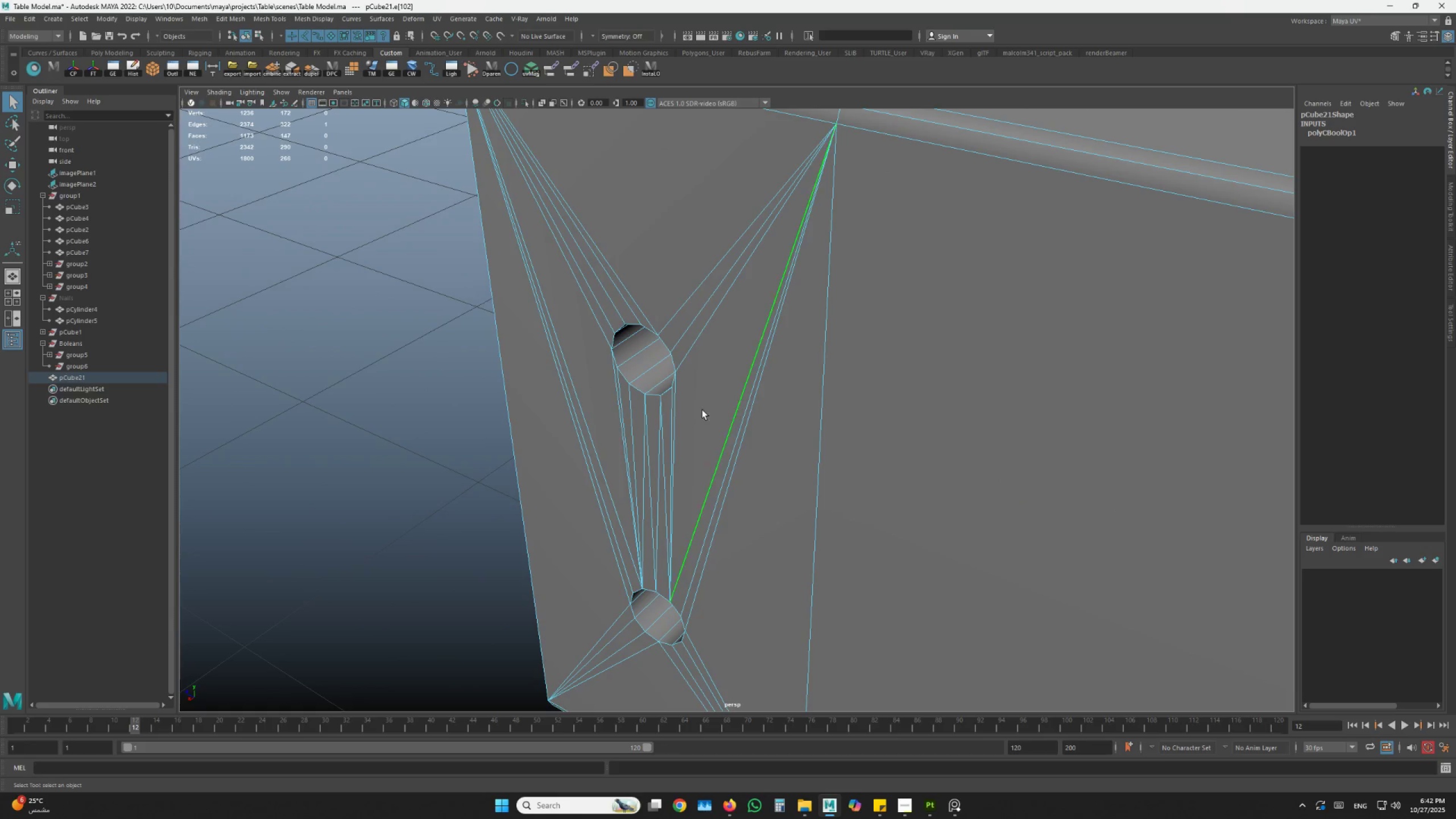 
hold_key(key=AltLeft, duration=0.89)
left_click_drag(start_coordinate=[700, 407], to_coordinate=[784, 380])
 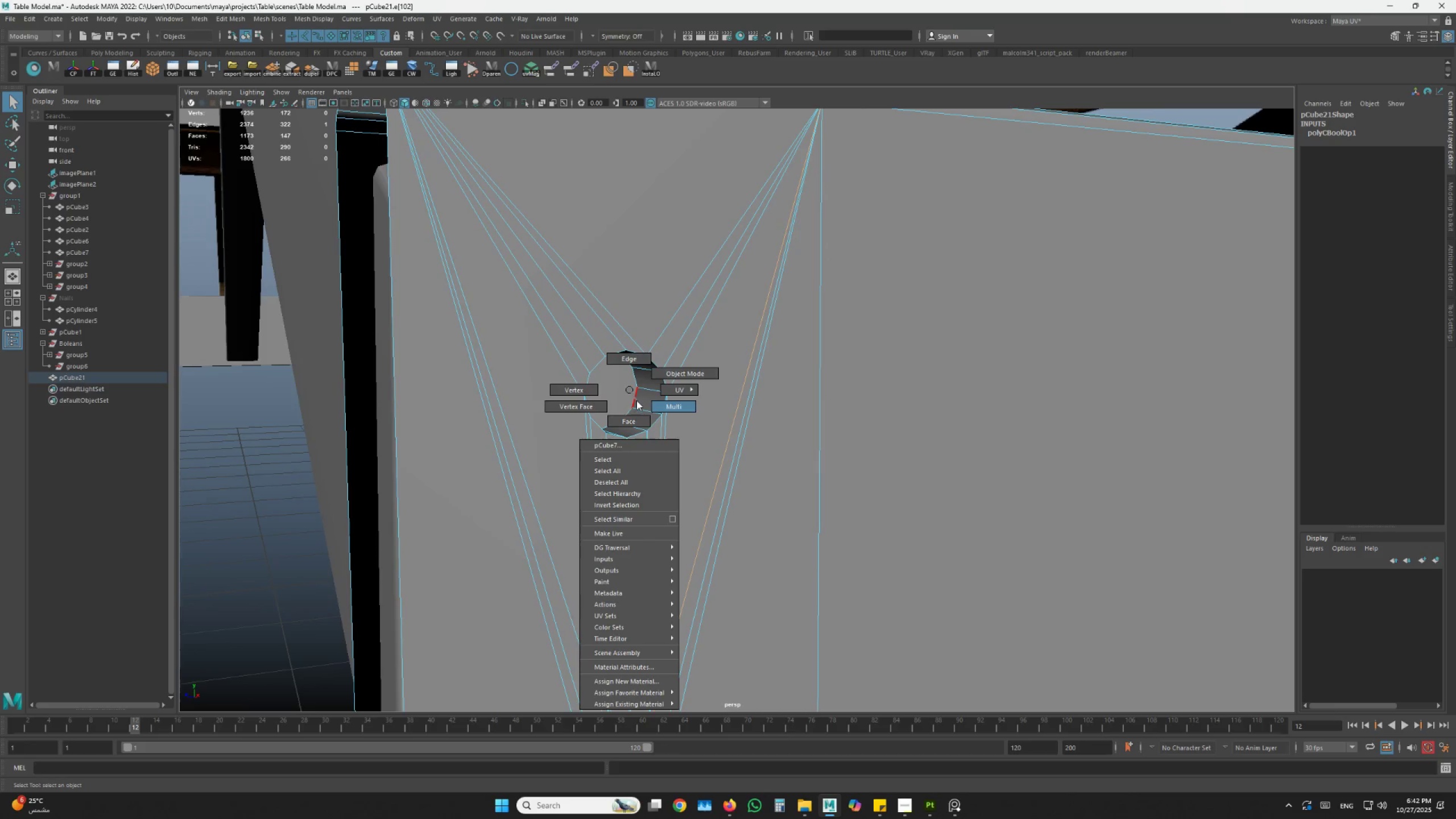 
left_click([617, 402])
 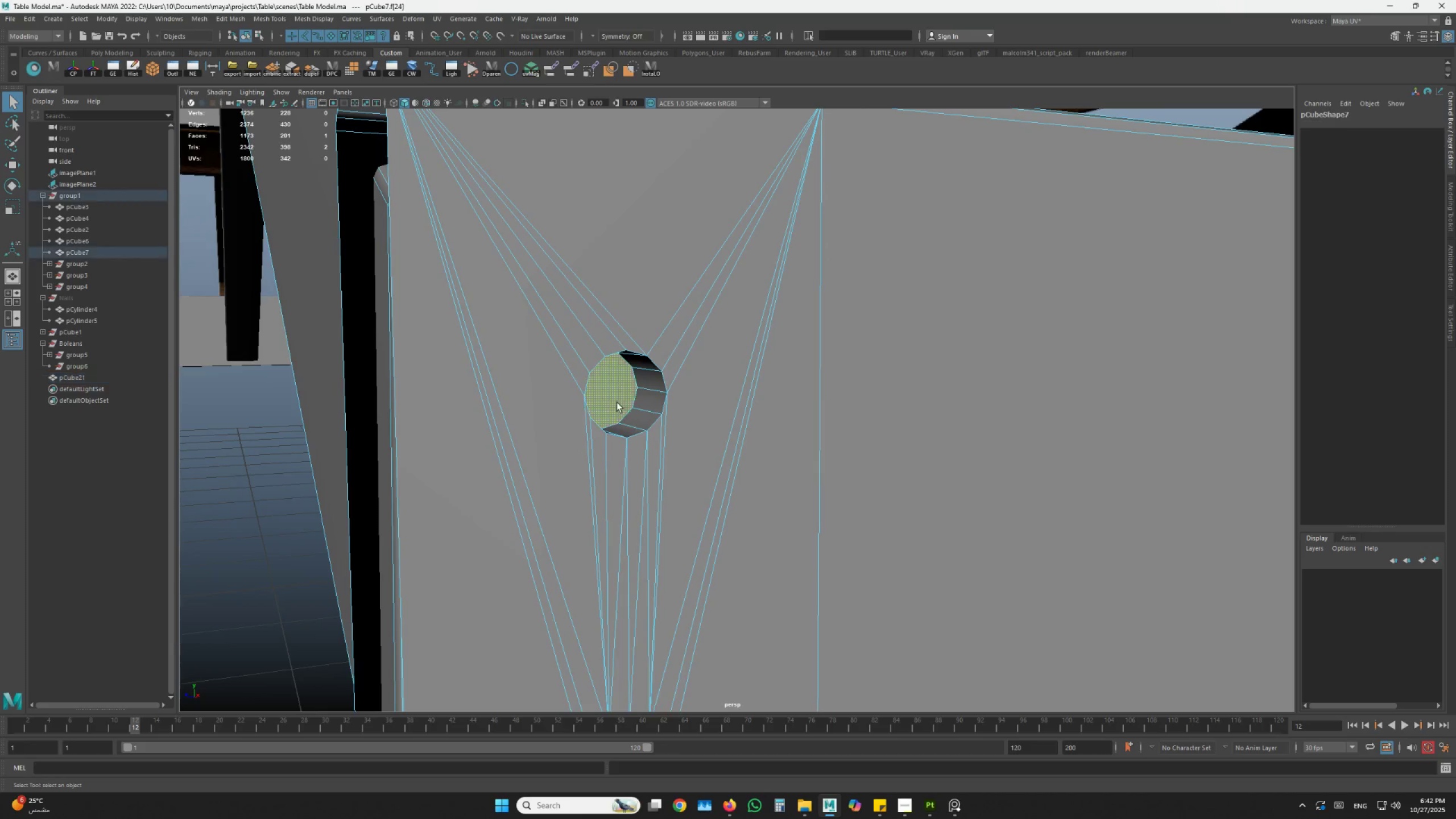 
hold_key(key=AltLeft, duration=1.08)
left_click_drag(start_coordinate=[613, 405], to_coordinate=[571, 408])
 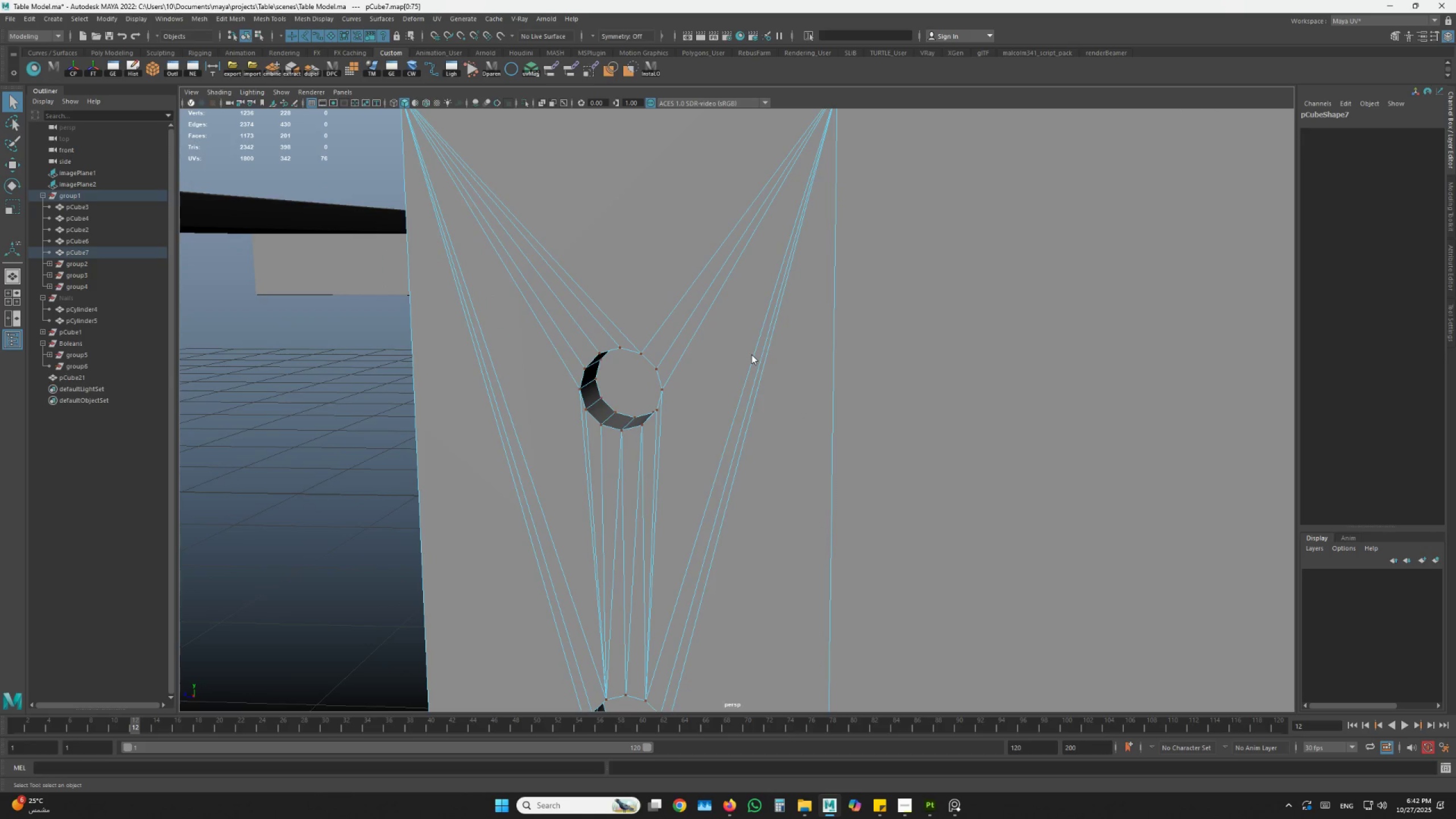 
left_click_drag(start_coordinate=[855, 426], to_coordinate=[857, 429])
 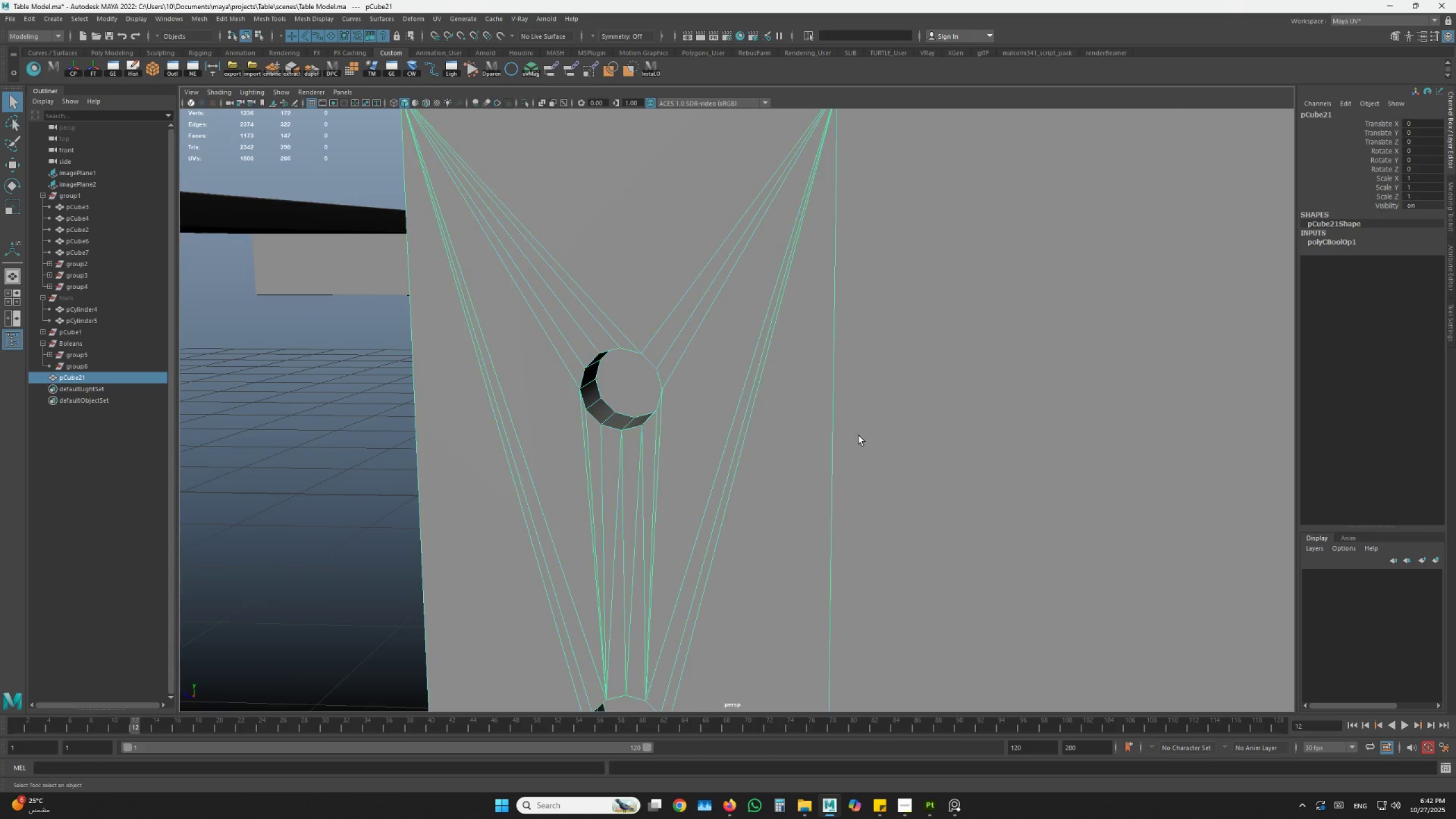 
hold_key(key=AltLeft, duration=1.5)
scroll: coordinate [910, 454], scroll_direction: down, amount: 12.0
 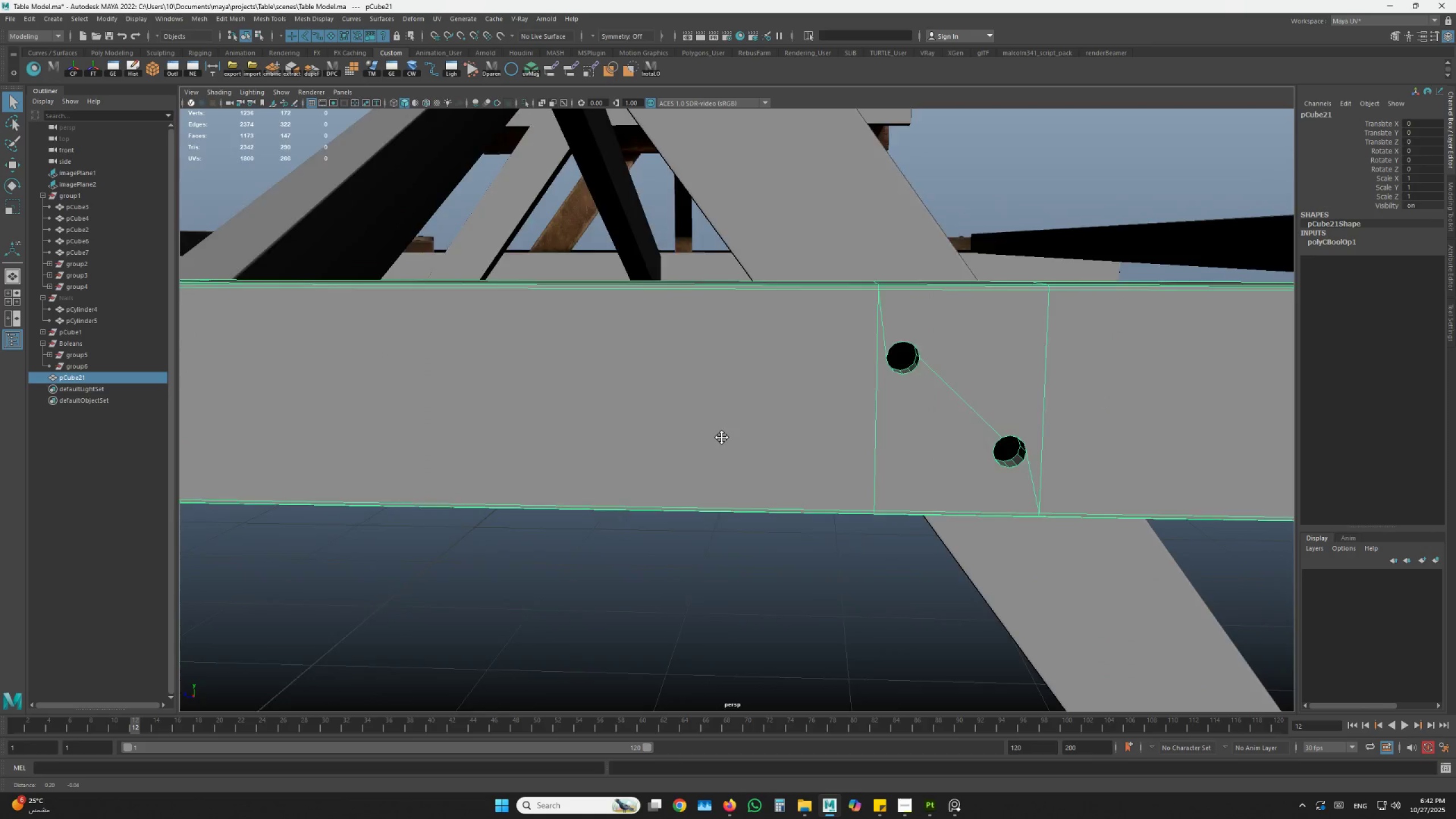 
hold_key(key=AltLeft, duration=0.59)
left_click_drag(start_coordinate=[1003, 515], to_coordinate=[1046, 507])
 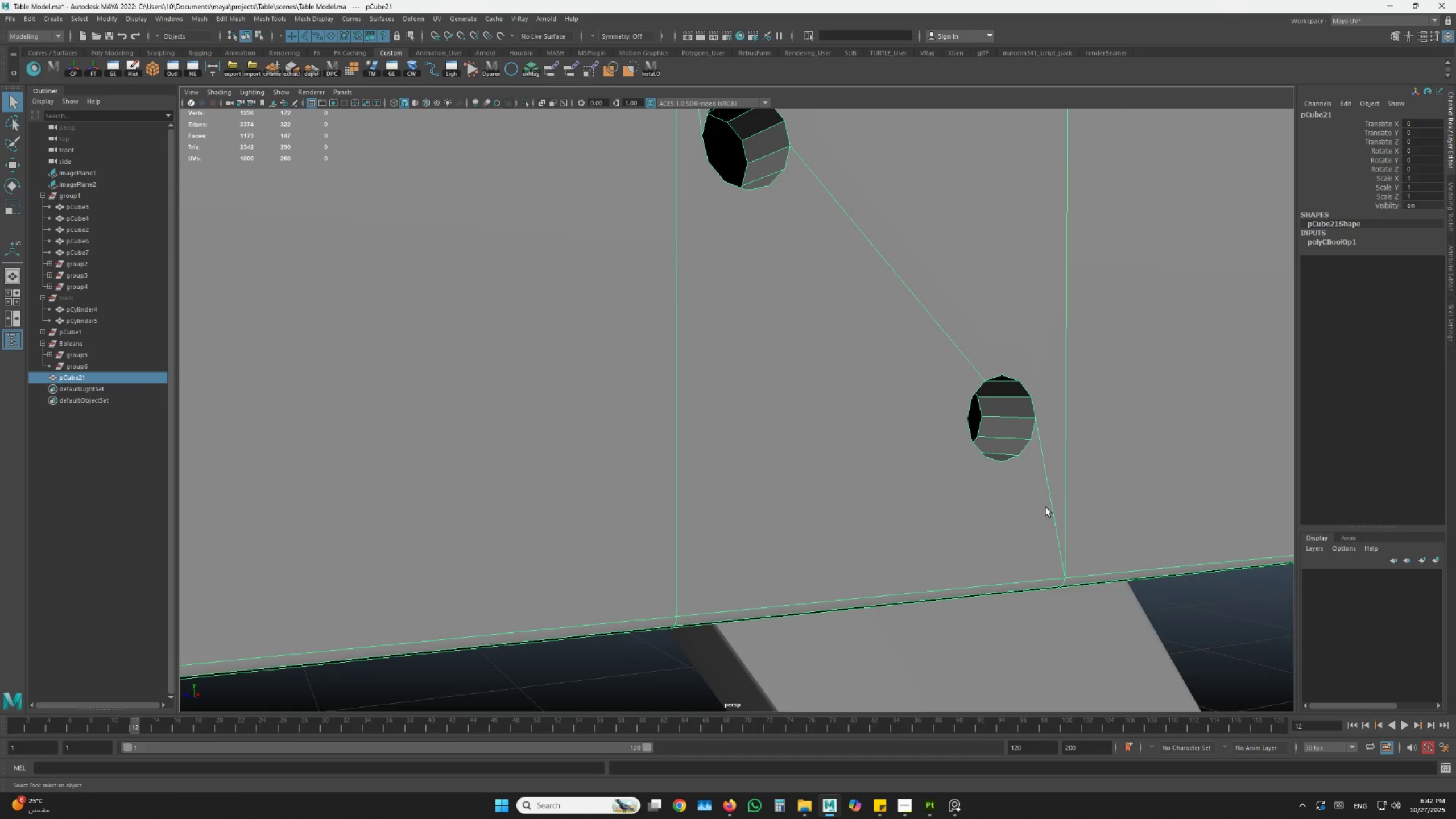 
hold_key(key=AltLeft, duration=10.67)
left_click([1007, 453])
 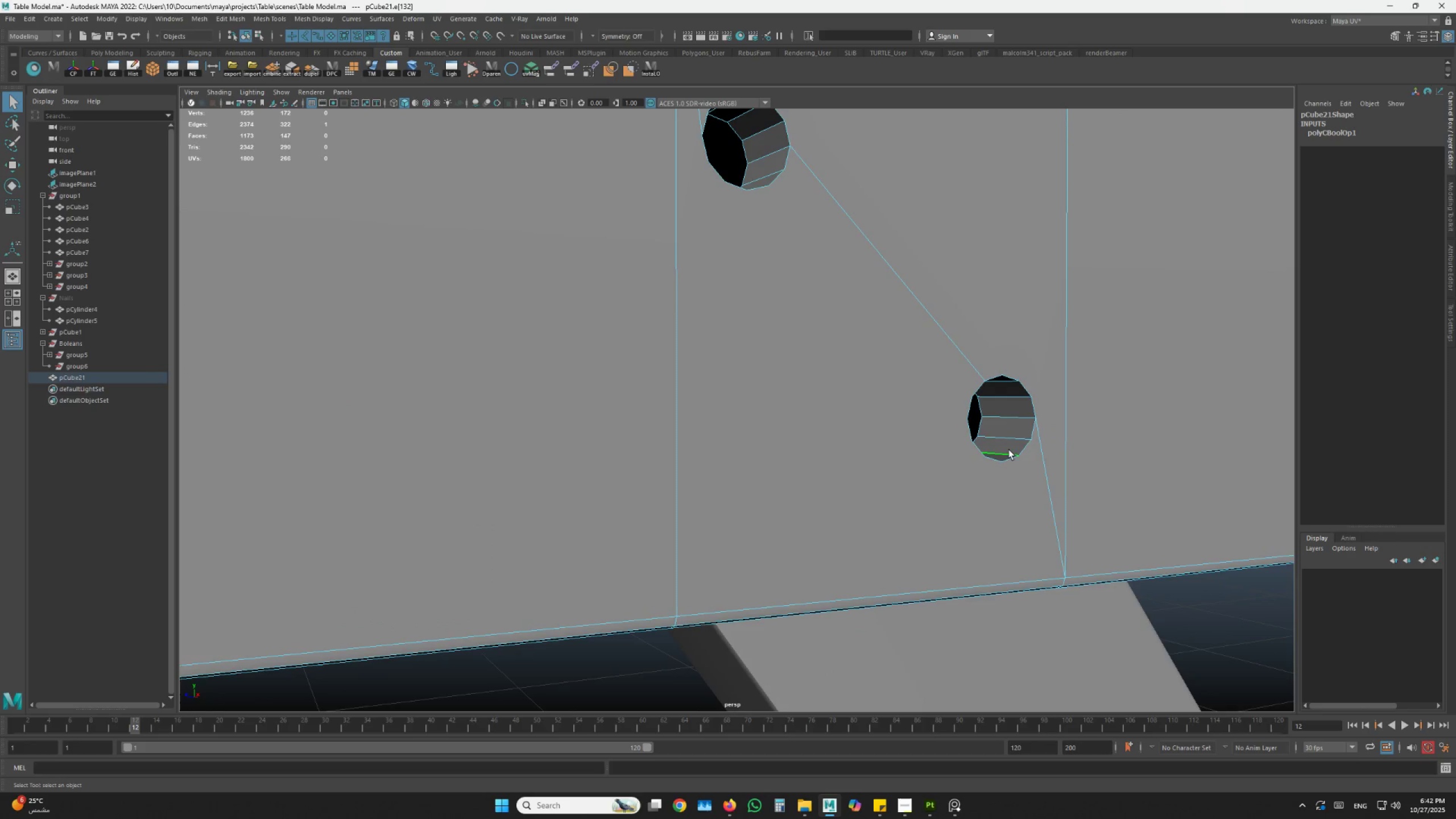 
hold_key(key=ShiftLeft, duration=0.47)
double_click([1015, 442])
 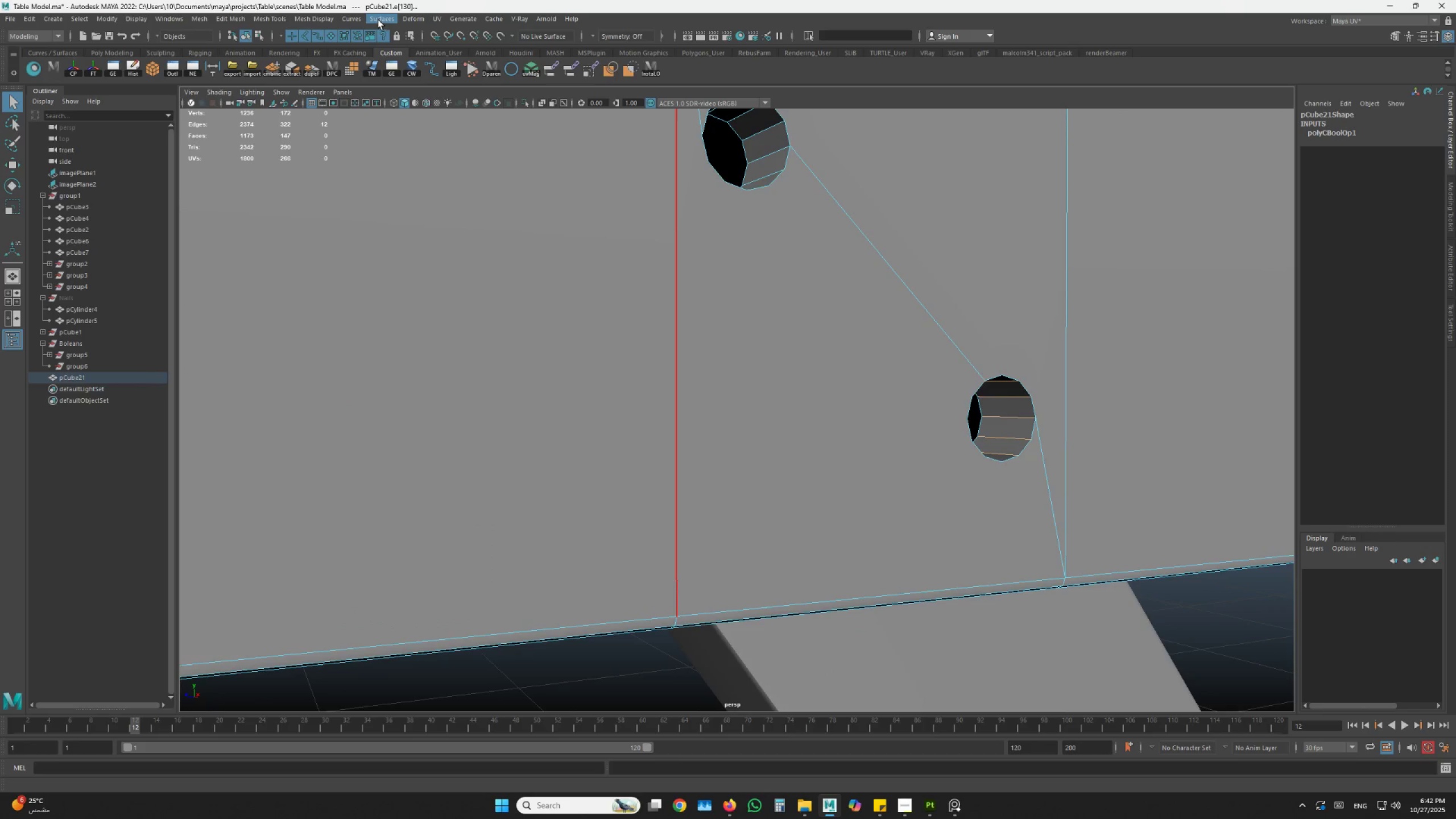 
left_click([316, 20])
 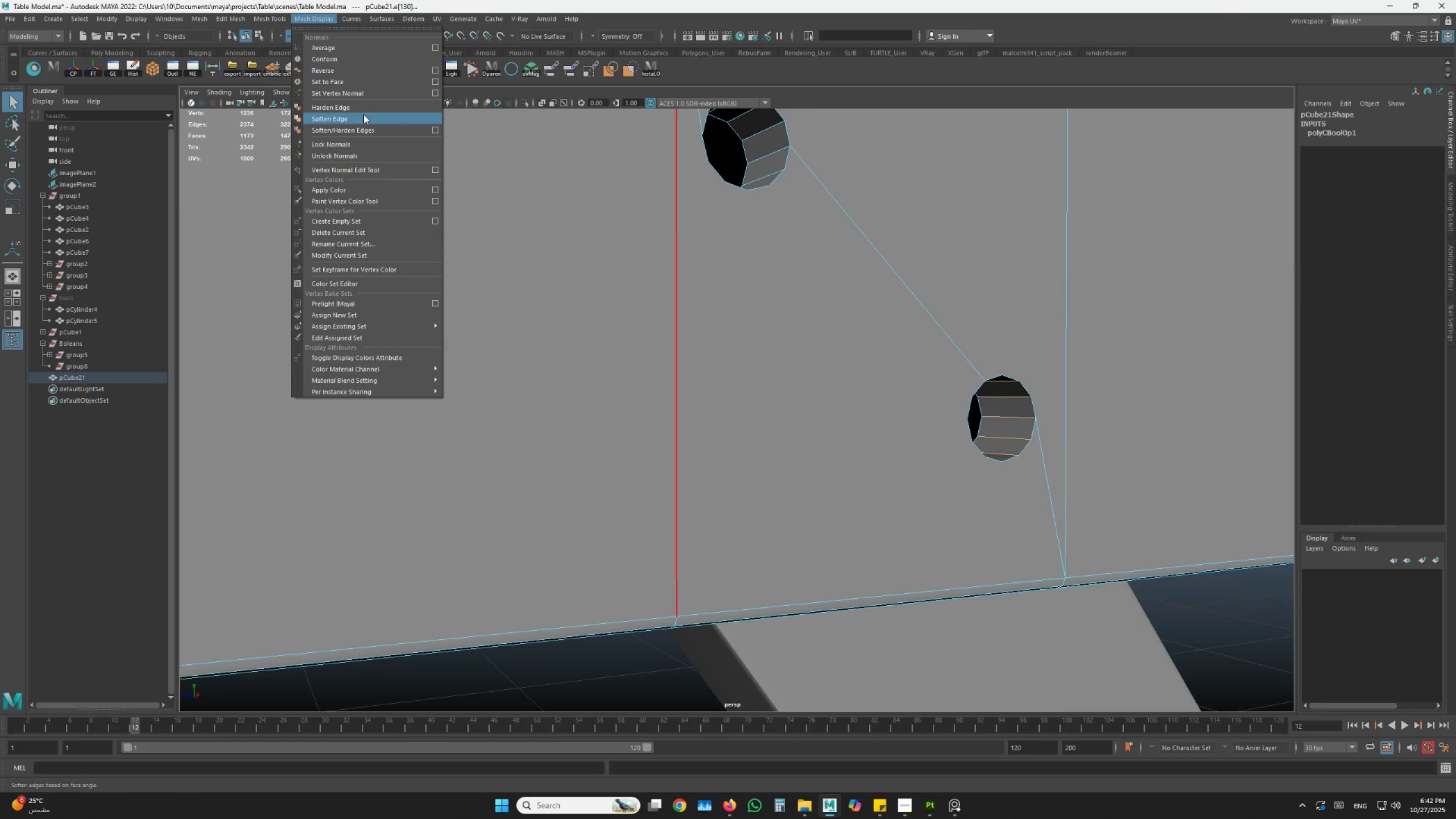 
left_click([363, 114])
 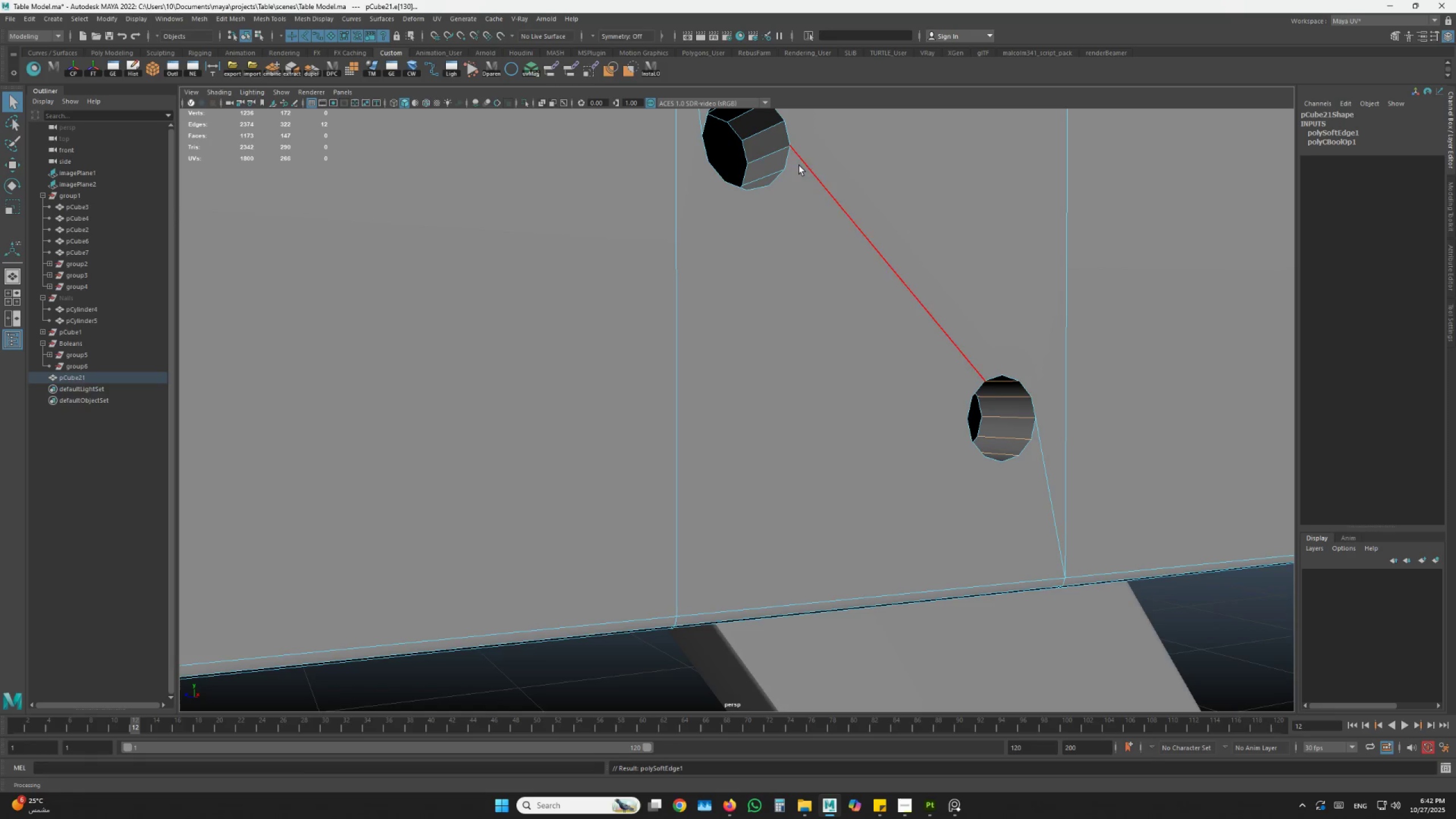 
left_click([766, 158])
 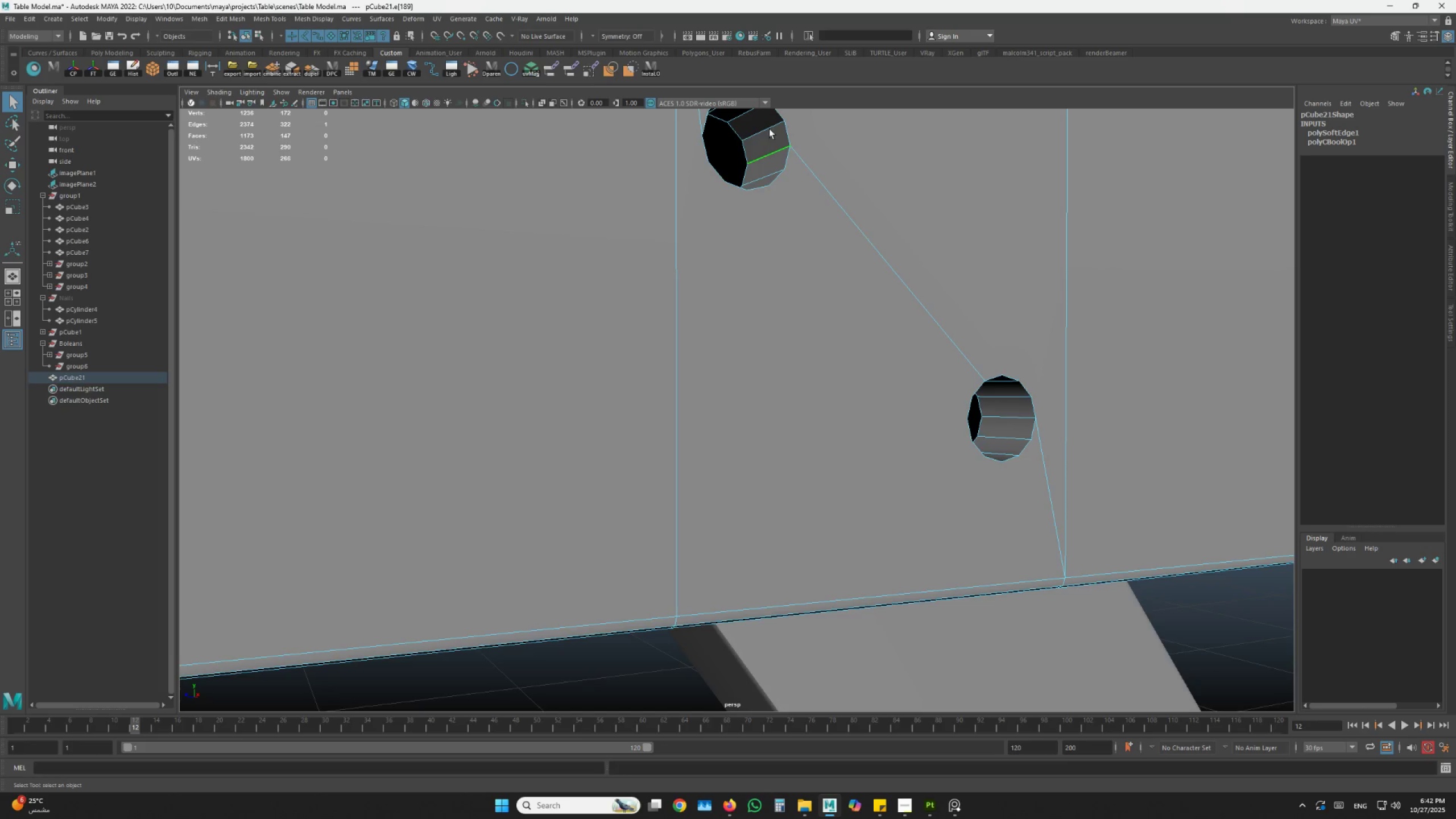 
hold_key(key=ShiftLeft, duration=0.42)
double_click([770, 127])
 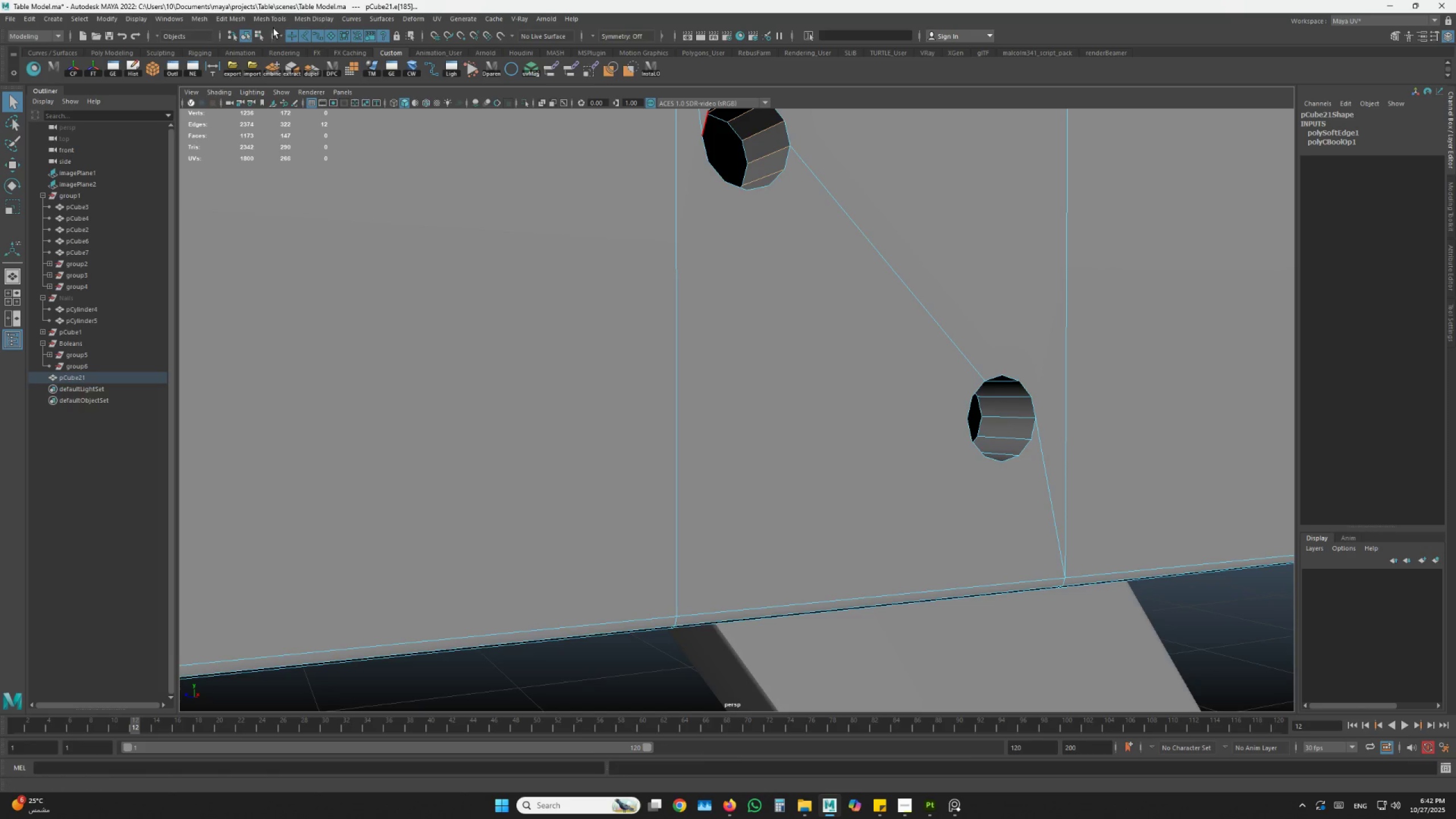 
left_click([305, 18])
 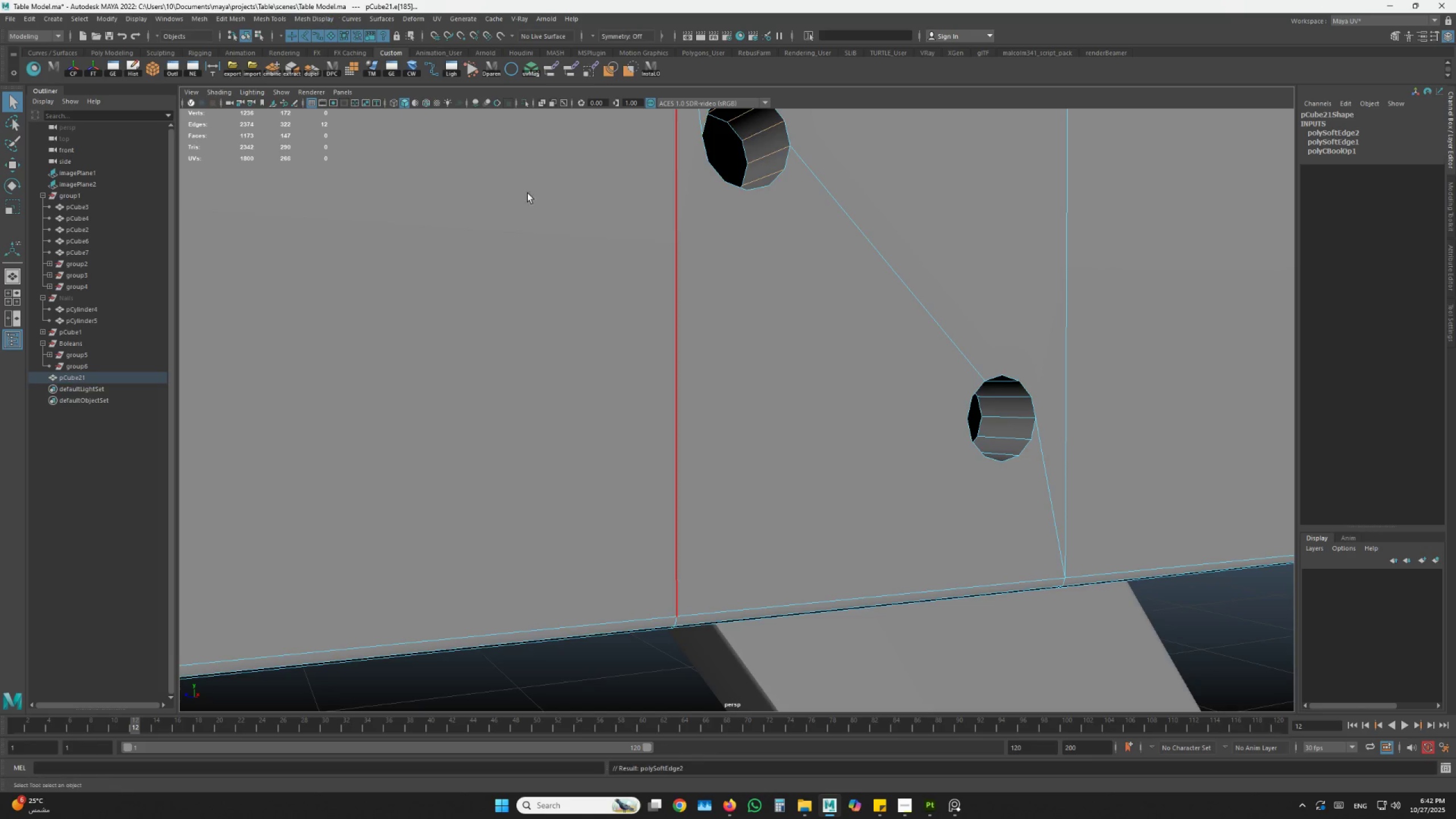 
left_click([900, 263])
 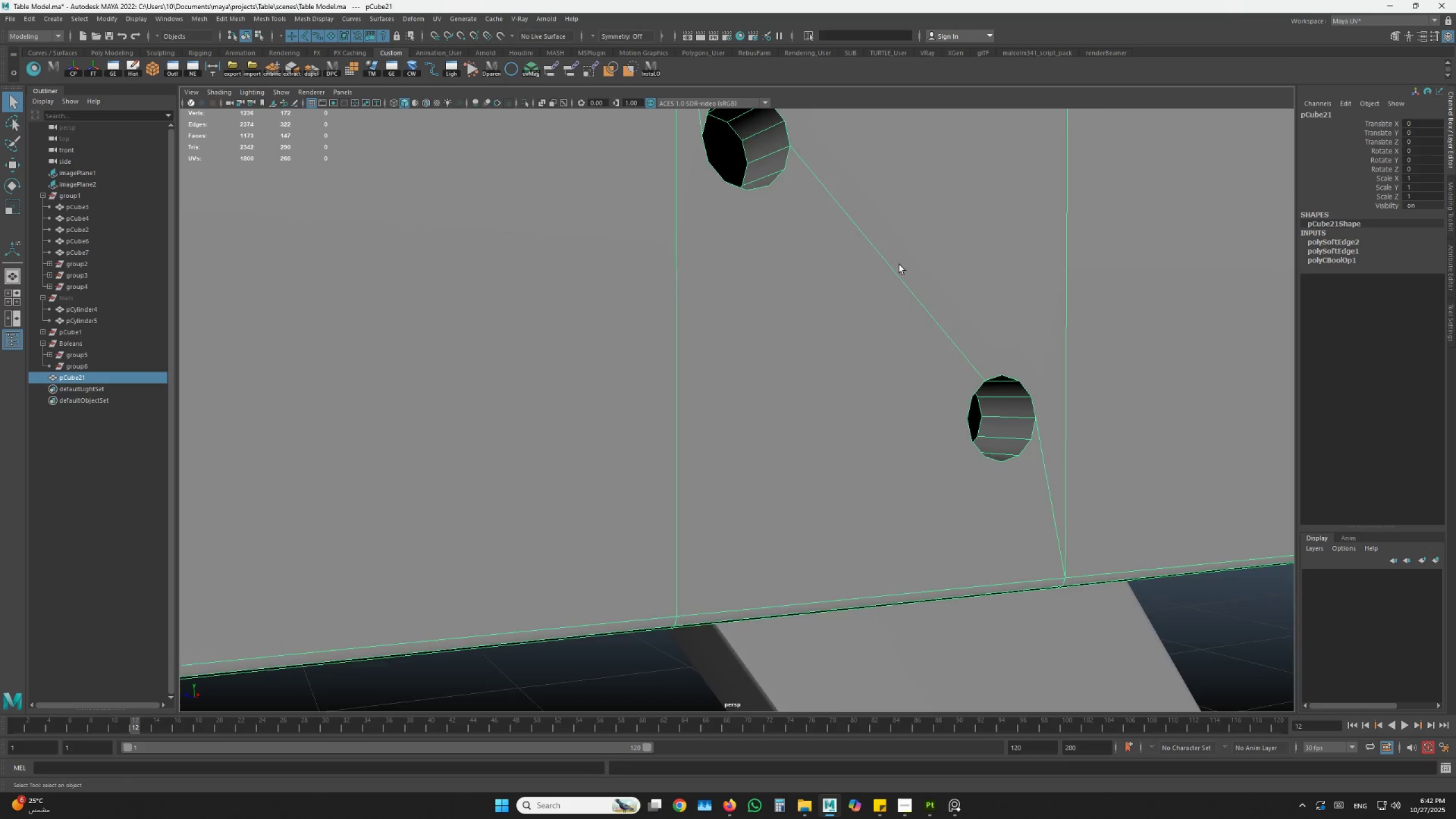 
scroll: coordinate [874, 283], scroll_direction: down, amount: 6.0
 